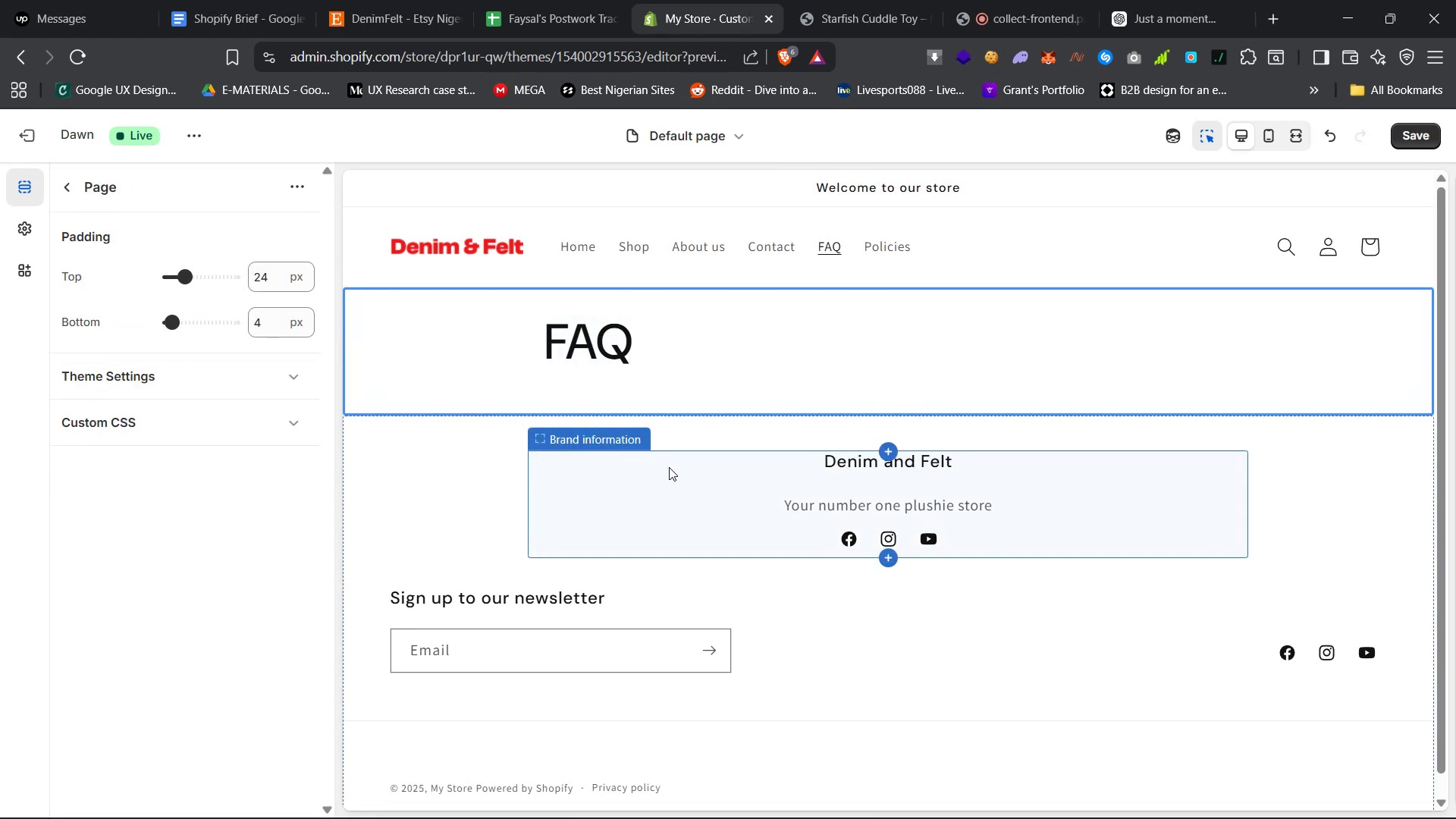 
left_click([395, 454])
 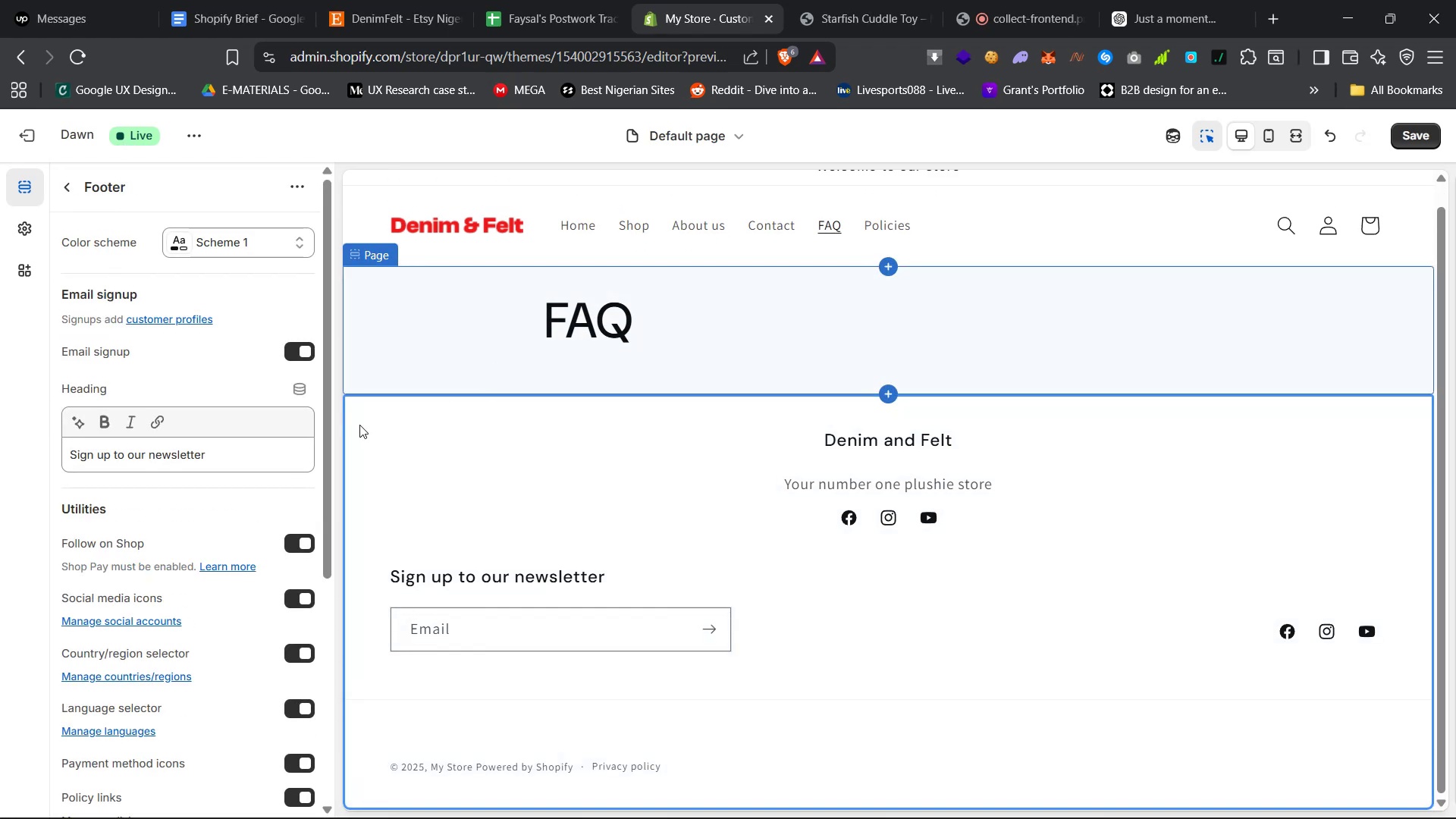 
left_click([452, 332])
 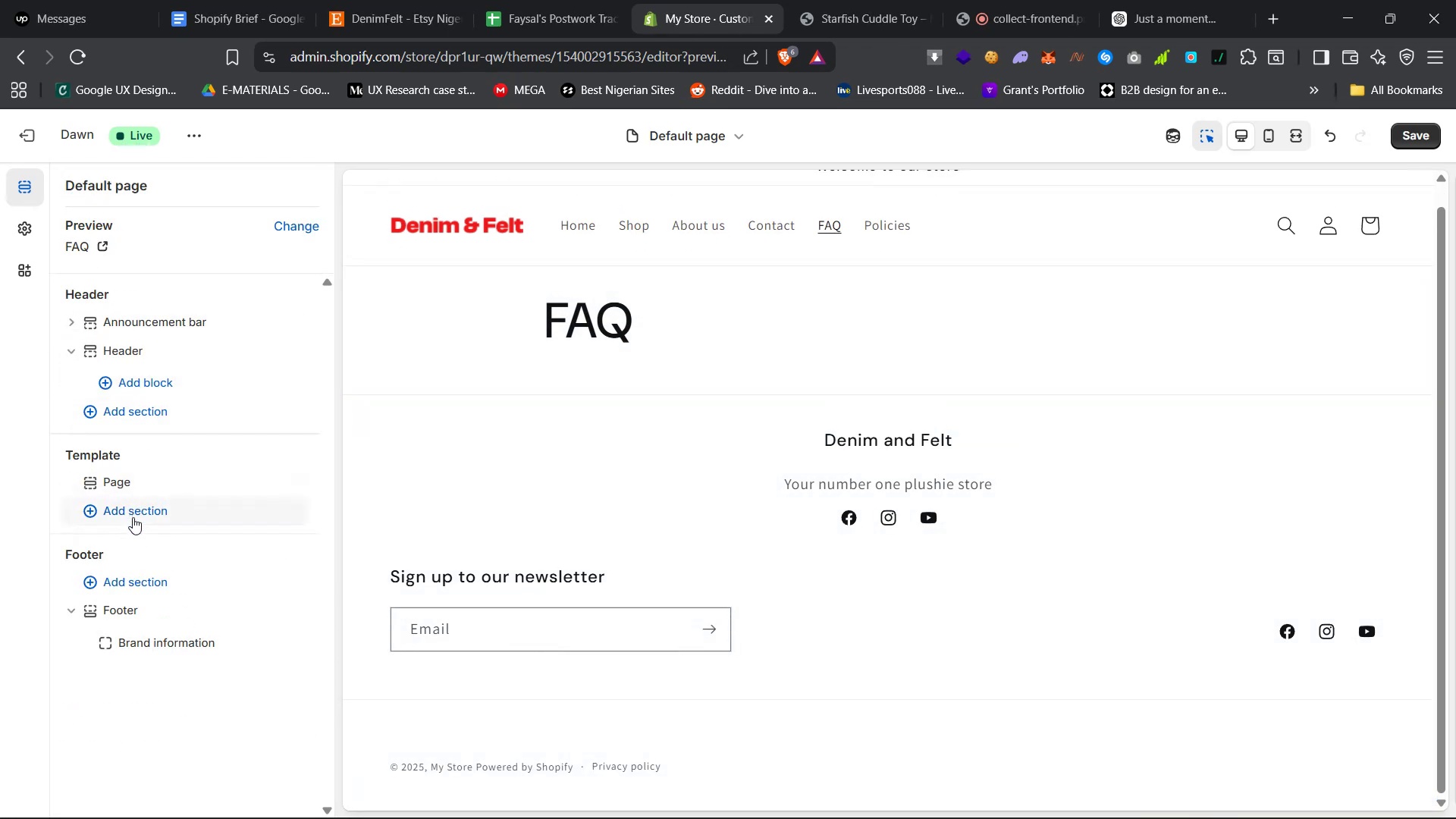 
left_click([129, 510])
 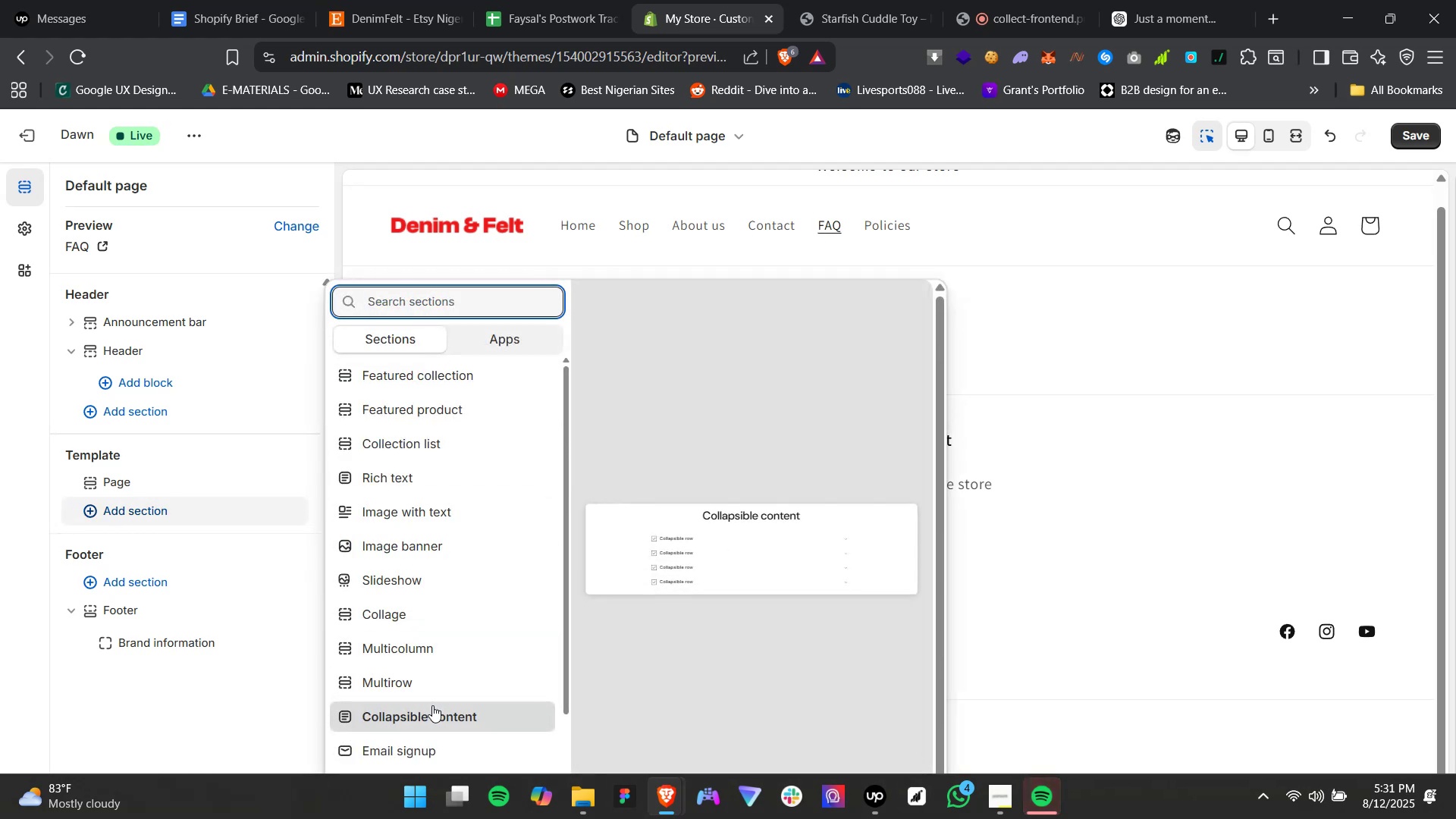 
scroll: coordinate [452, 573], scroll_direction: down, amount: 11.0
 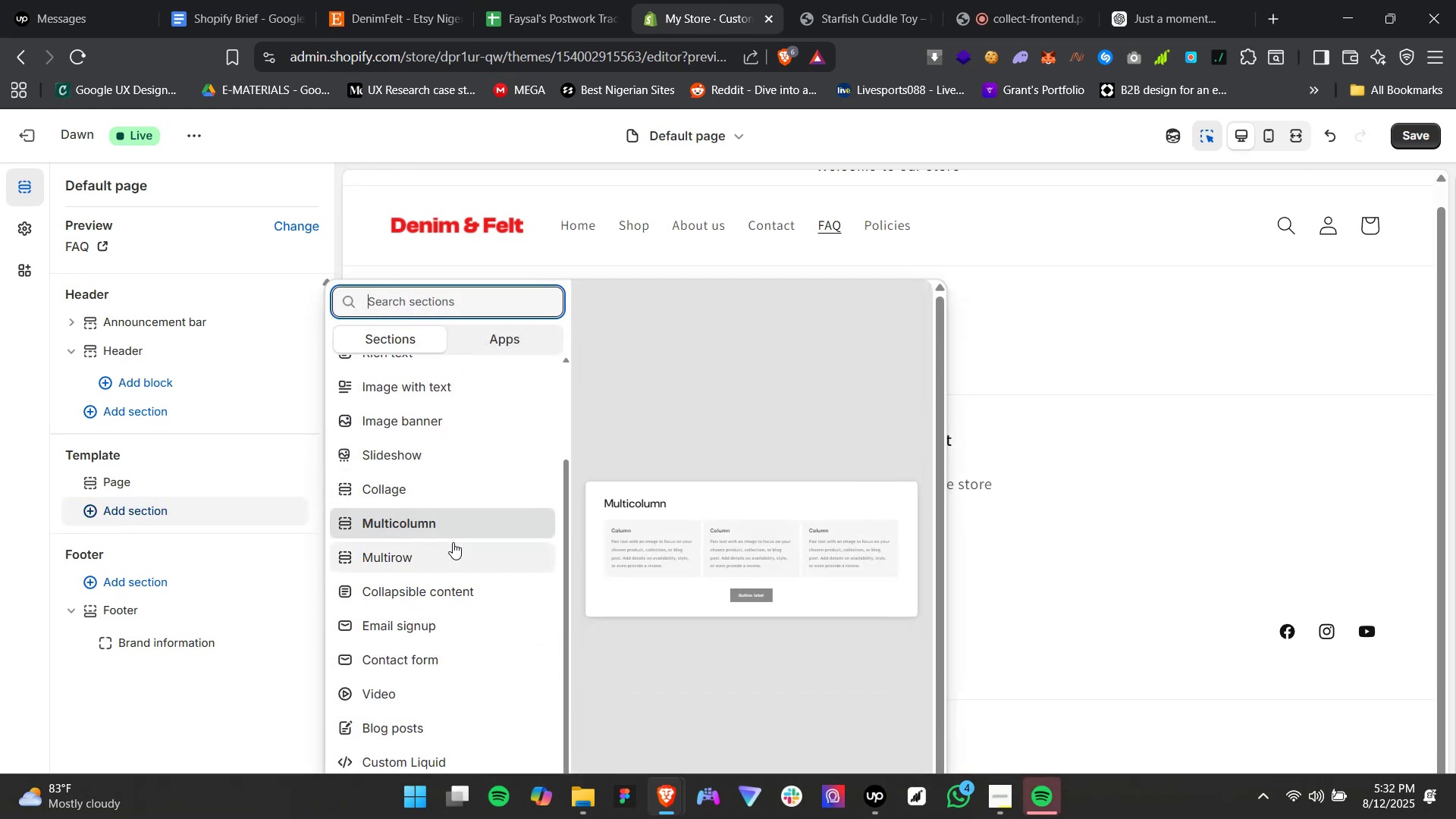 
left_click([463, 588])
 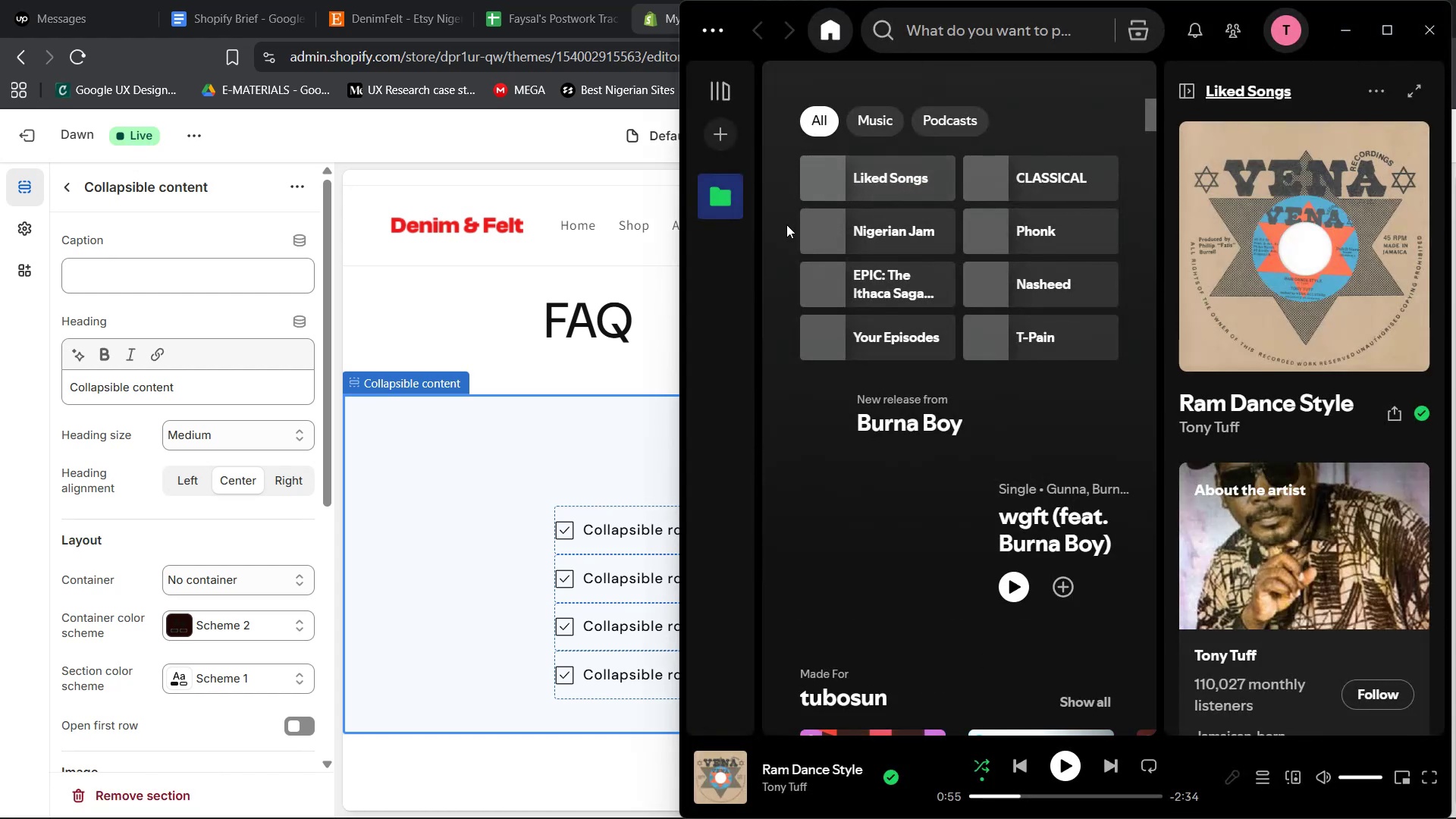 
wait(7.51)
 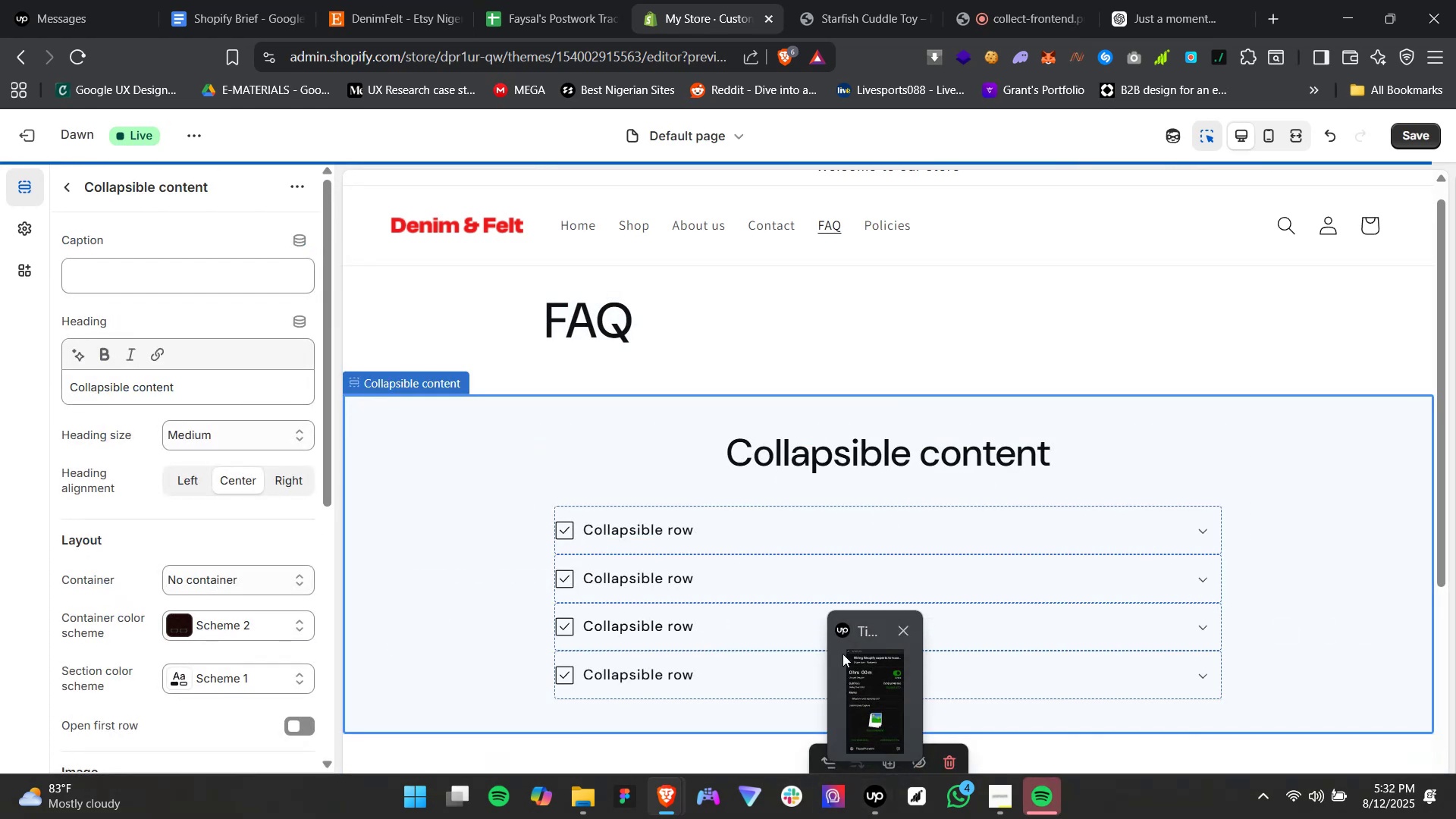 
left_click([1059, 764])
 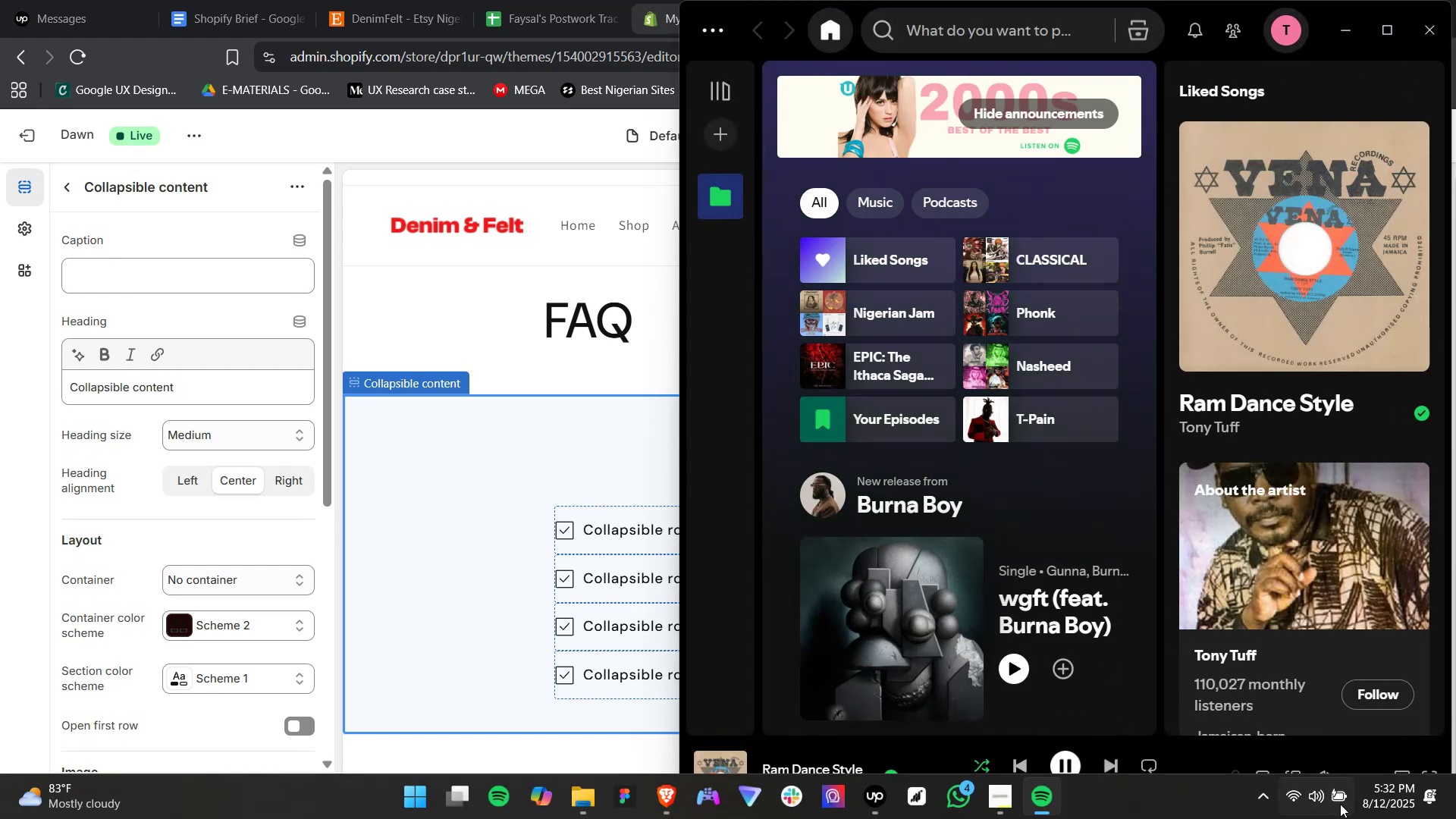 
left_click([1316, 795])
 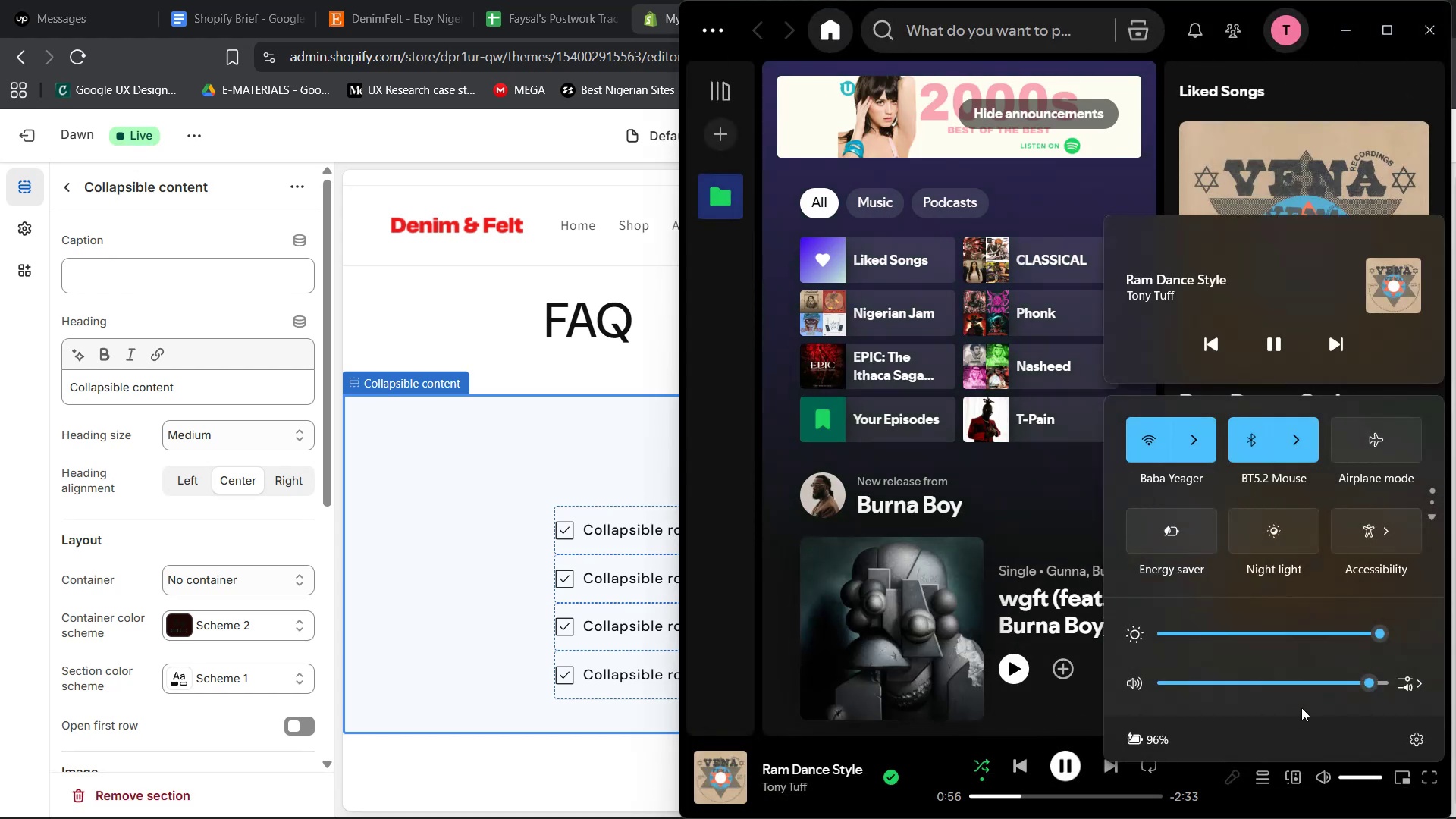 
left_click([1276, 689])
 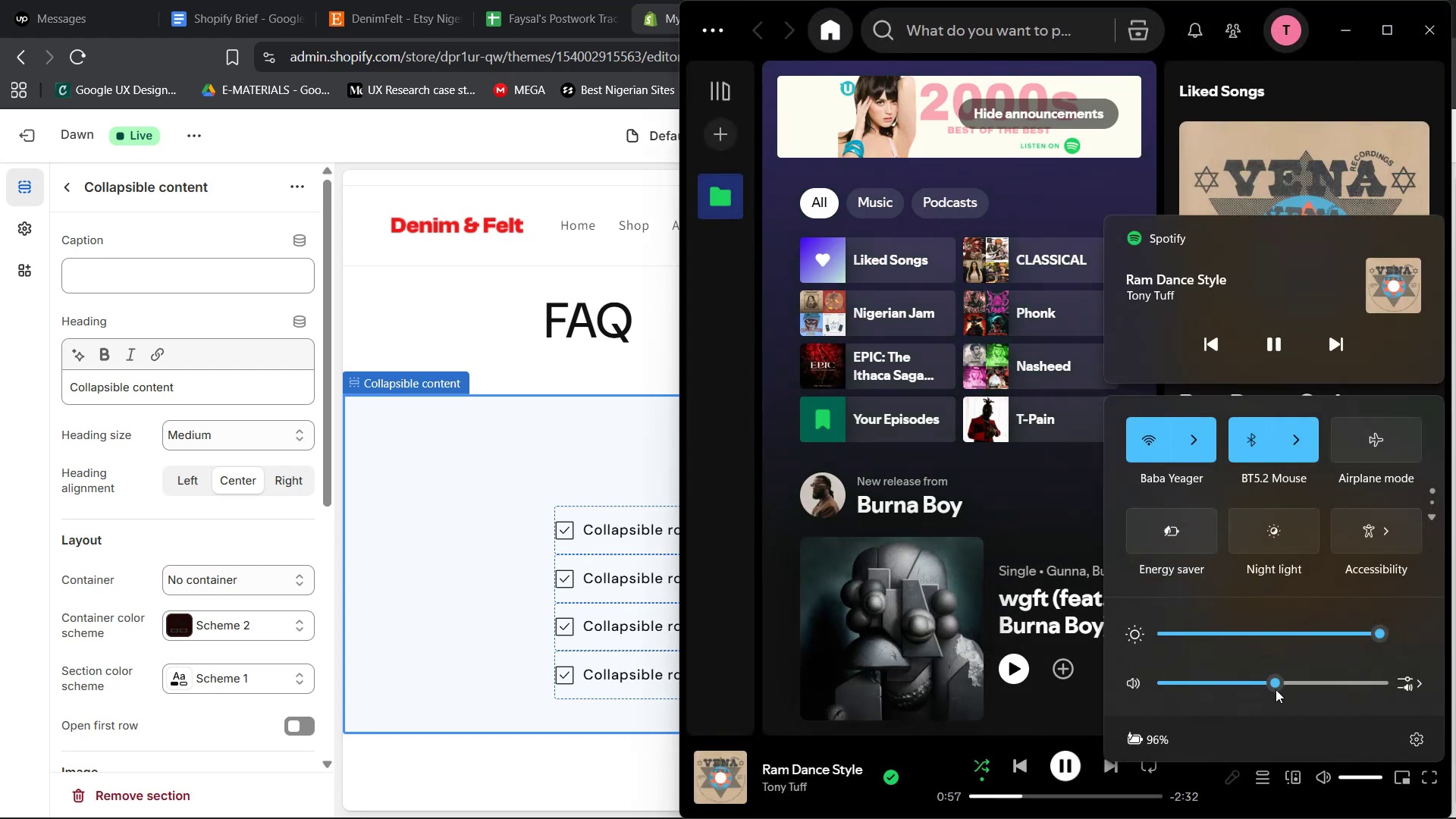 
left_click_drag(start_coordinate=[1276, 689], to_coordinate=[1291, 689])
 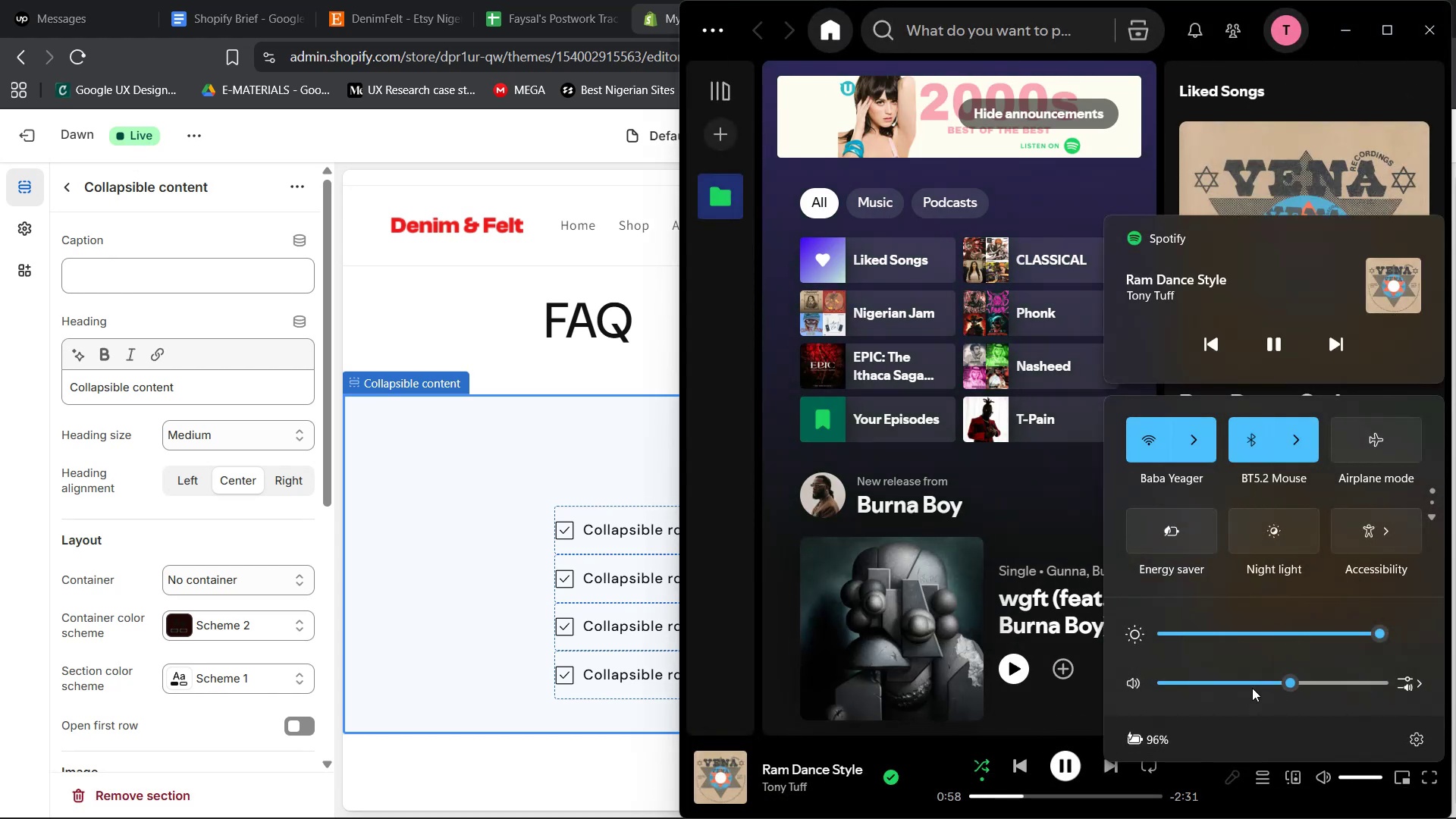 
left_click([1282, 689])
 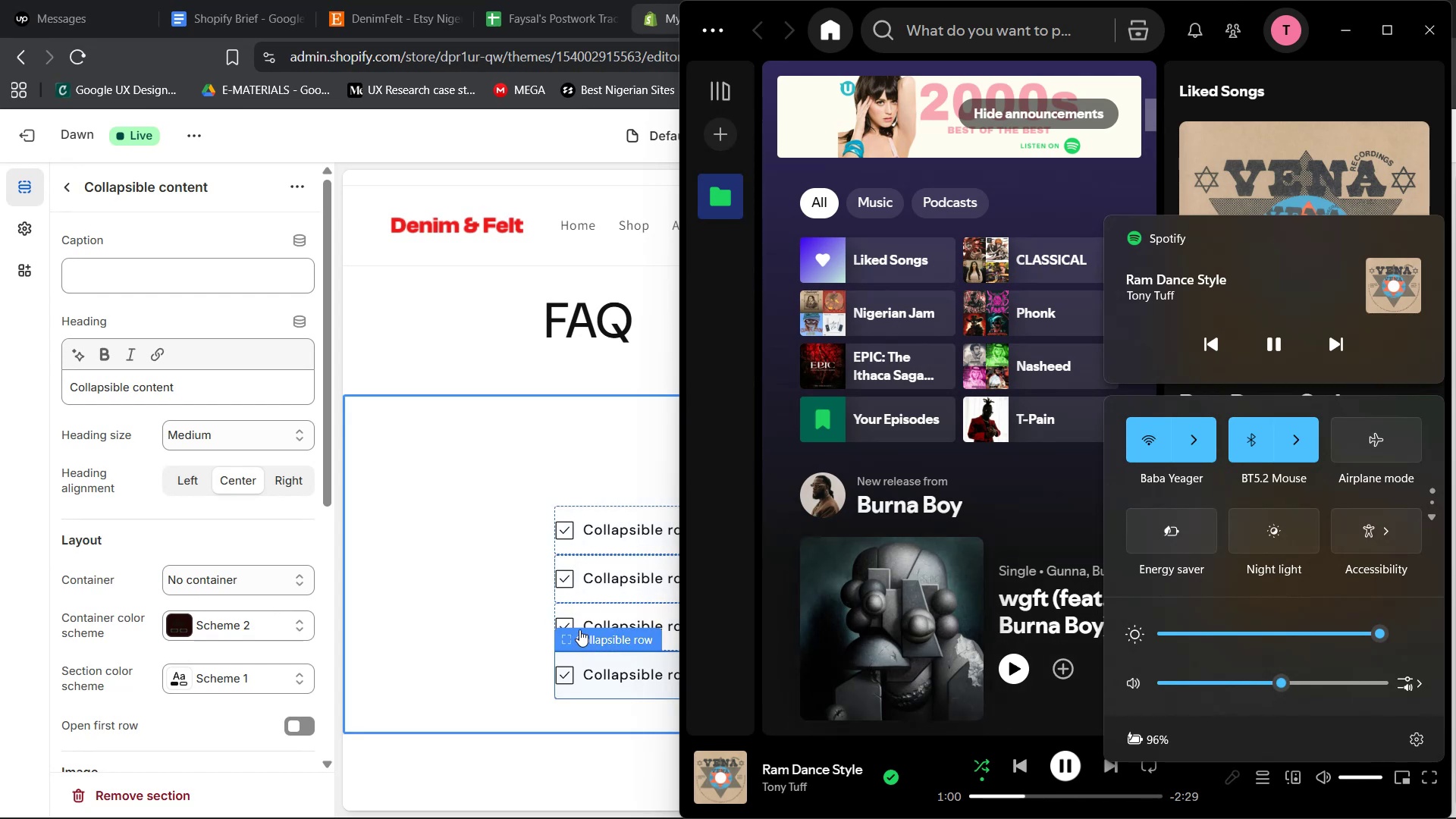 
left_click([513, 637])
 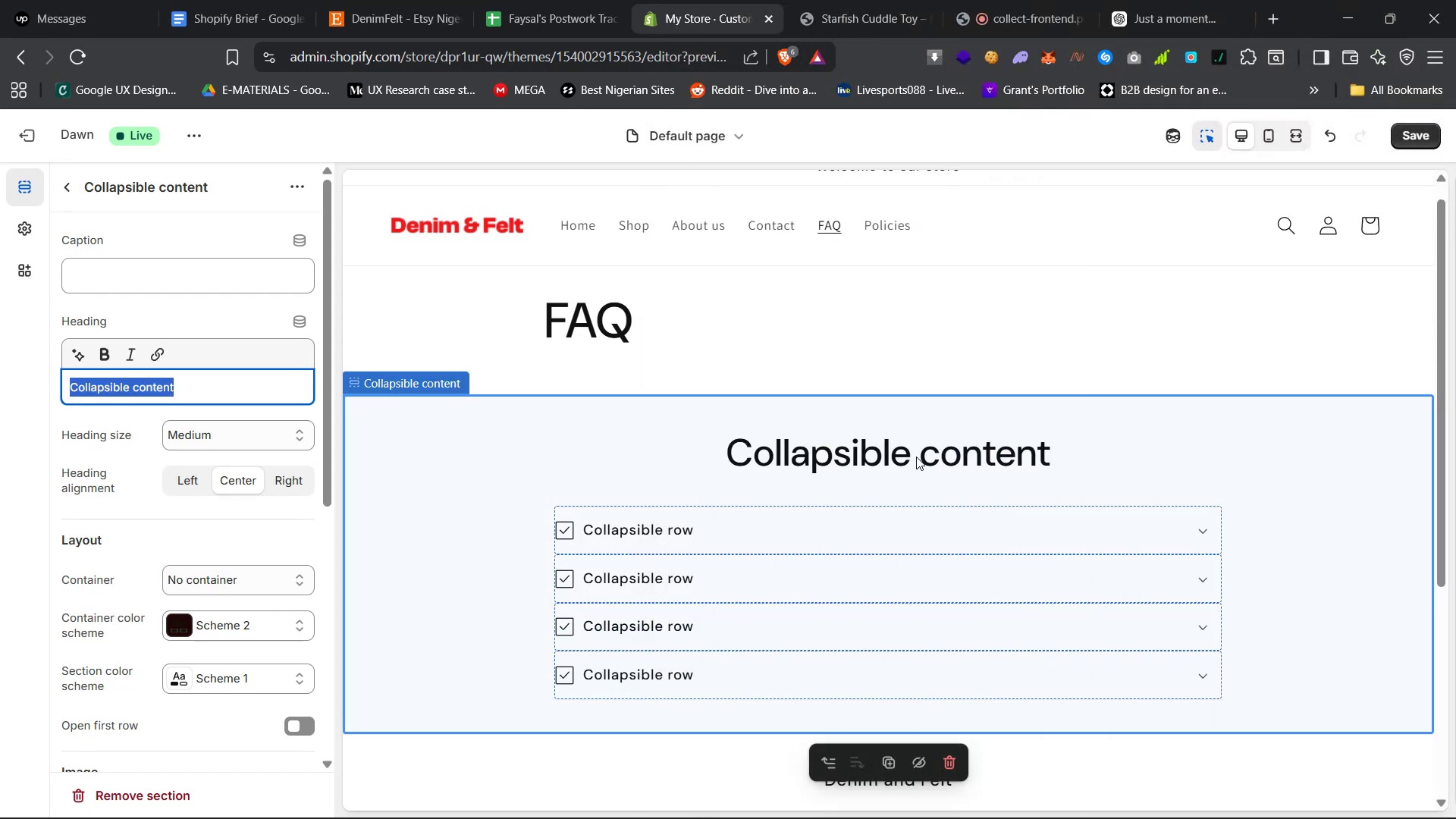 
double_click([916, 457])
 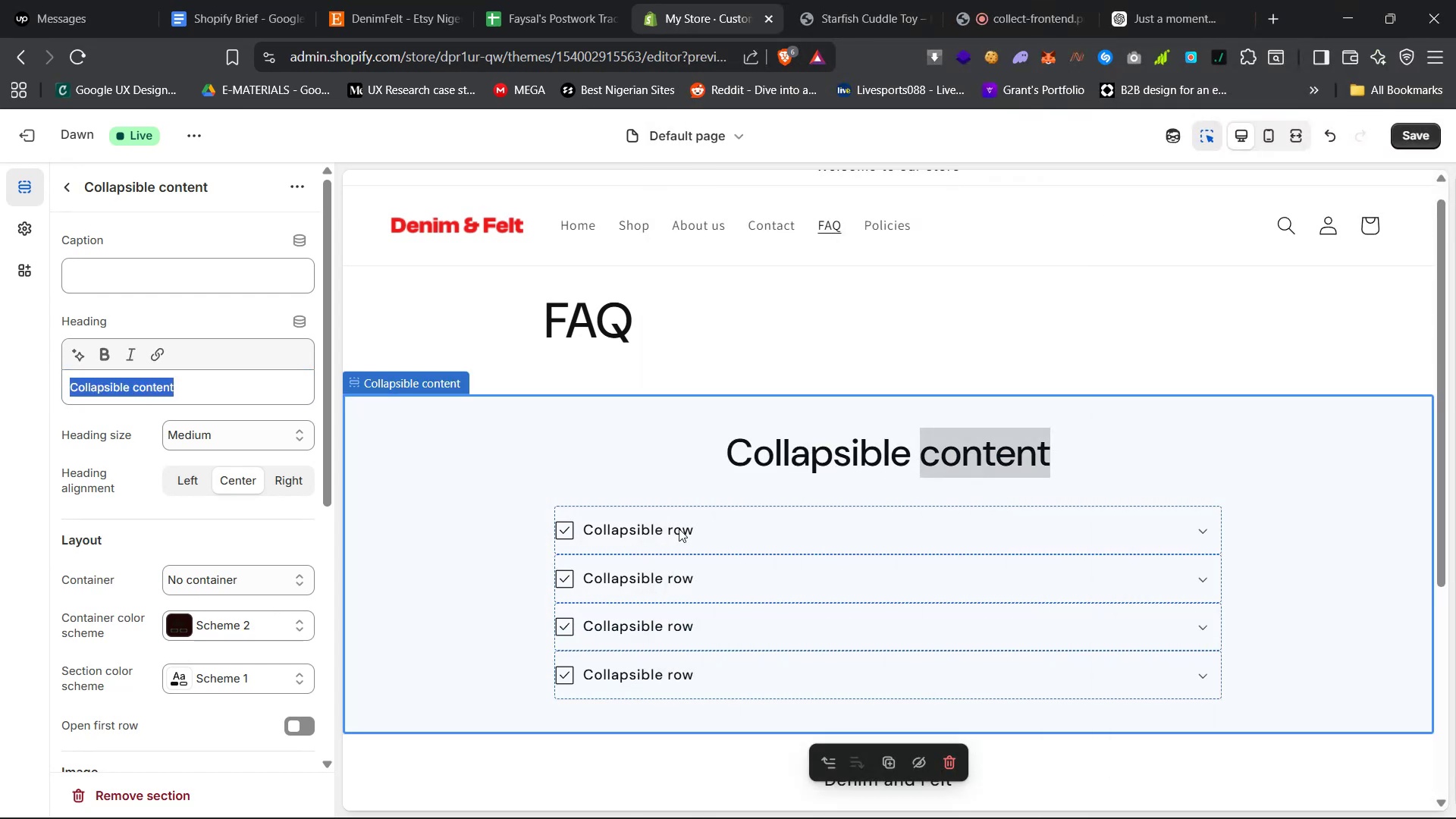 
scroll: coordinate [470, 527], scroll_direction: down, amount: 6.0
 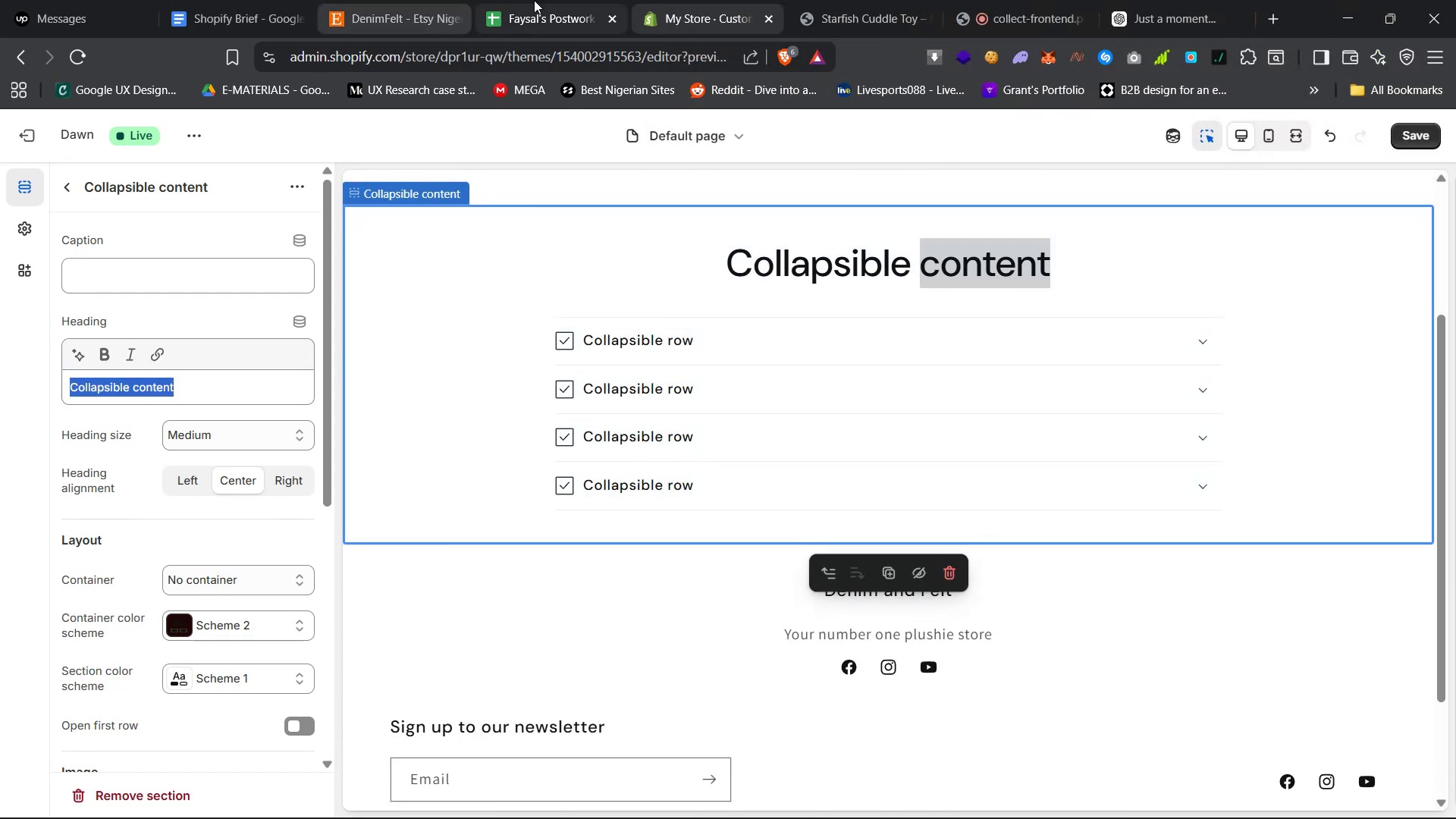 
left_click([388, 0])
 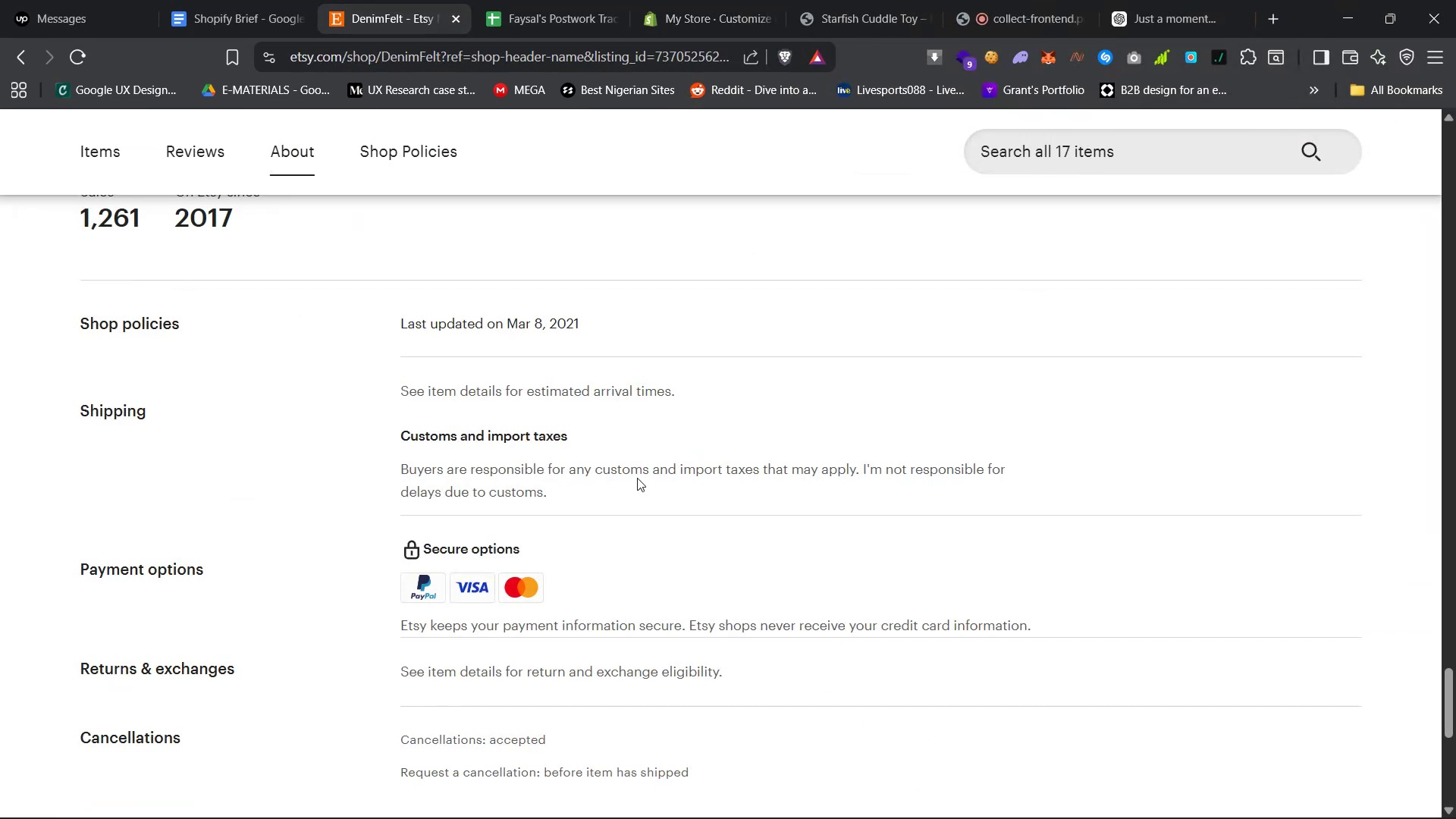 
scroll: coordinate [648, 501], scroll_direction: down, amount: 12.0
 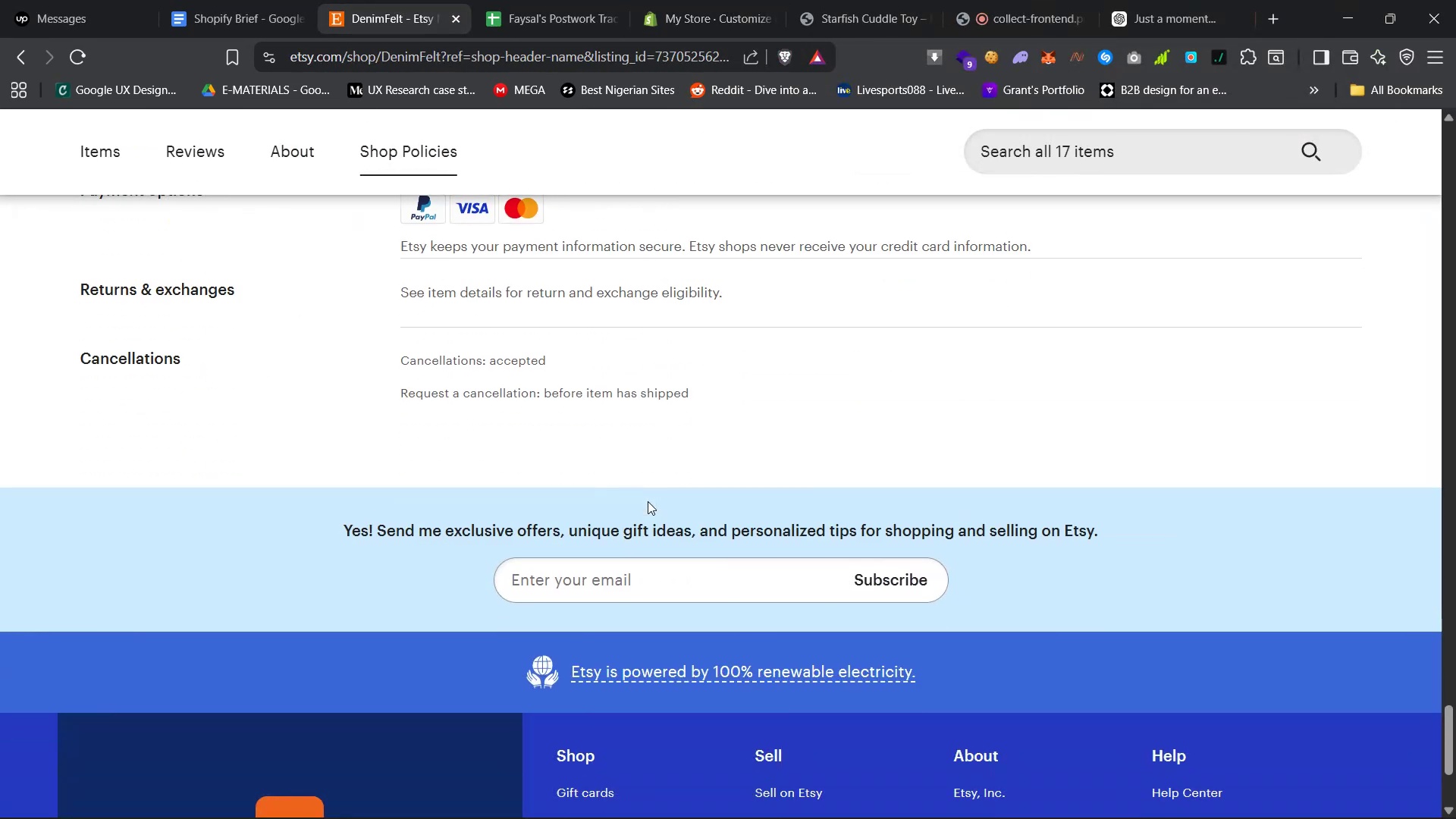 
scroll: coordinate [648, 503], scroll_direction: up, amount: 11.0
 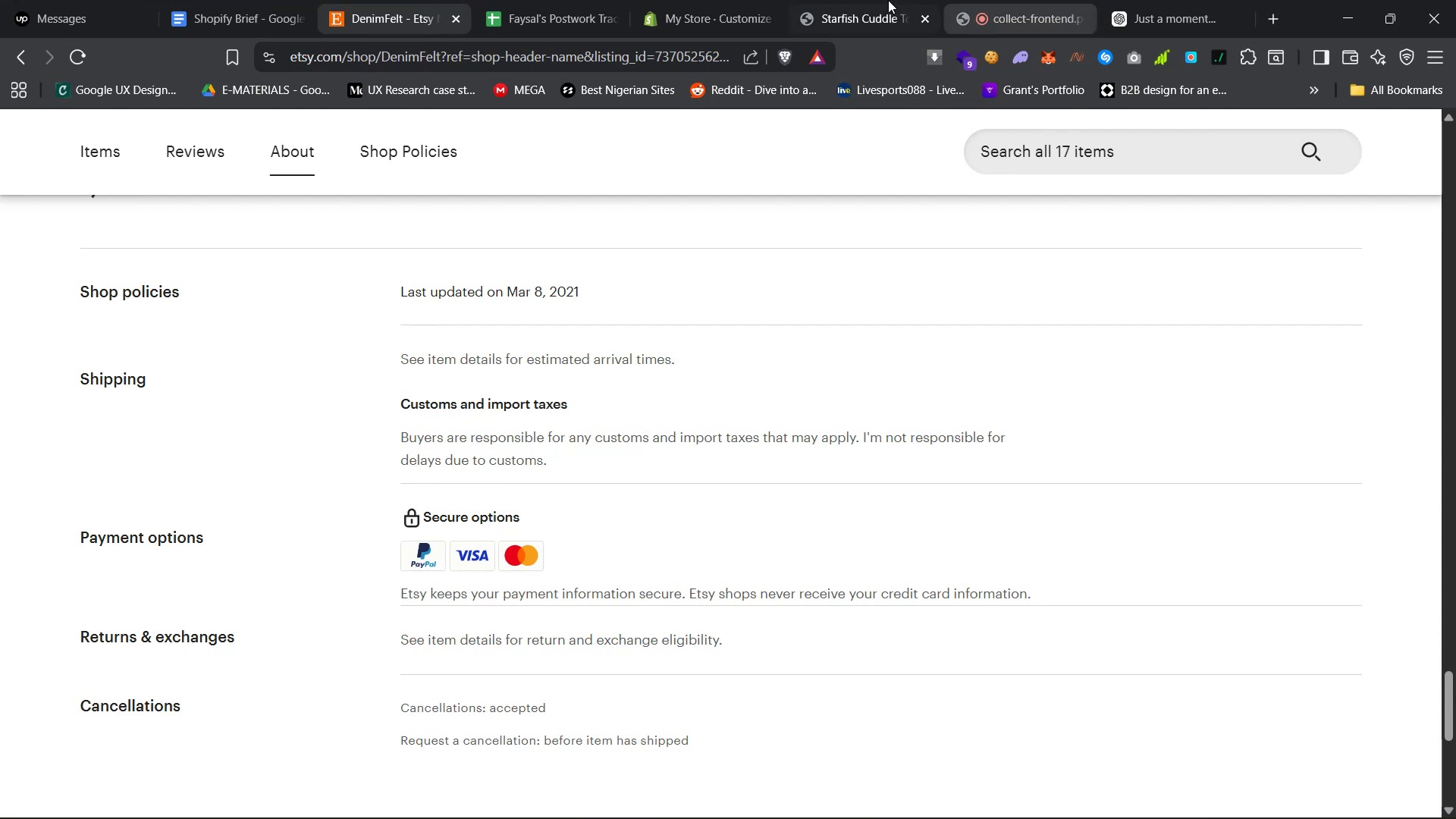 
left_click([689, 0])
 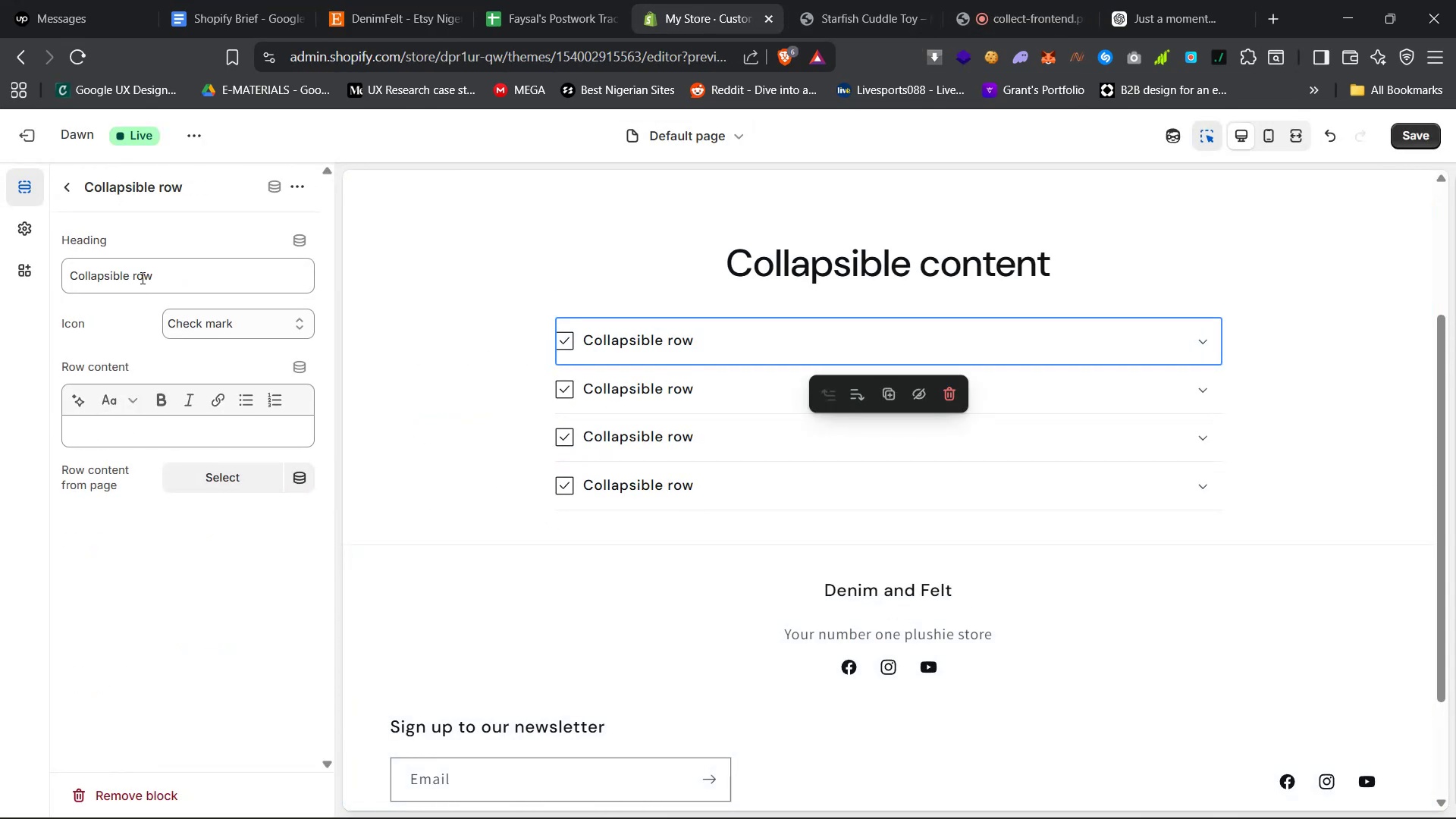 
left_click([124, 438])
 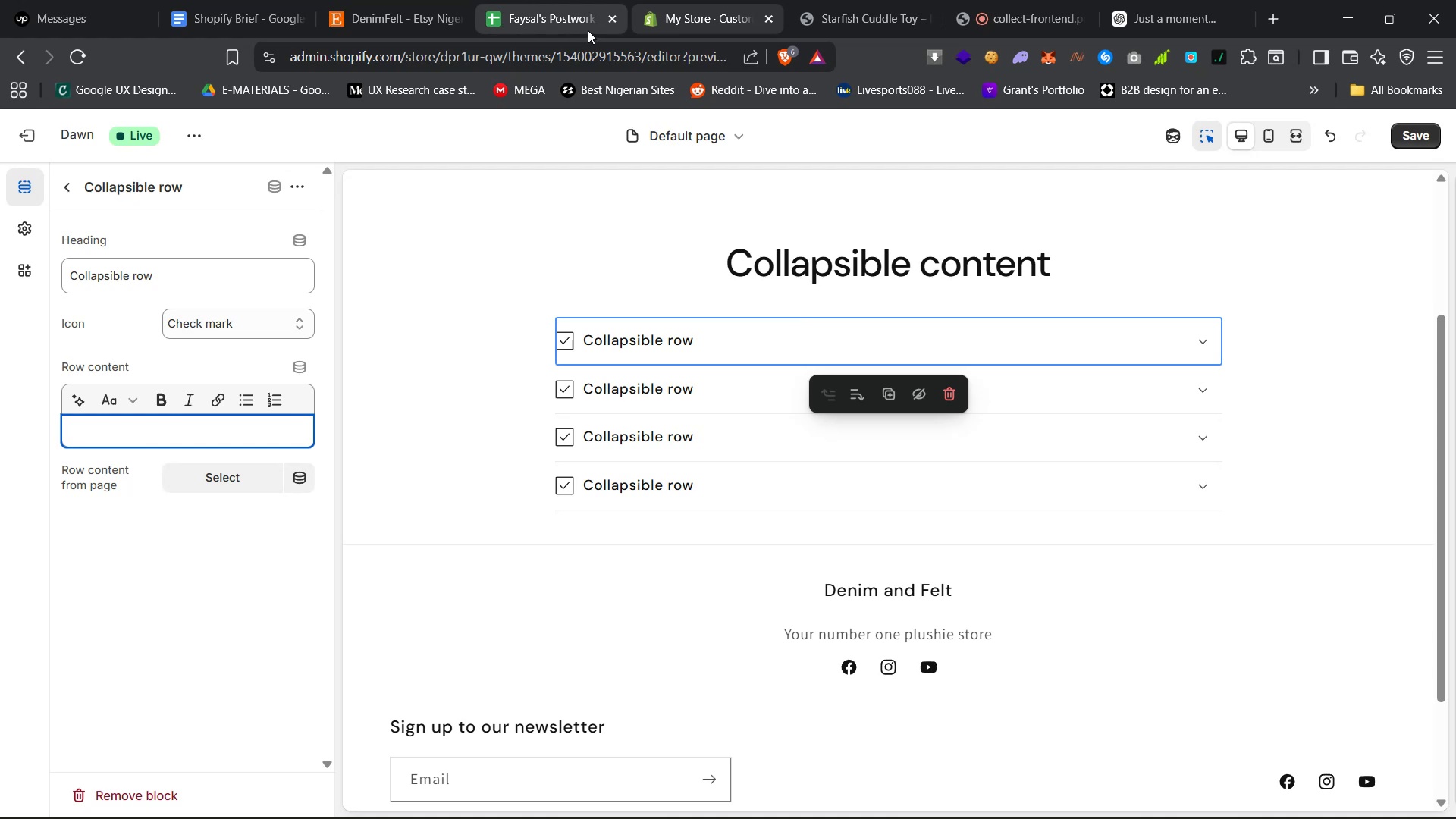 
left_click_drag(start_coordinate=[396, 0], to_coordinate=[510, 0])
 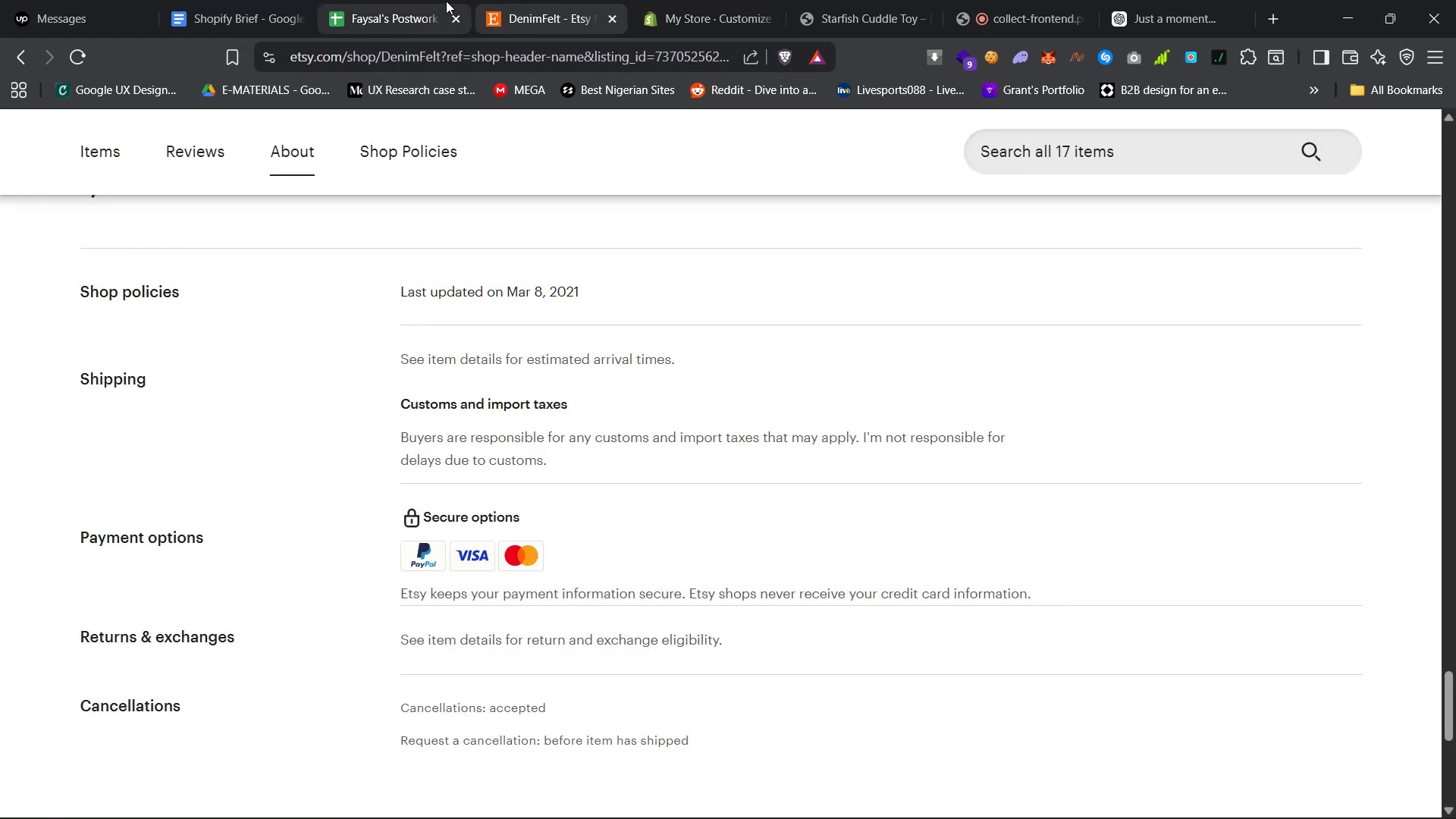 
left_click_drag(start_coordinate=[422, 0], to_coordinate=[136, 0])
 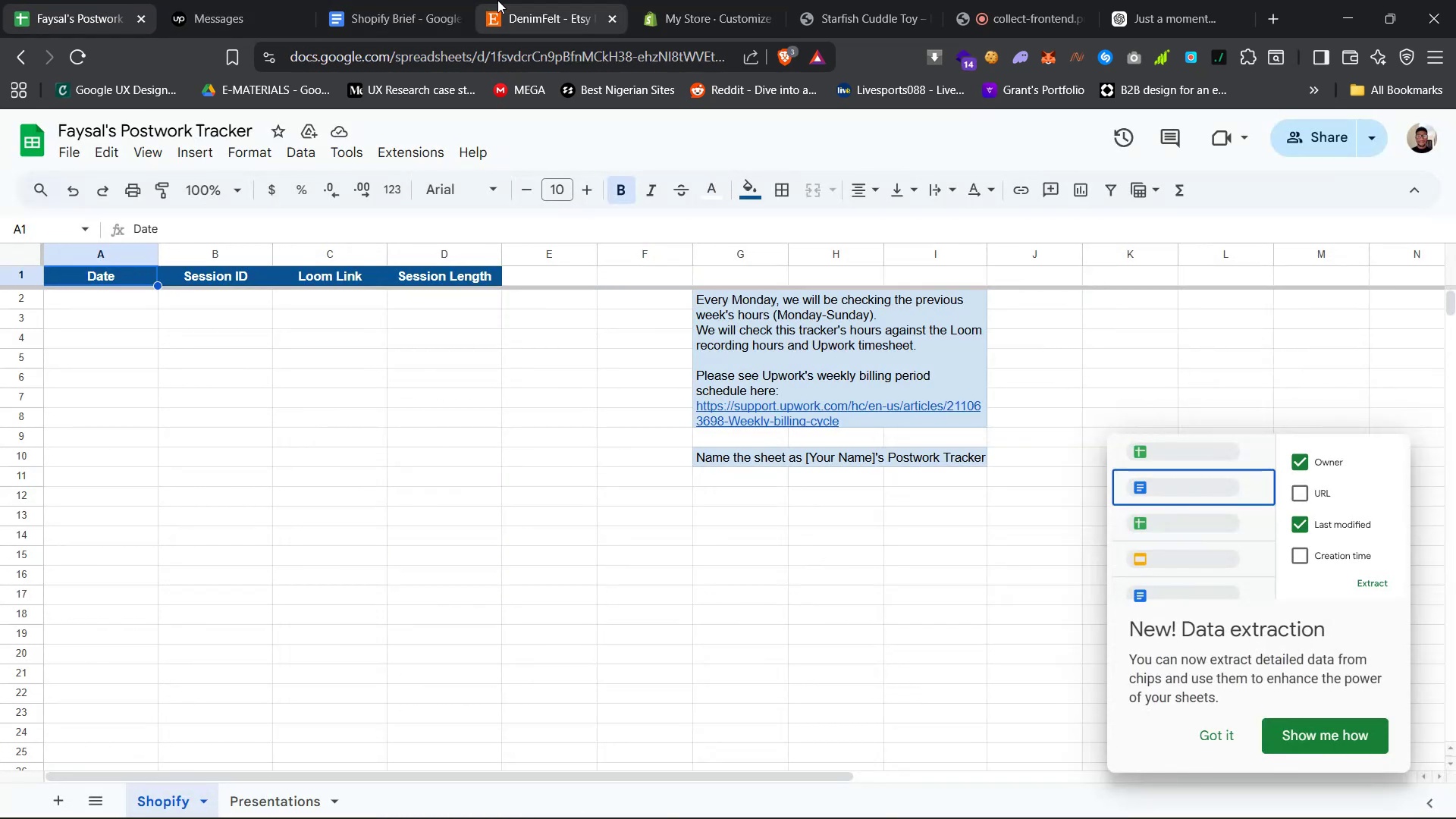 
left_click([532, 0])
 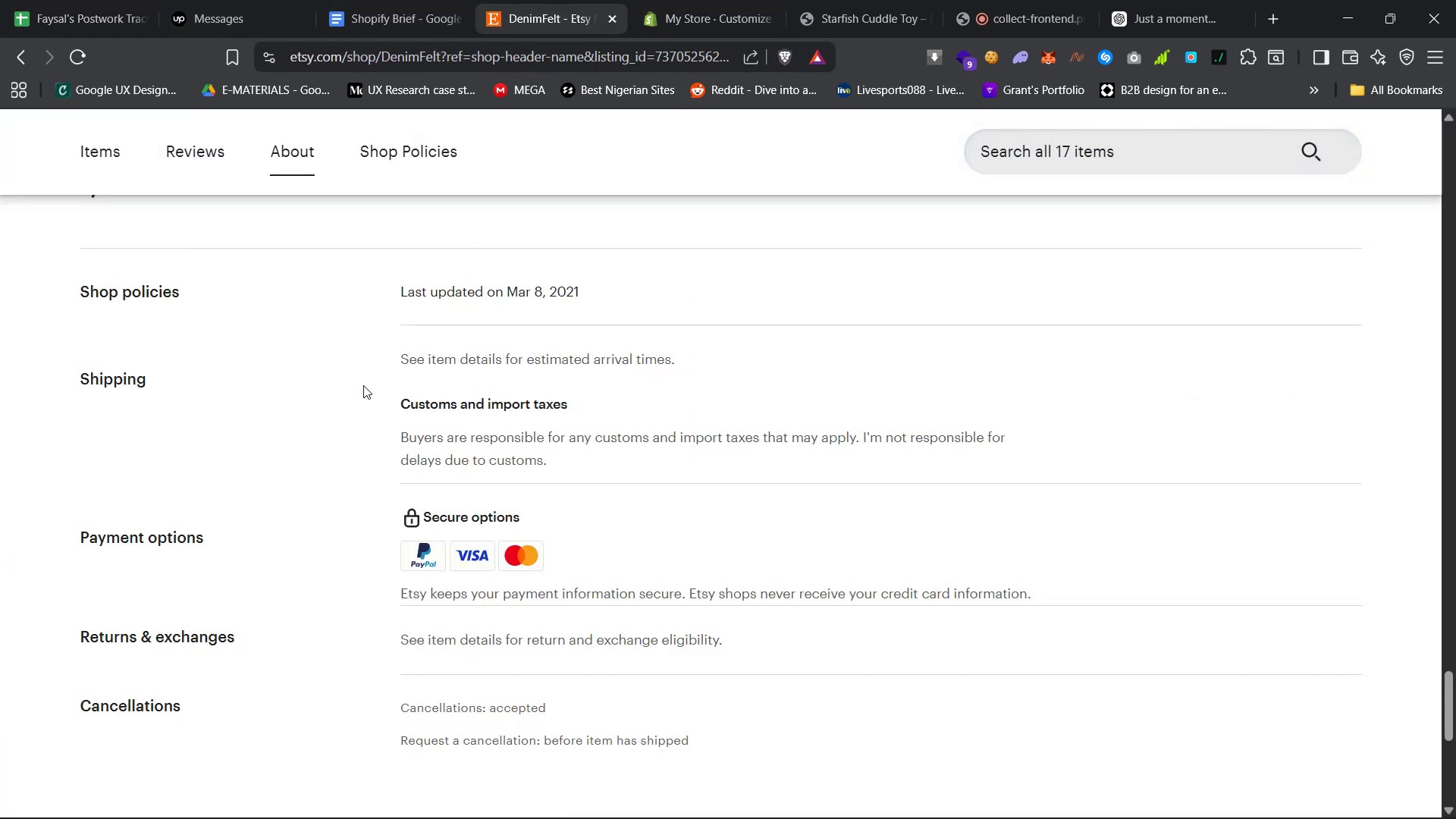 
left_click_drag(start_coordinate=[196, 291], to_coordinate=[76, 291])
 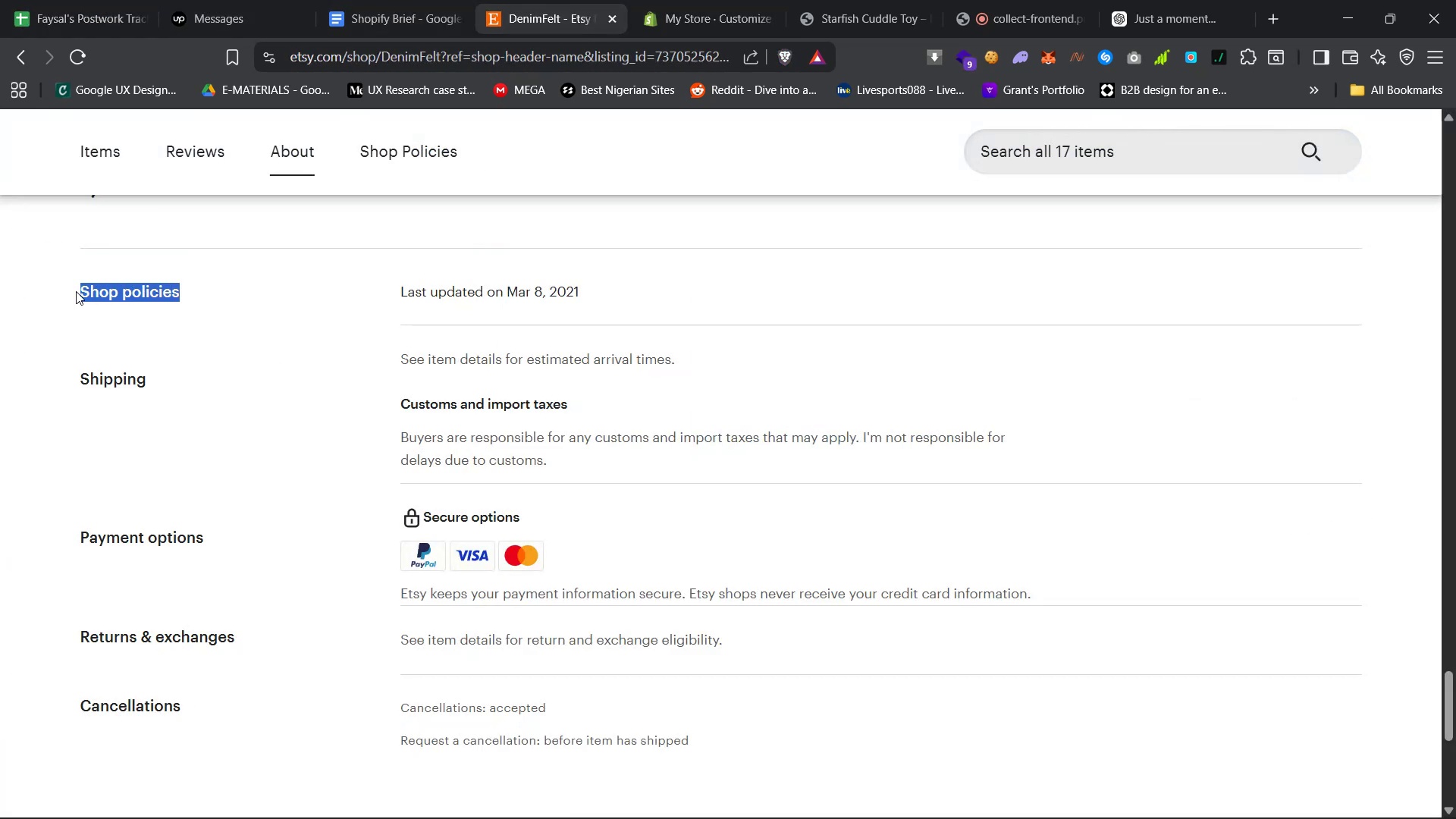 
key(Control+C)
 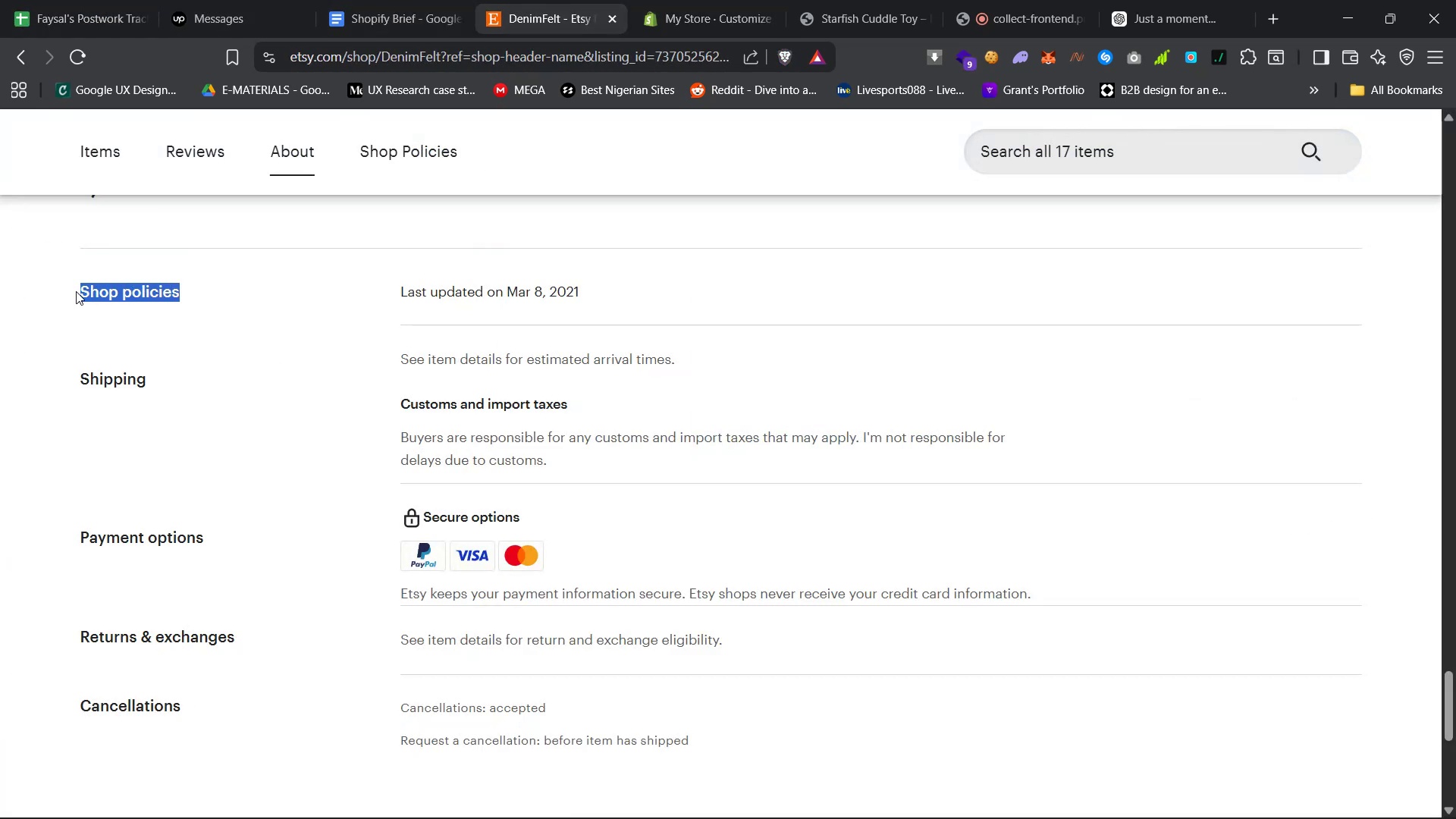 
key(Control+C)
 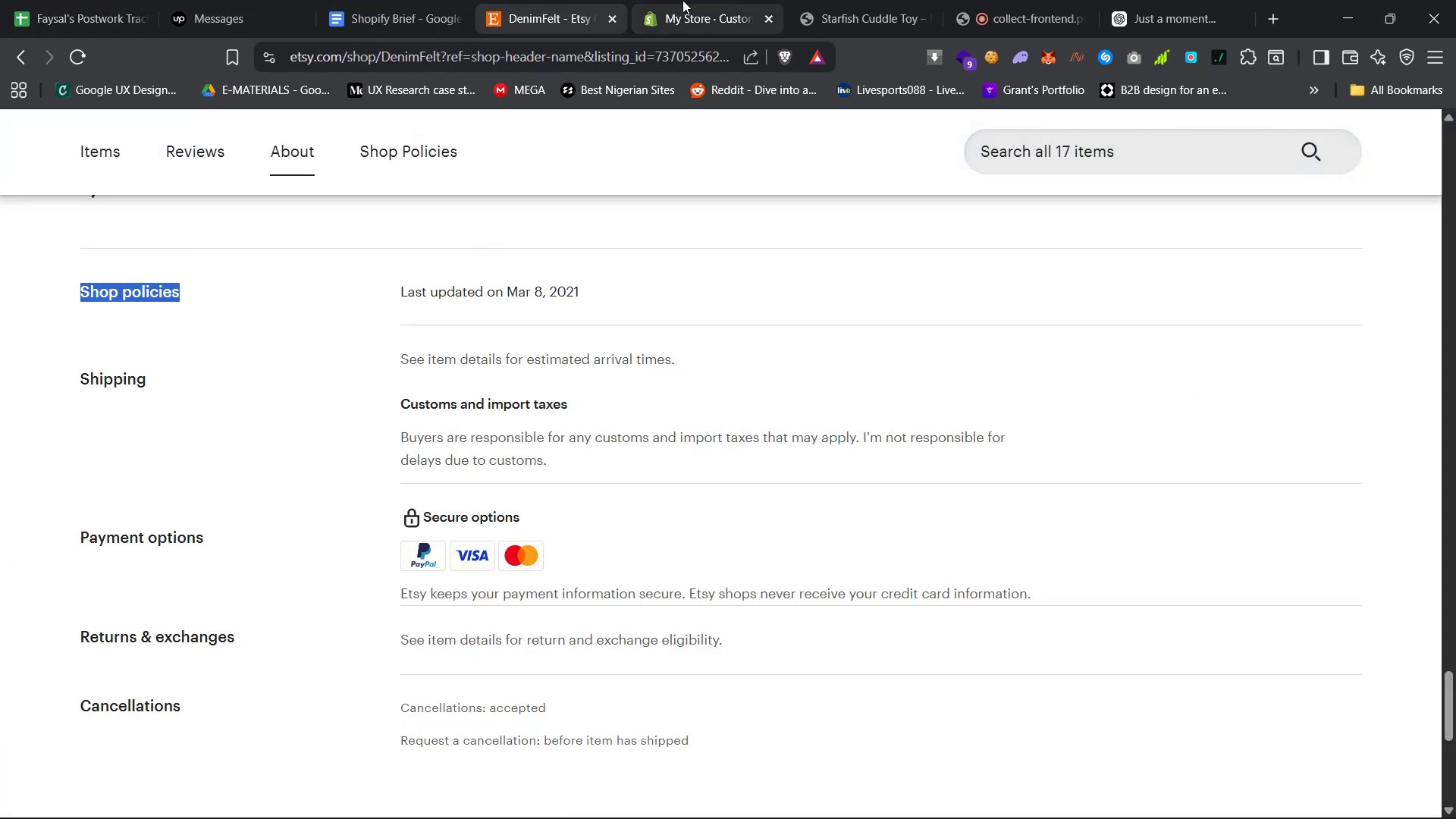 
left_click([707, 0])
 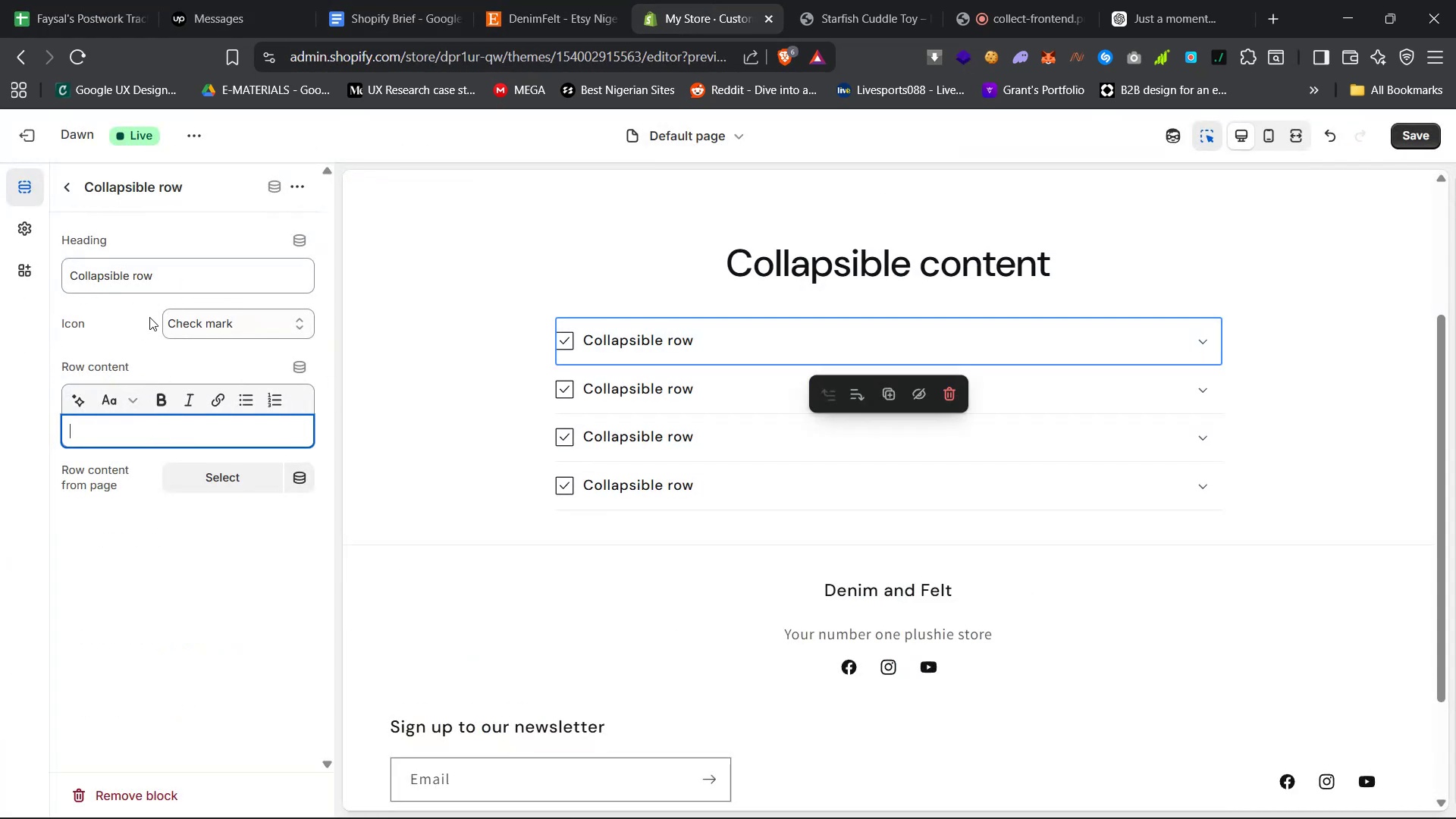 
left_click([186, 262])
 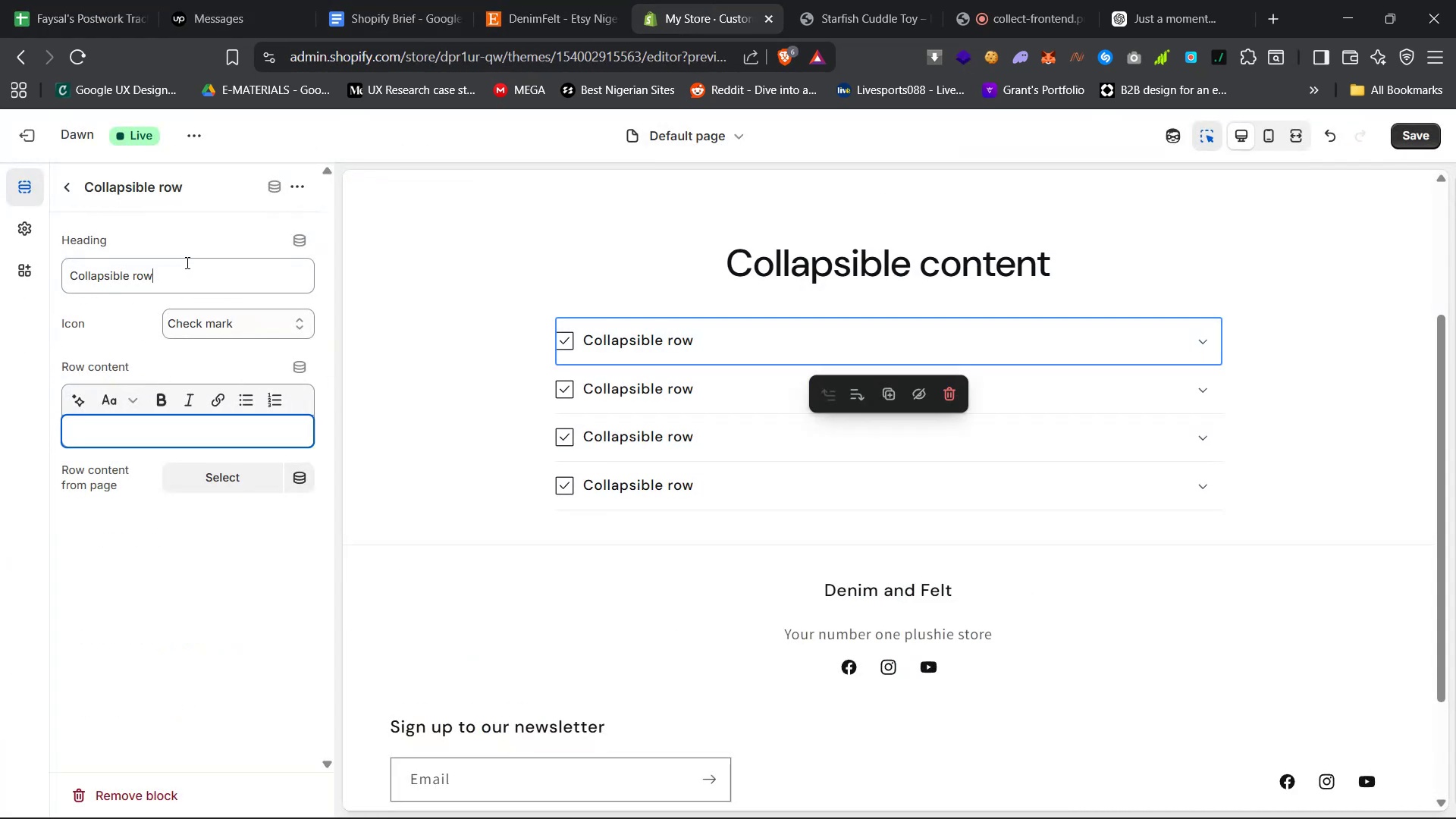 
key(Control+A)
 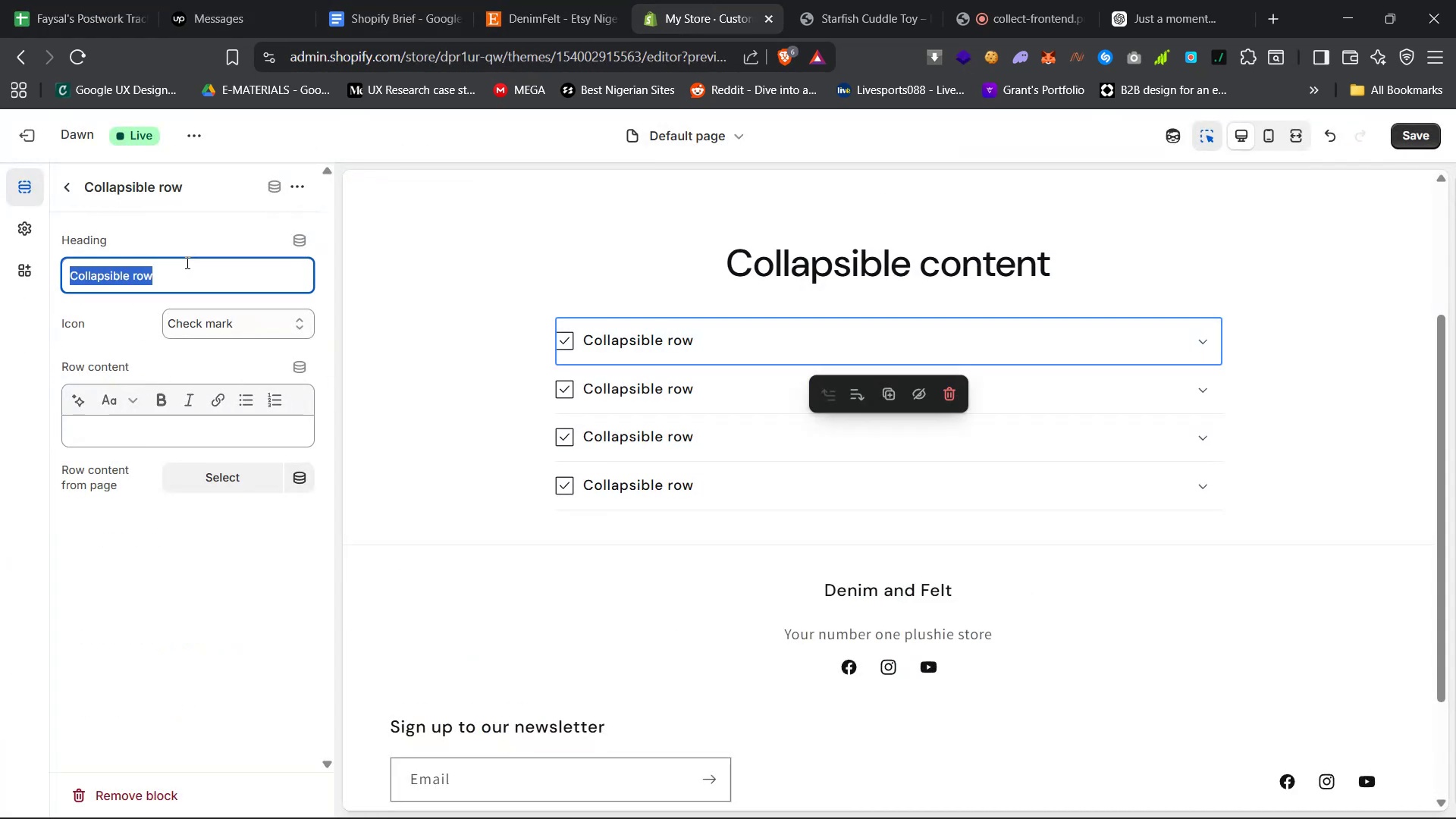 
type(What are our )
 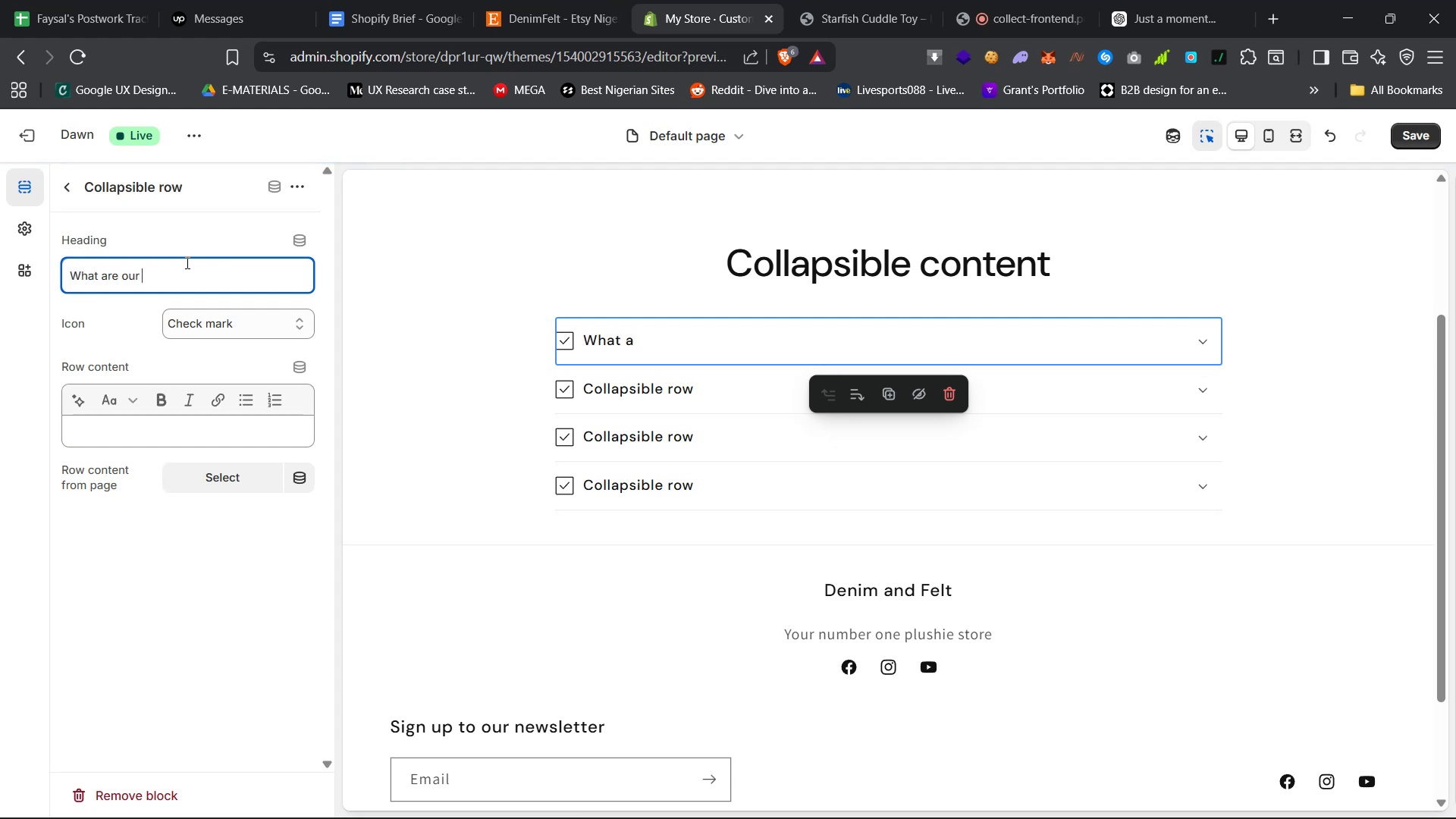 
key(Control+V)
 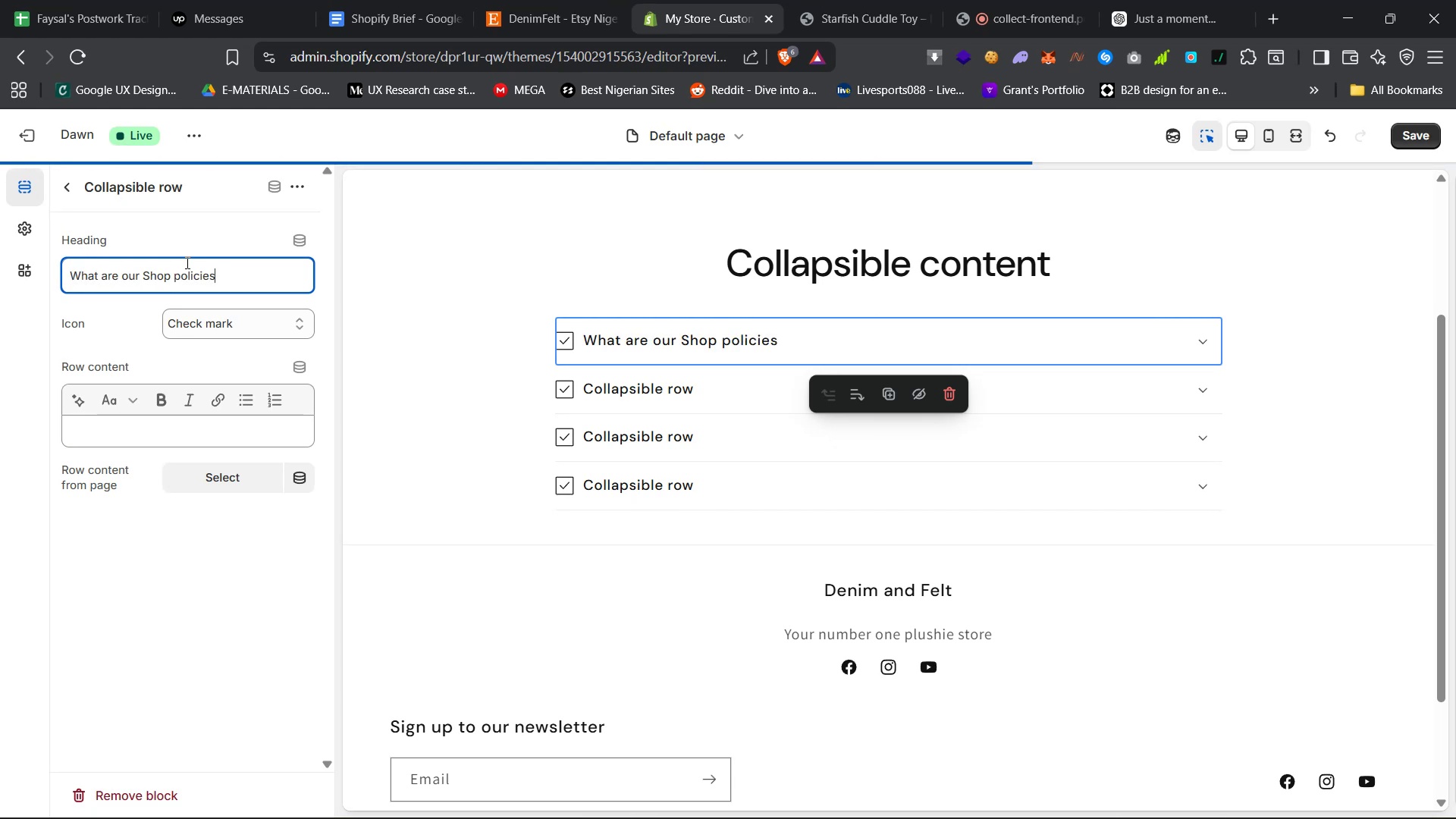 
key(Shift+Slash)
 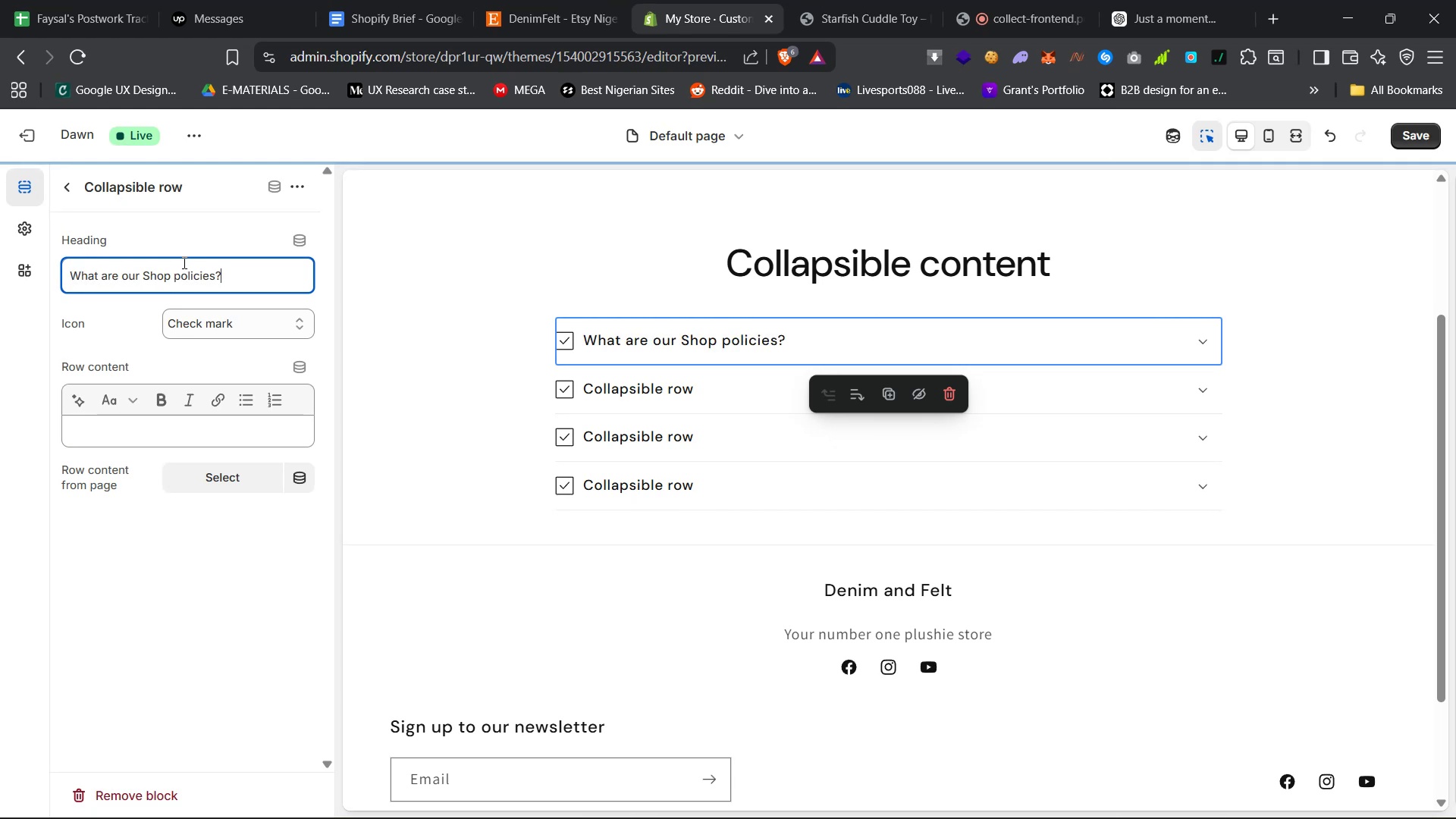 
left_click([196, 322])
 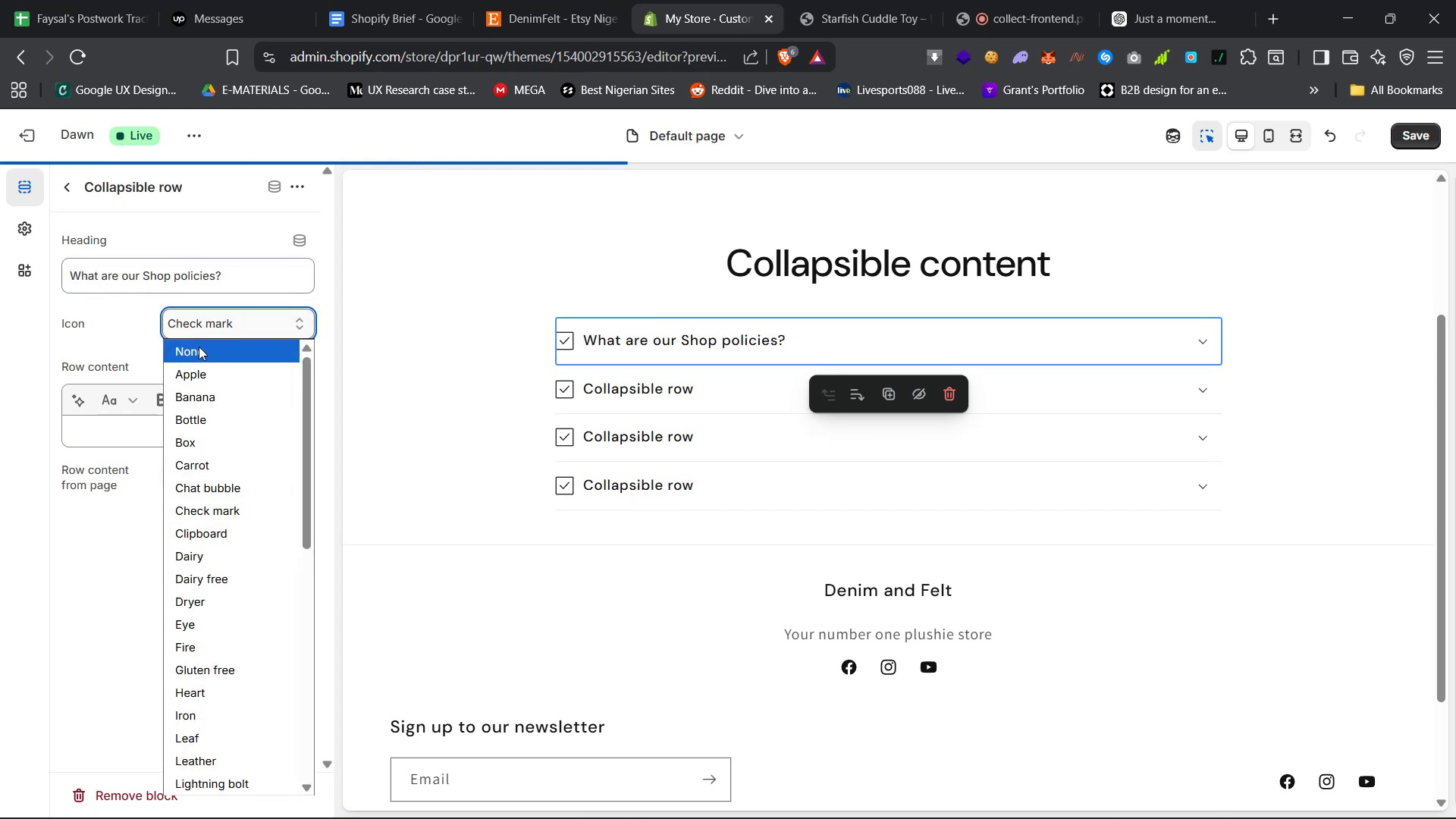 
left_click([199, 347])
 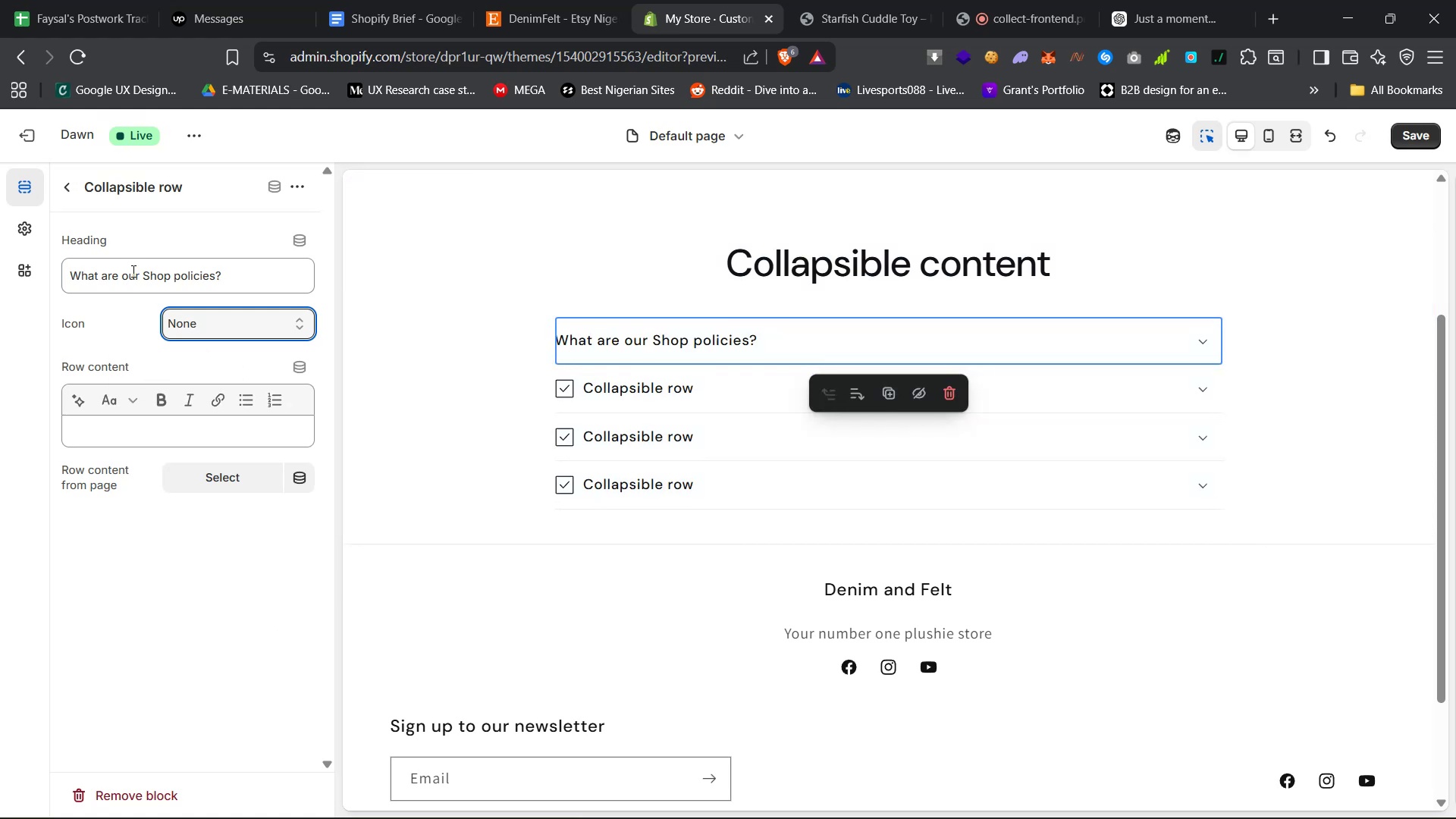 
left_click([29, 233])
 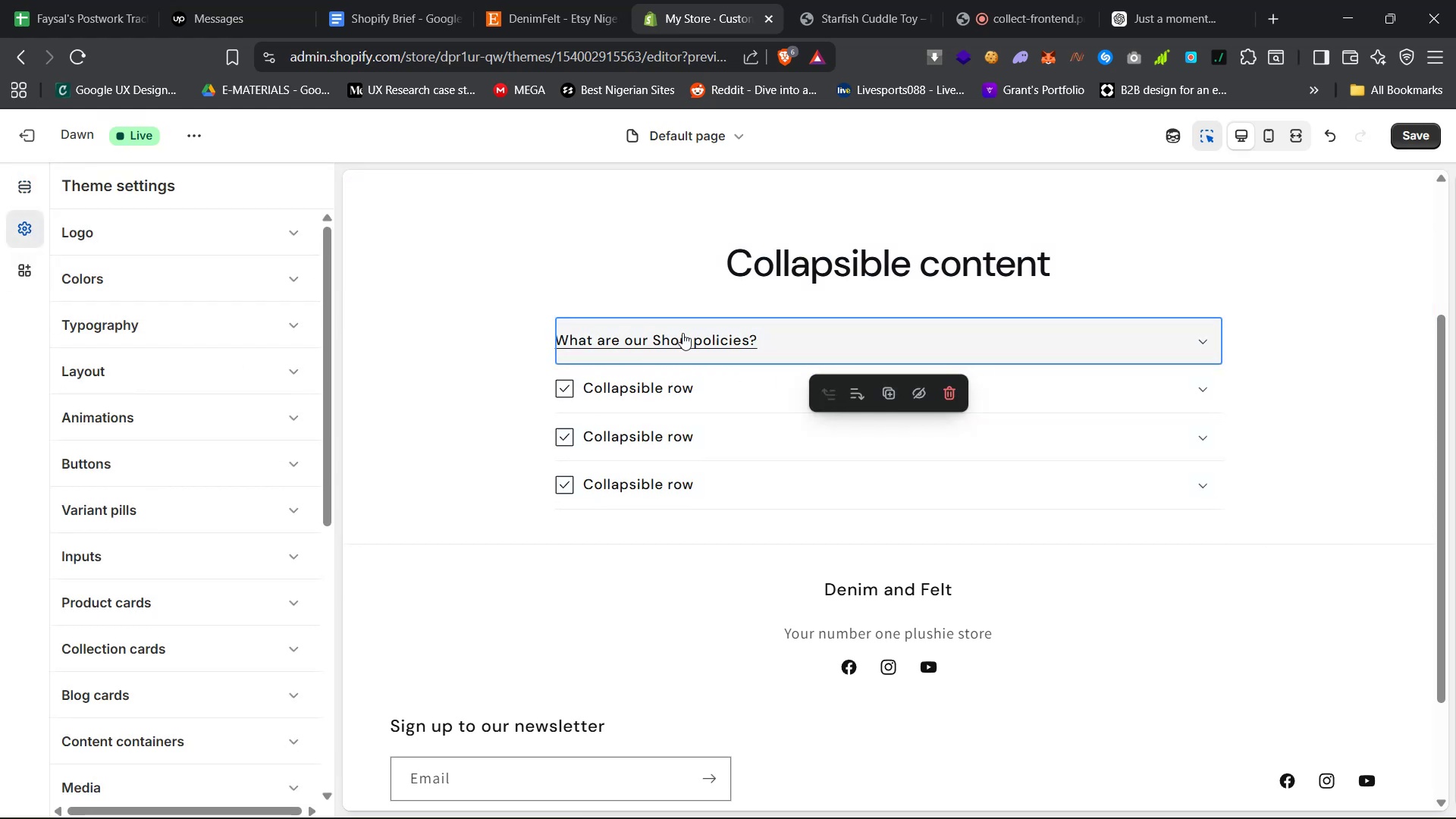 
left_click([664, 347])
 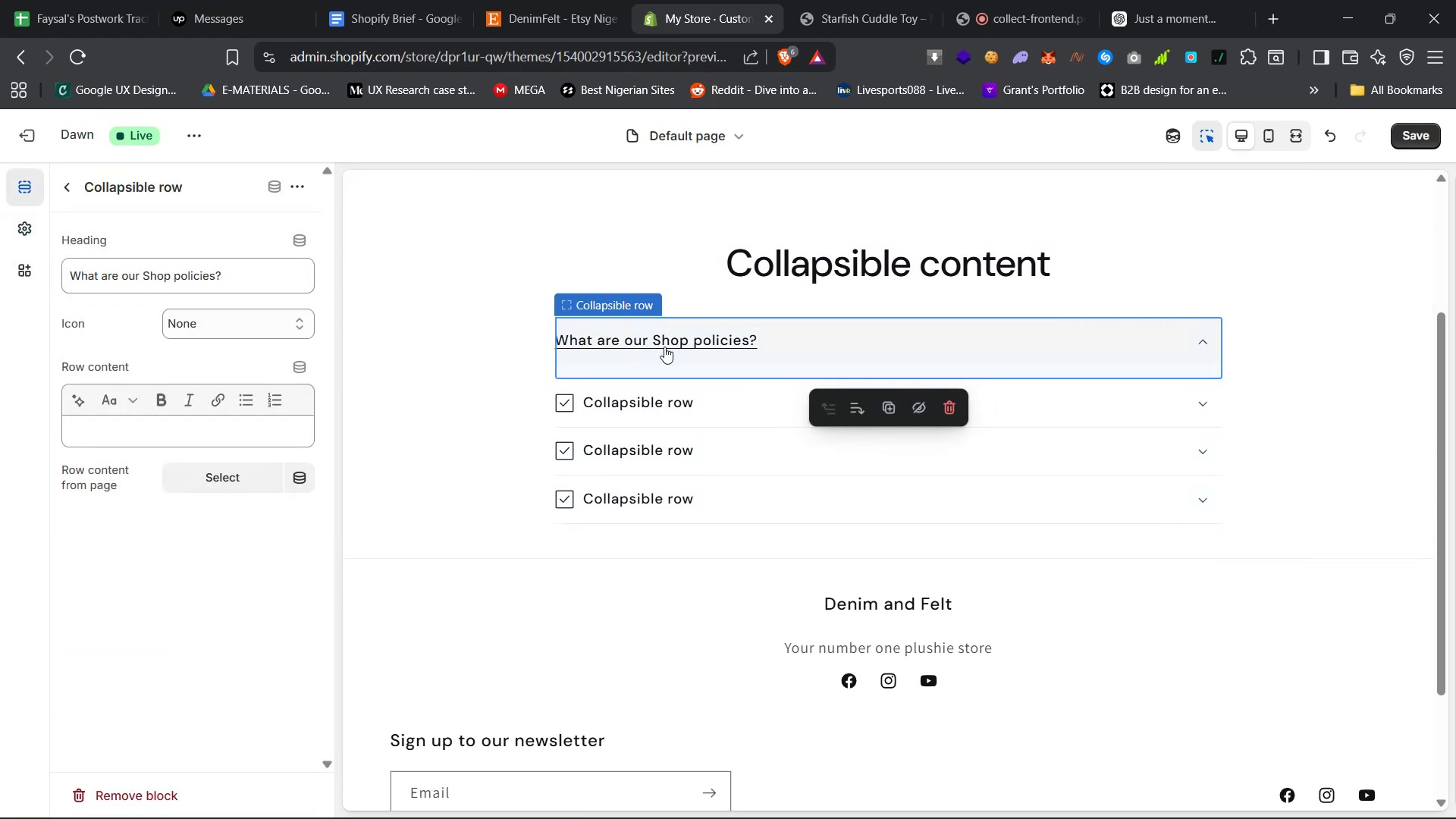 
left_click([664, 347])
 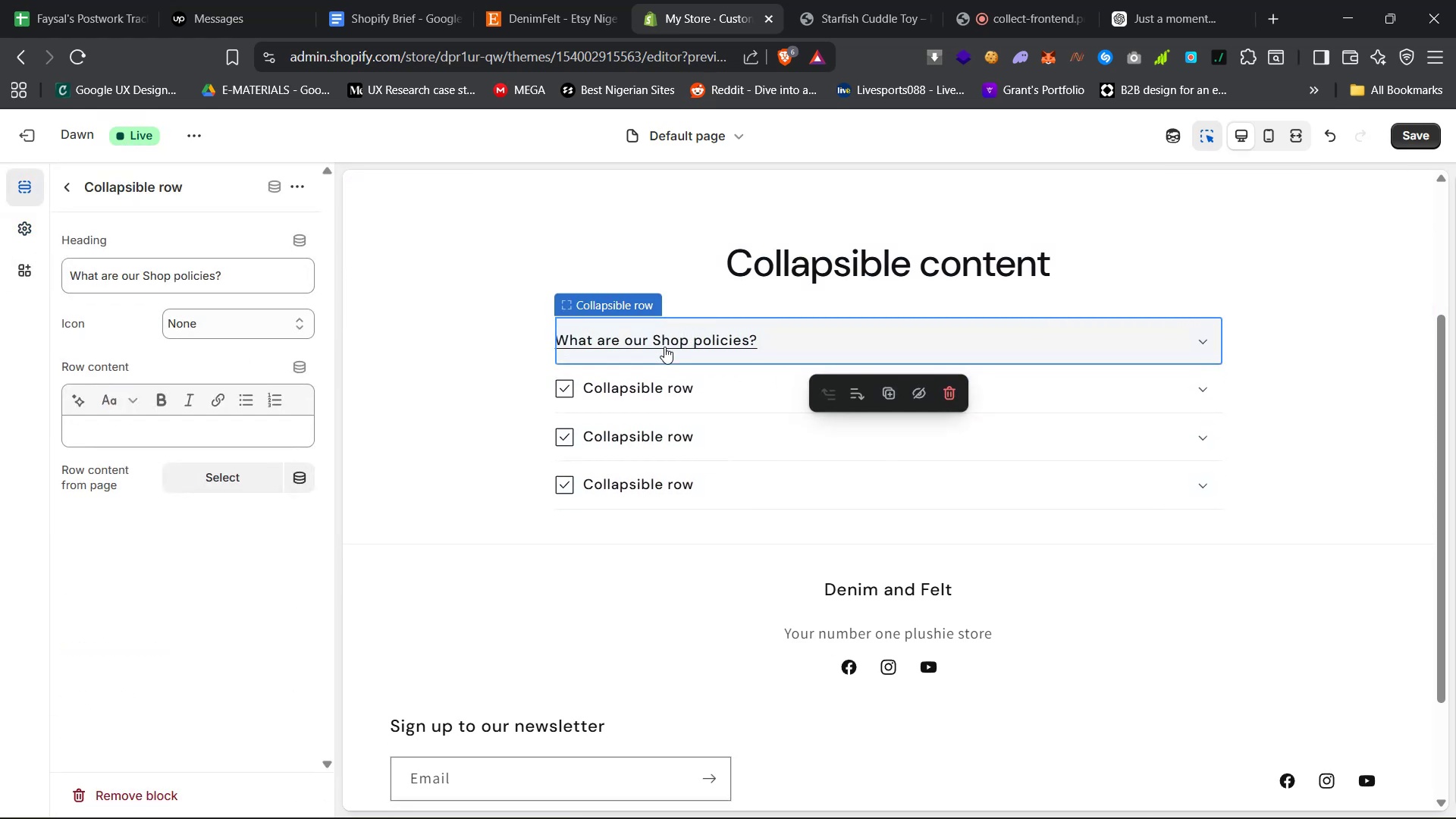 
left_click([664, 347])
 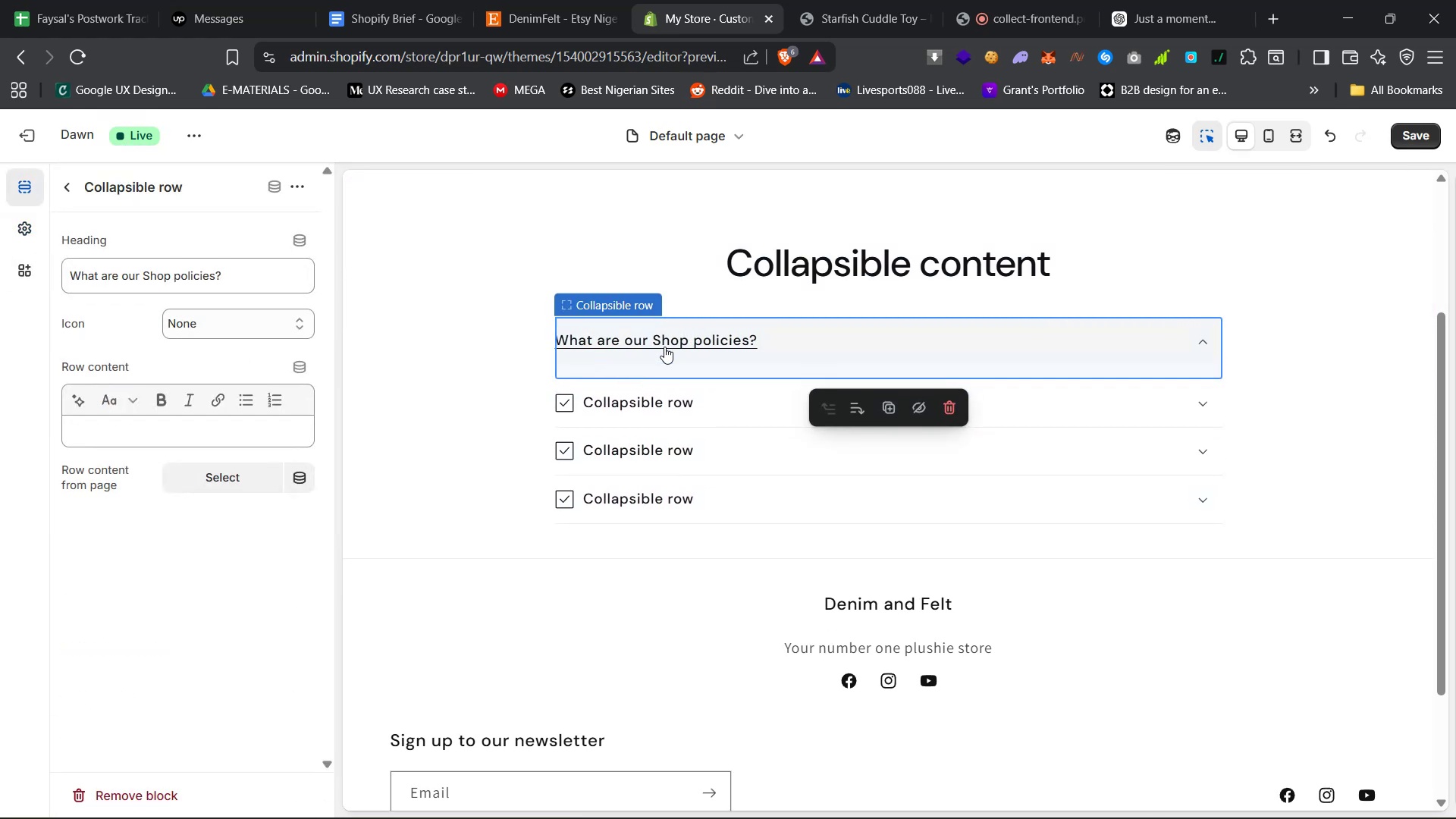 
left_click([664, 347])
 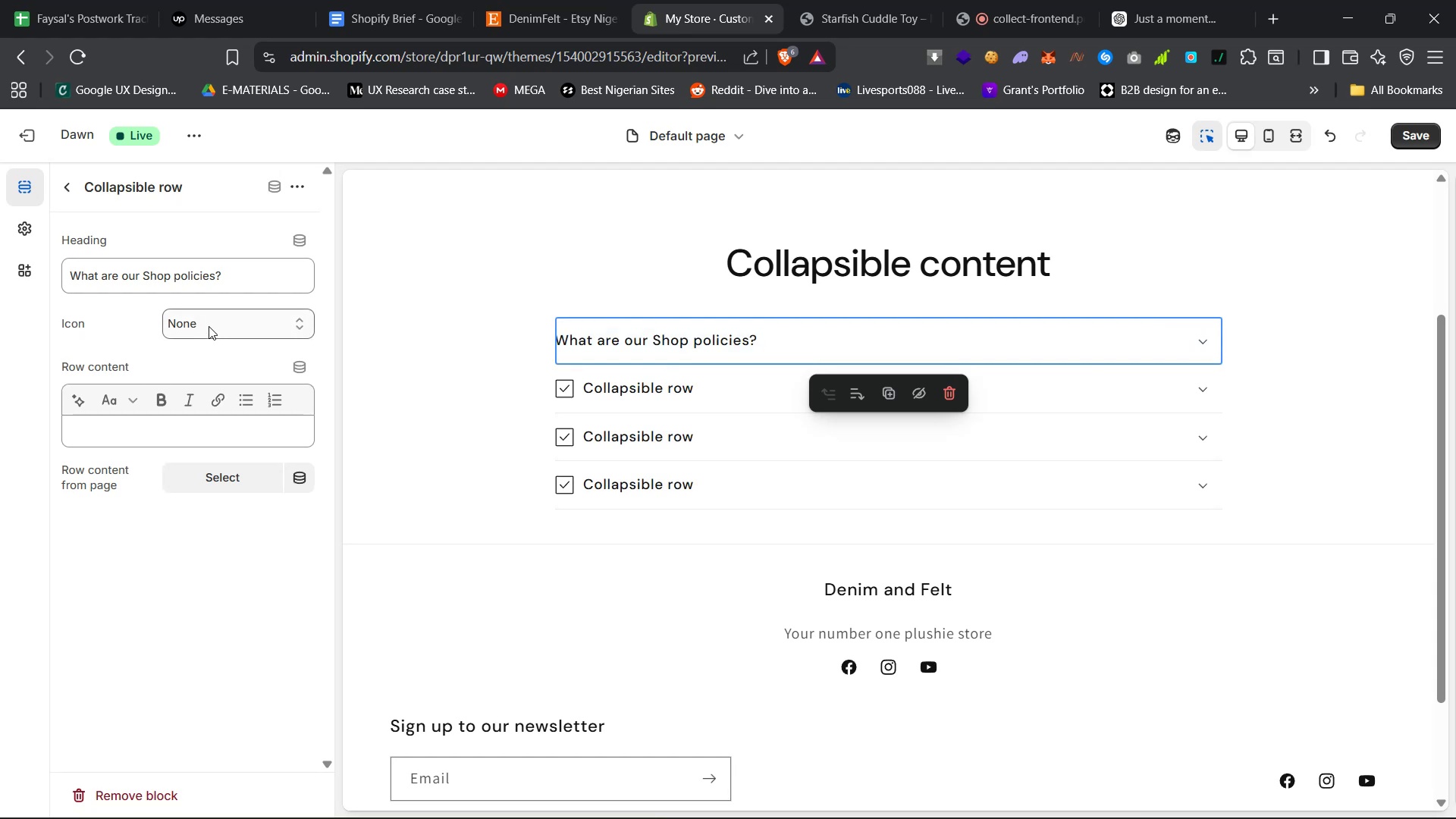 
double_click([209, 326])
 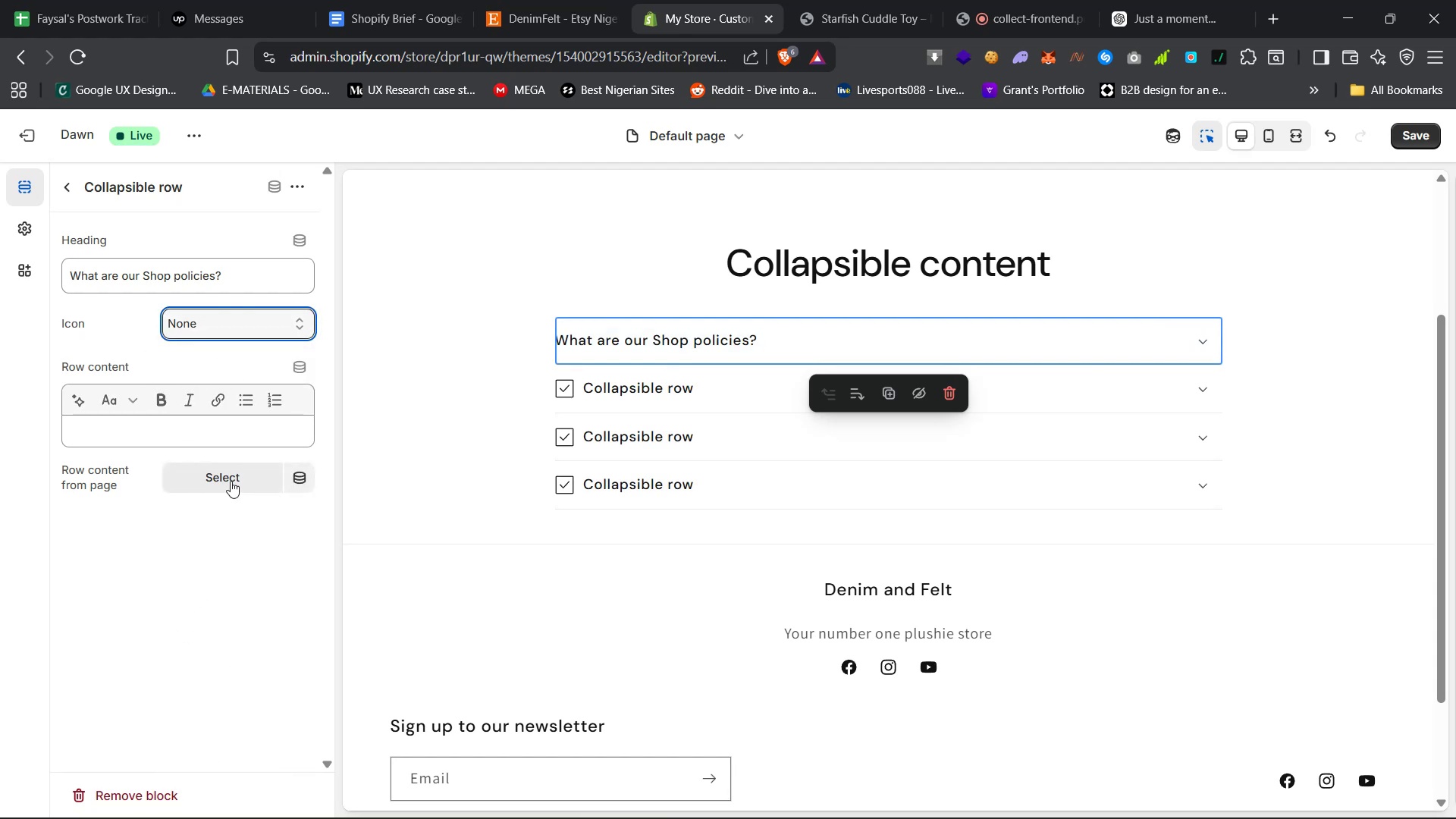 
left_click([231, 481])
 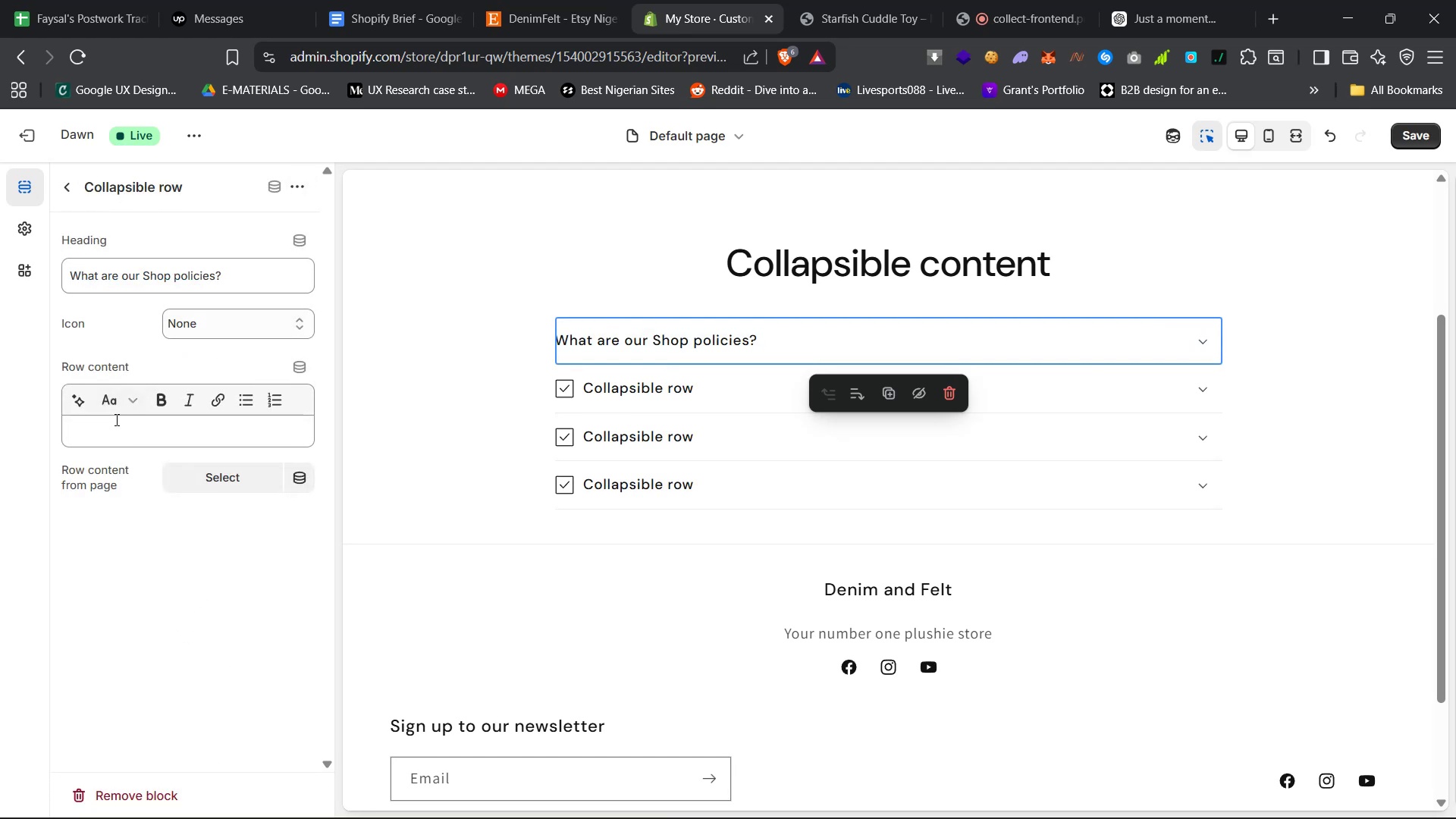 
left_click([546, 0])
 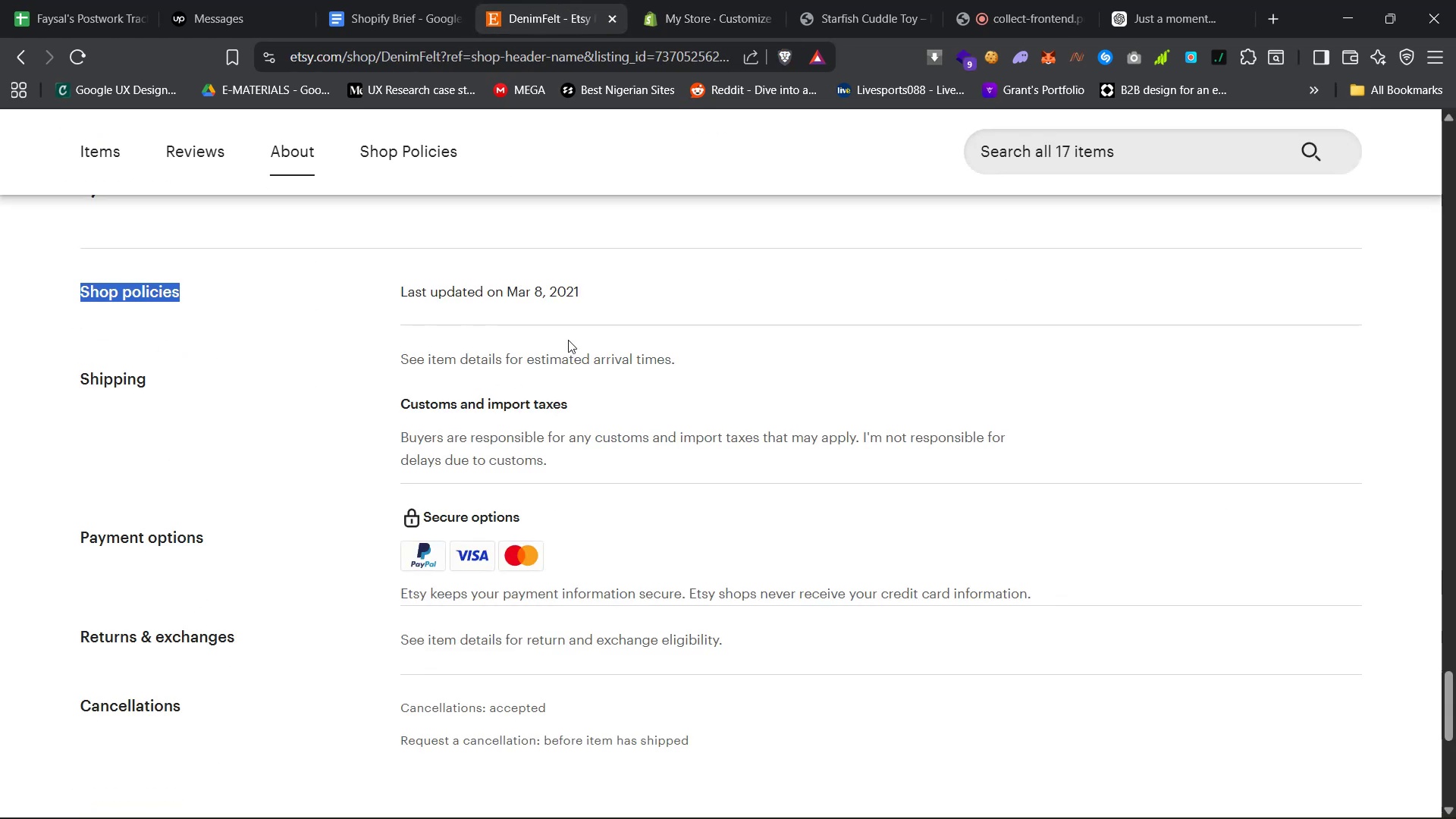 
left_click_drag(start_coordinate=[582, 293], to_coordinate=[388, 289])
 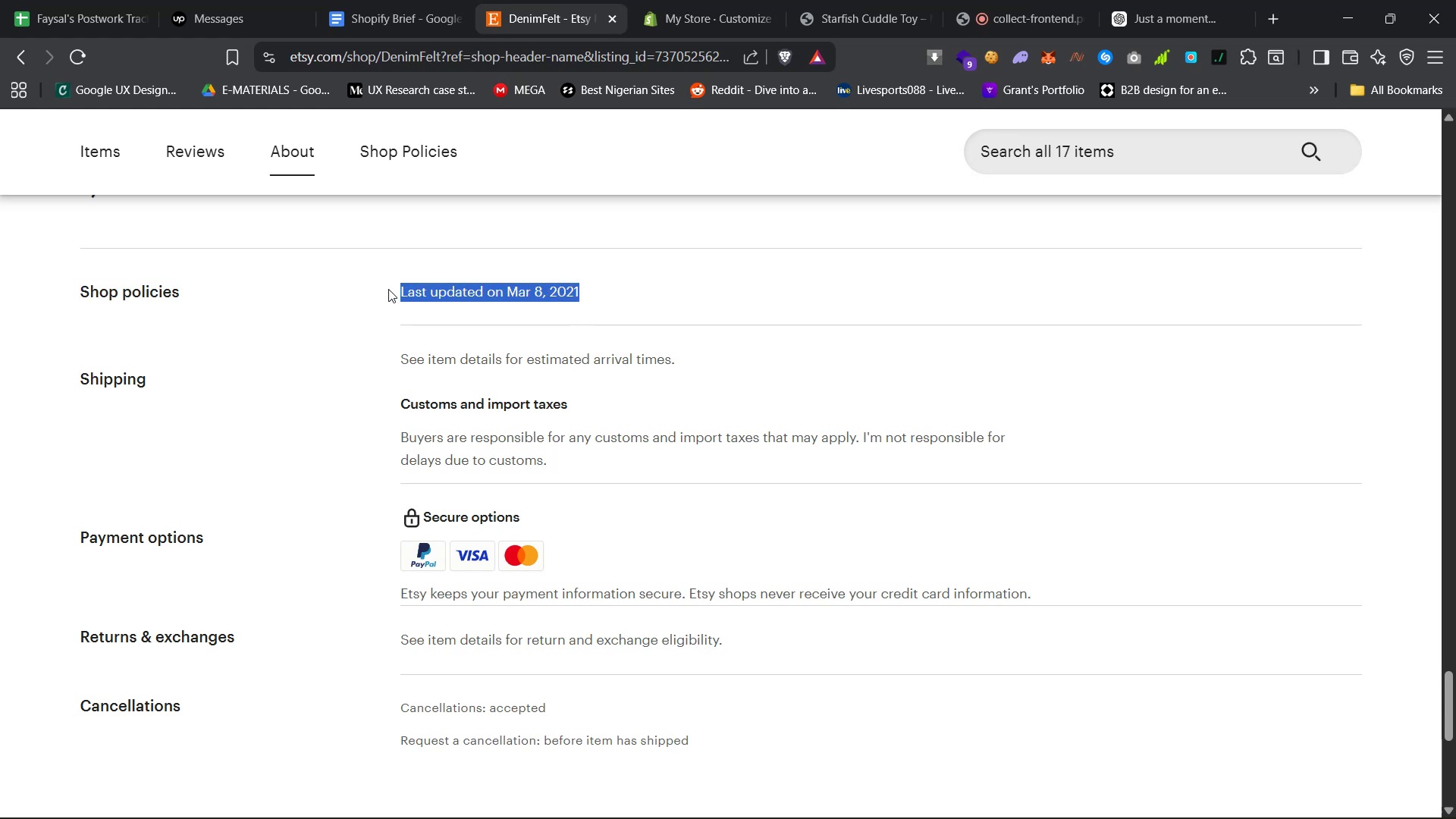 
key(Control+C)
 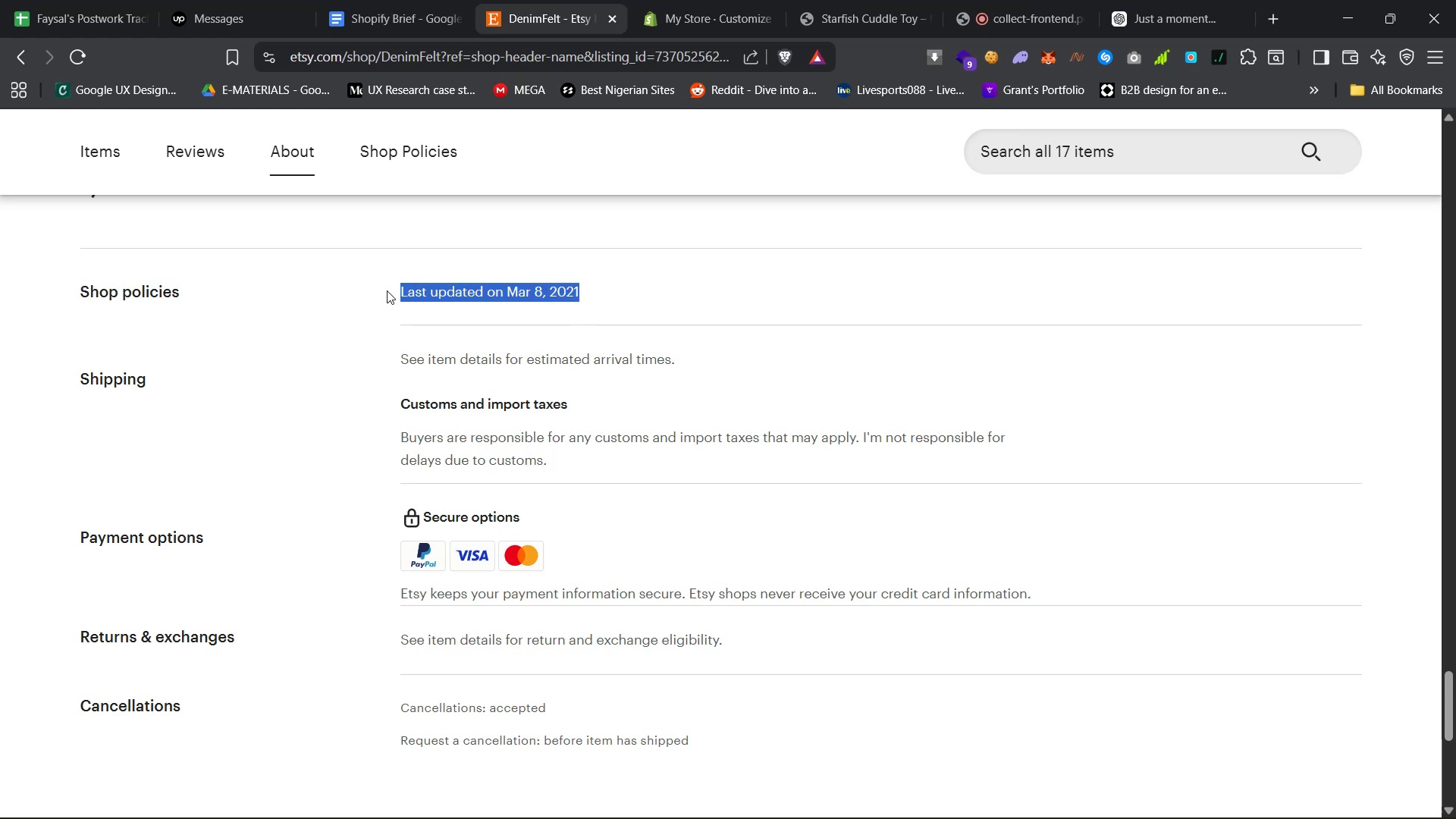 
key(Control+C)
 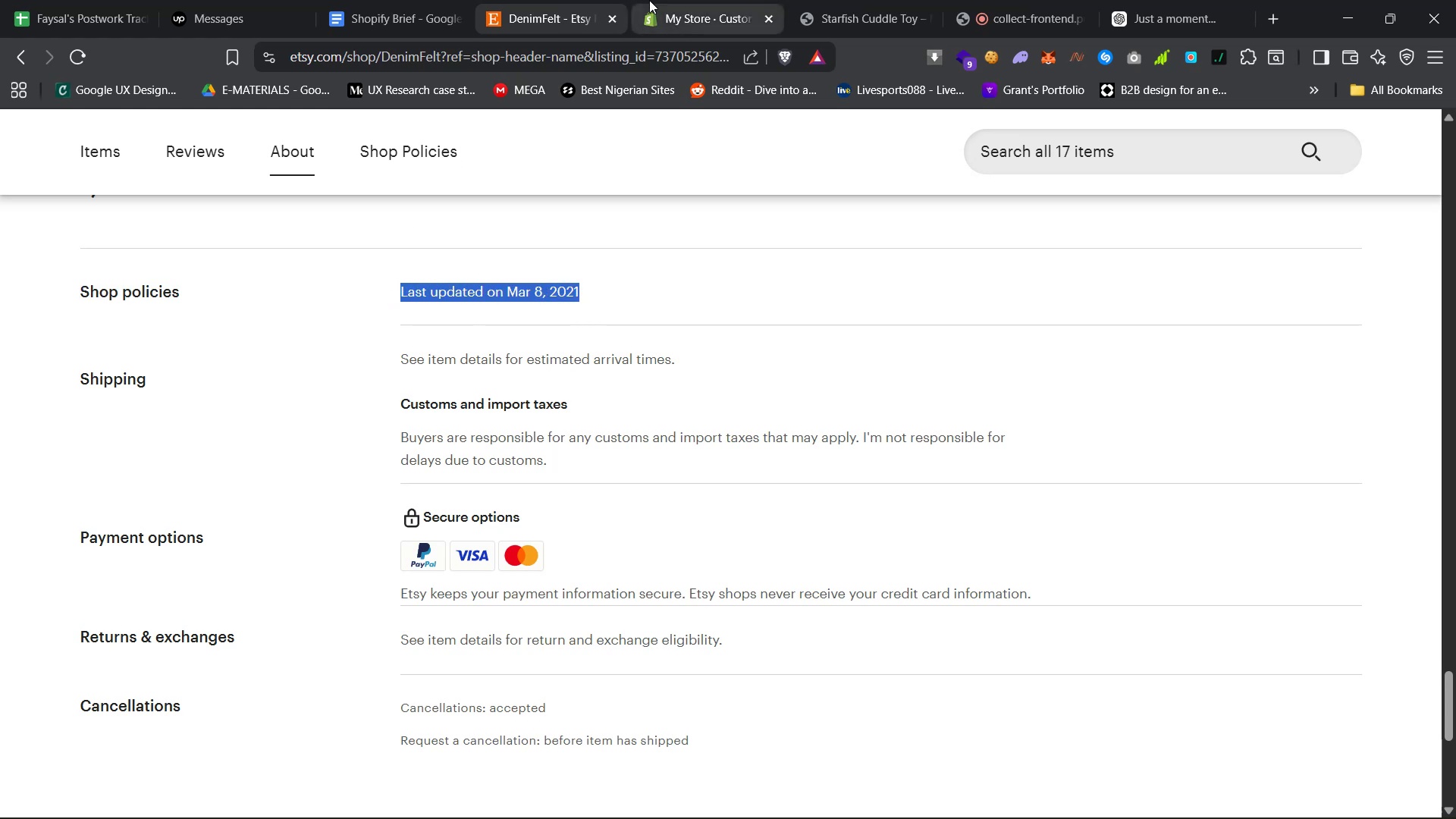 
left_click([649, 0])
 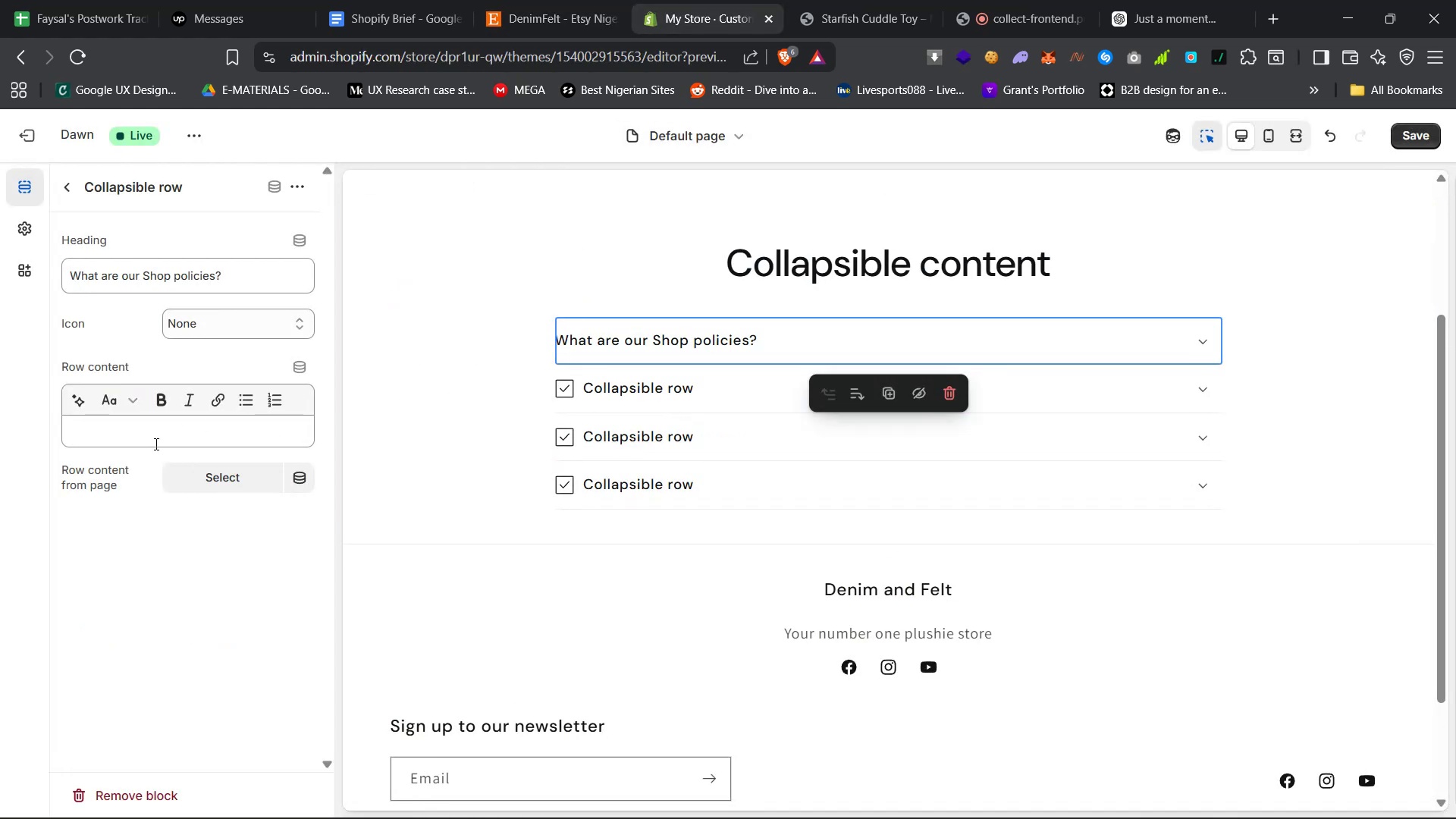 
double_click([155, 435])
 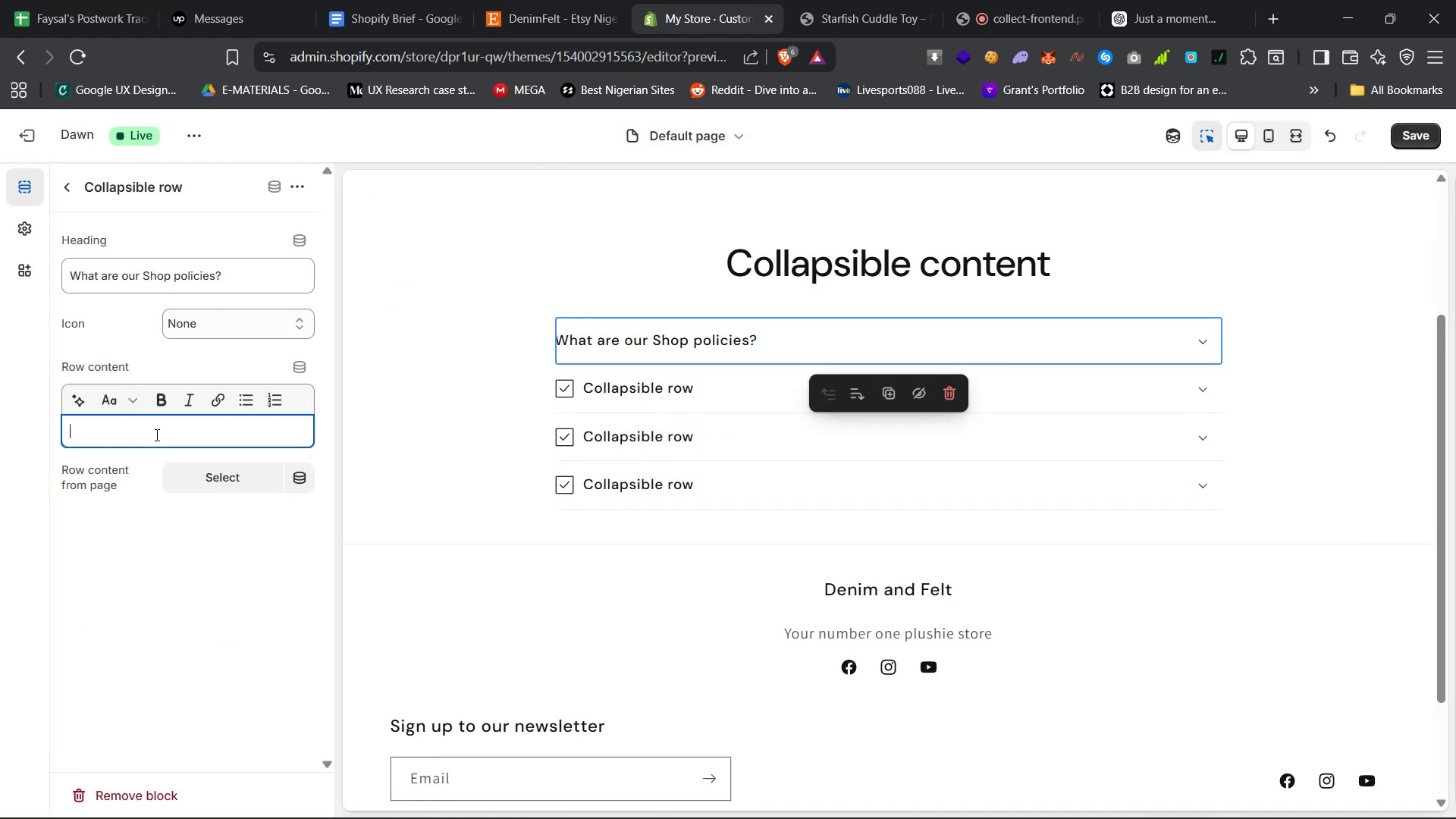 
key(Control+V)
 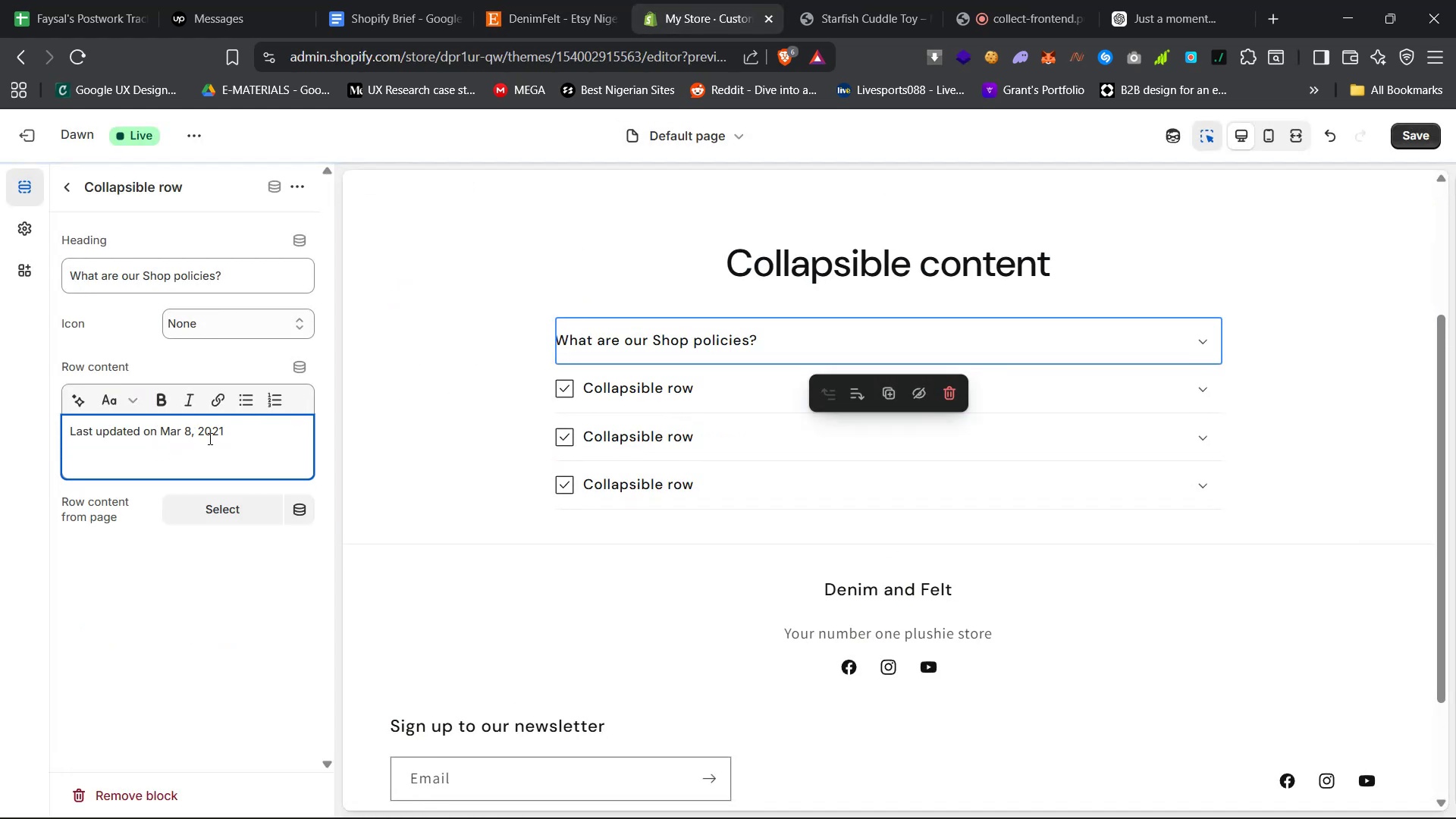 
key(Backspace)
key(Backspace)
key(Backspace)
key(Backspace)
key(Backspace)
key(Backspace)
key(Backspace)
type(July 12,2025)
 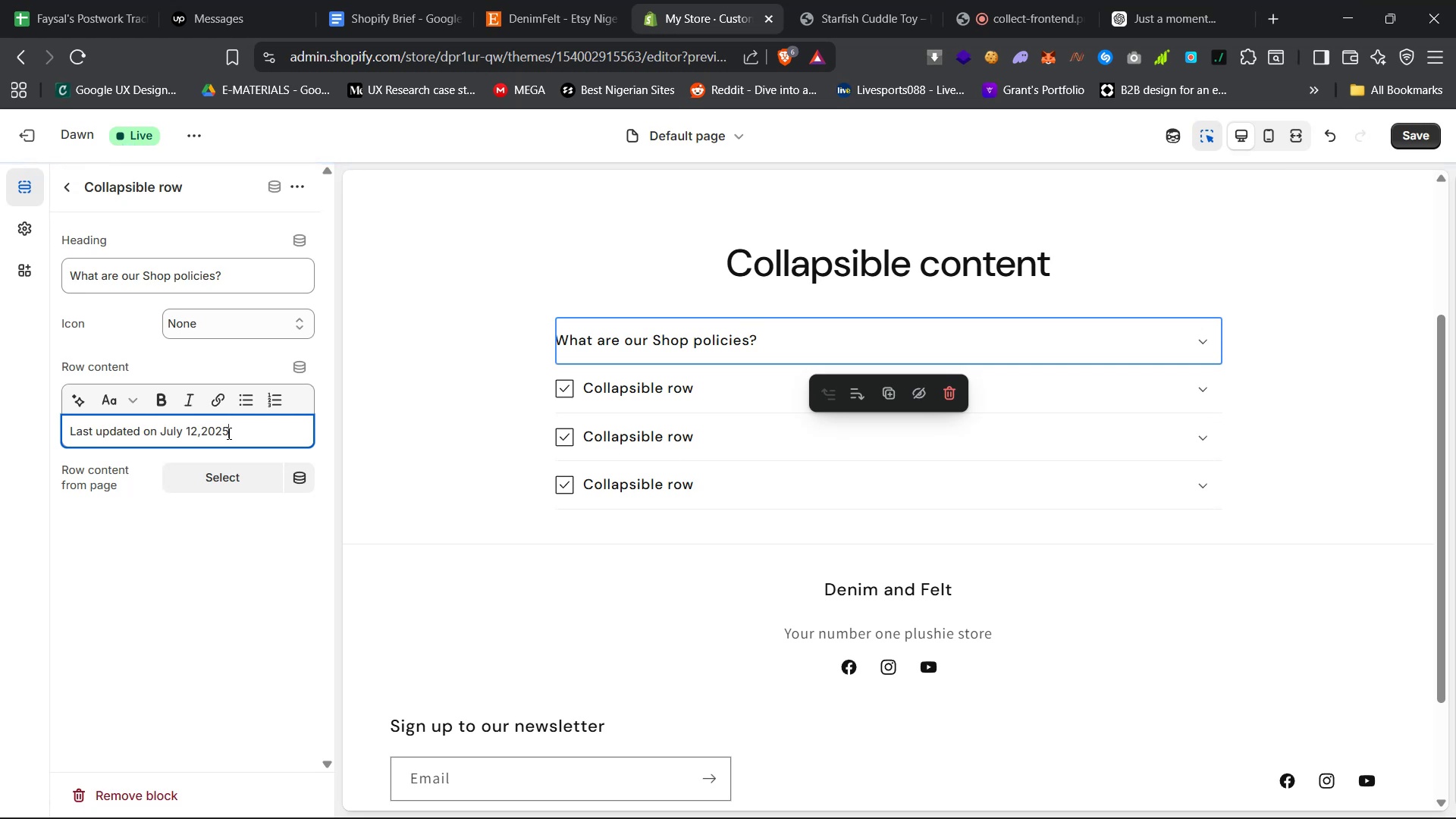 
key(ArrowLeft)
 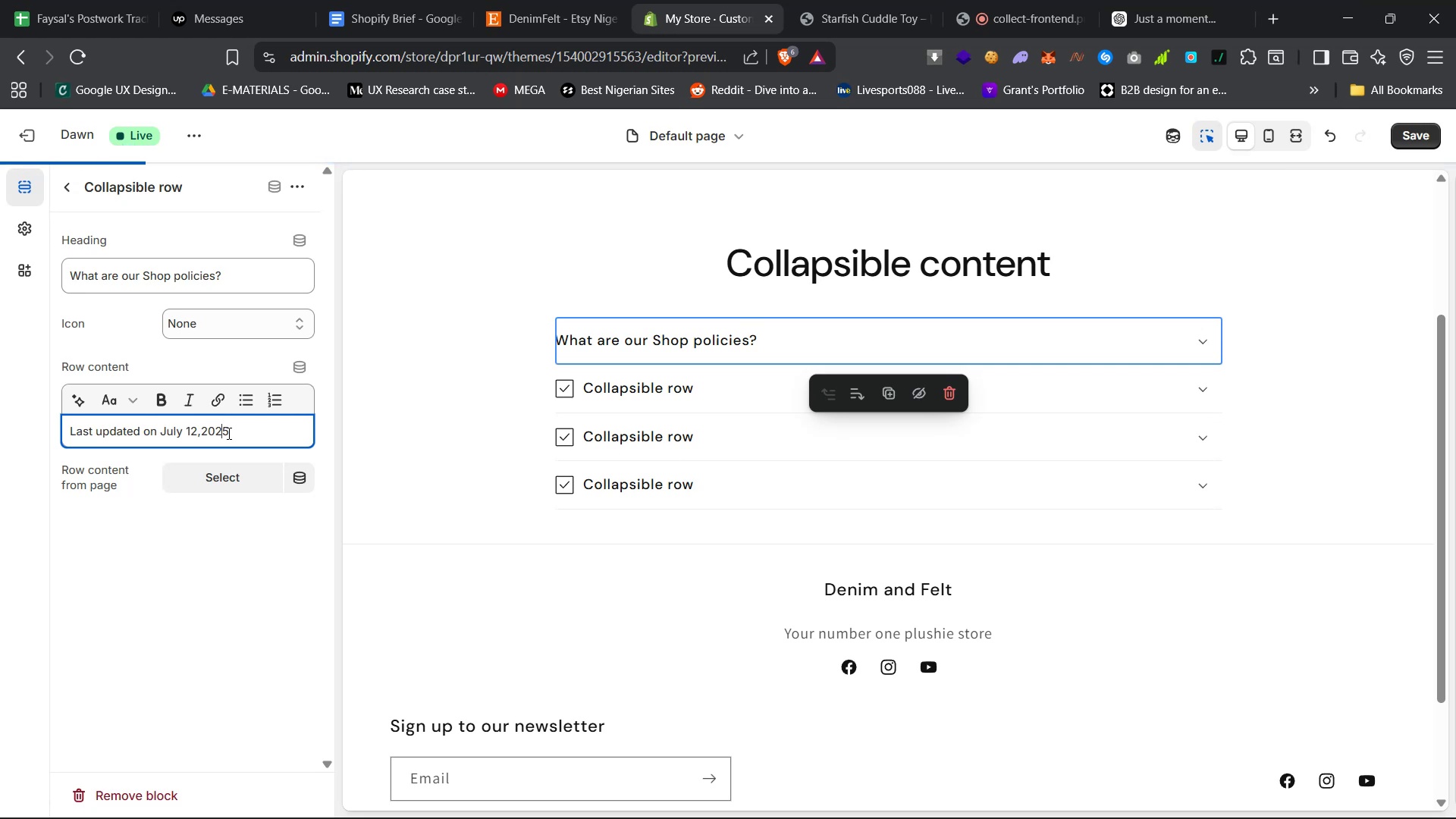 
key(ArrowLeft)
 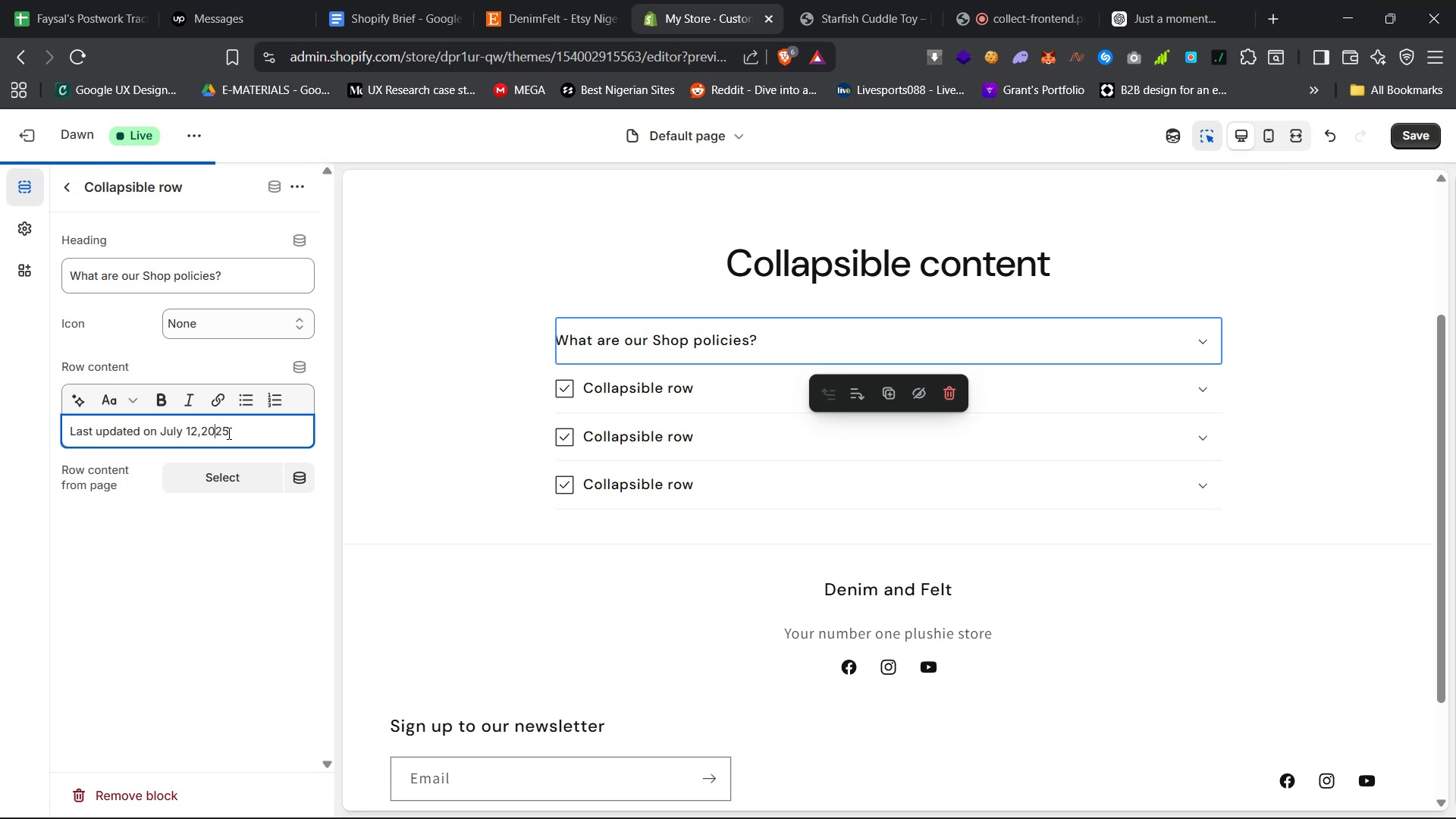 
key(ArrowLeft)
 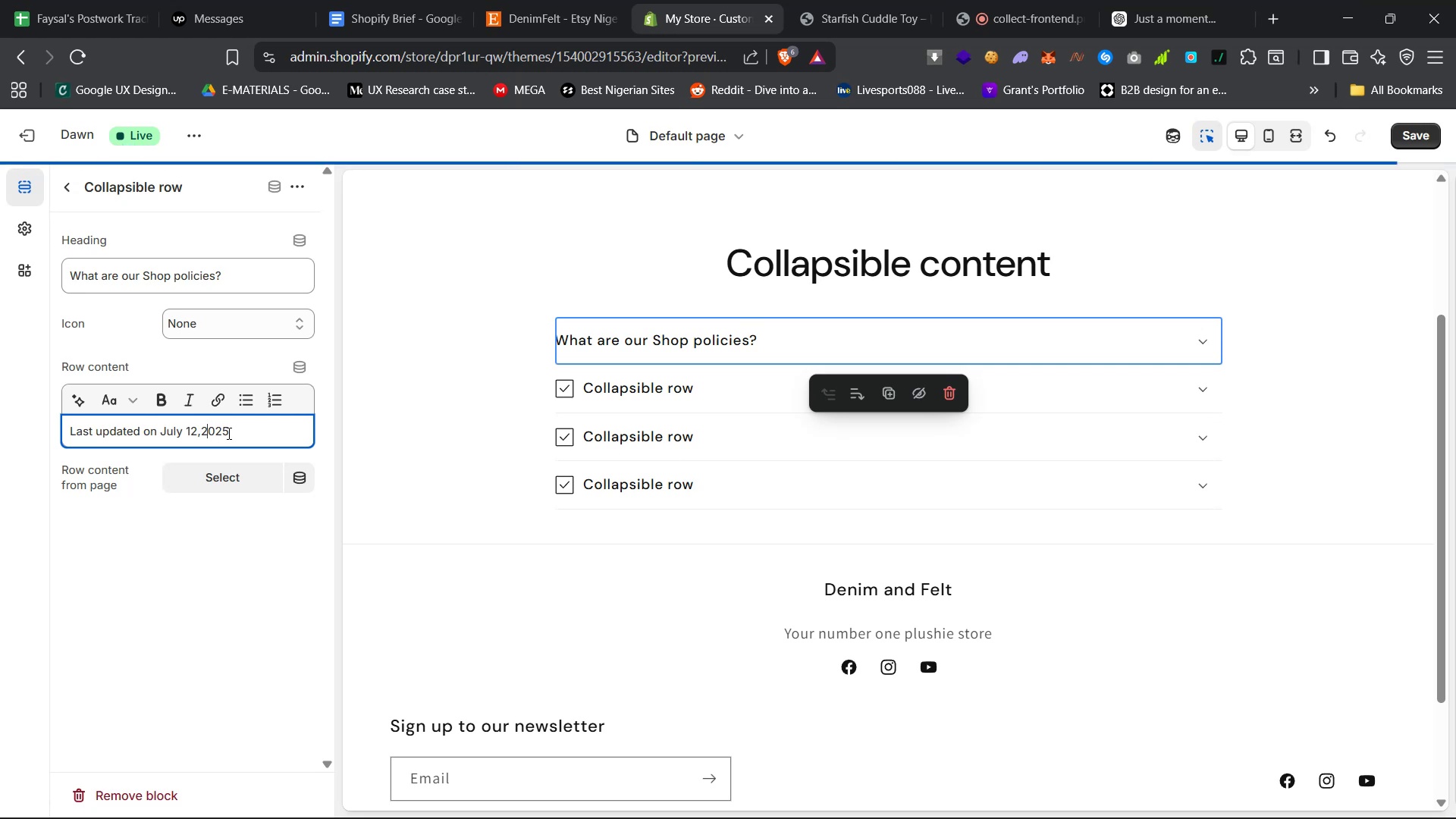 
key(ArrowLeft)
 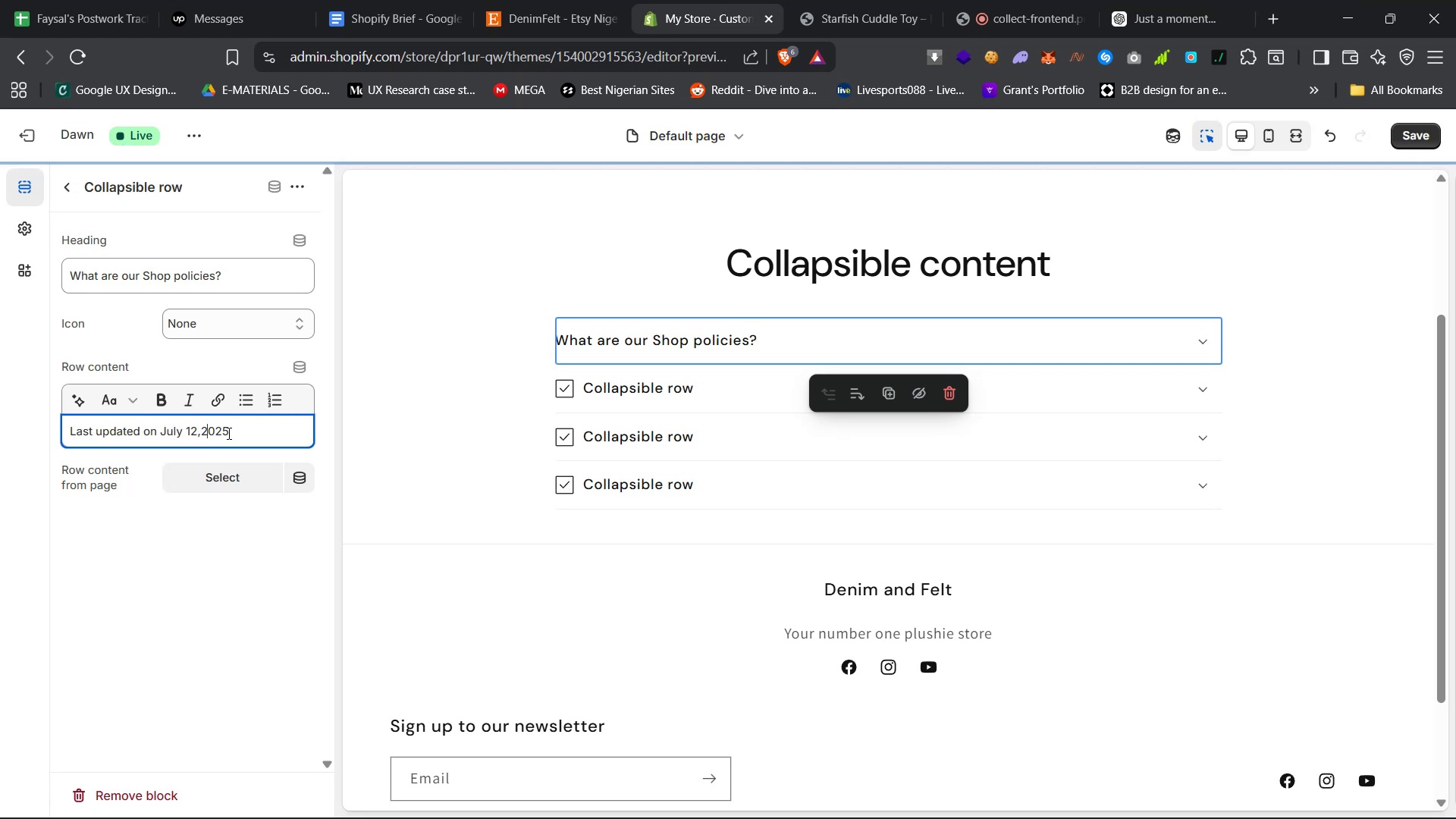 
key(Space)
 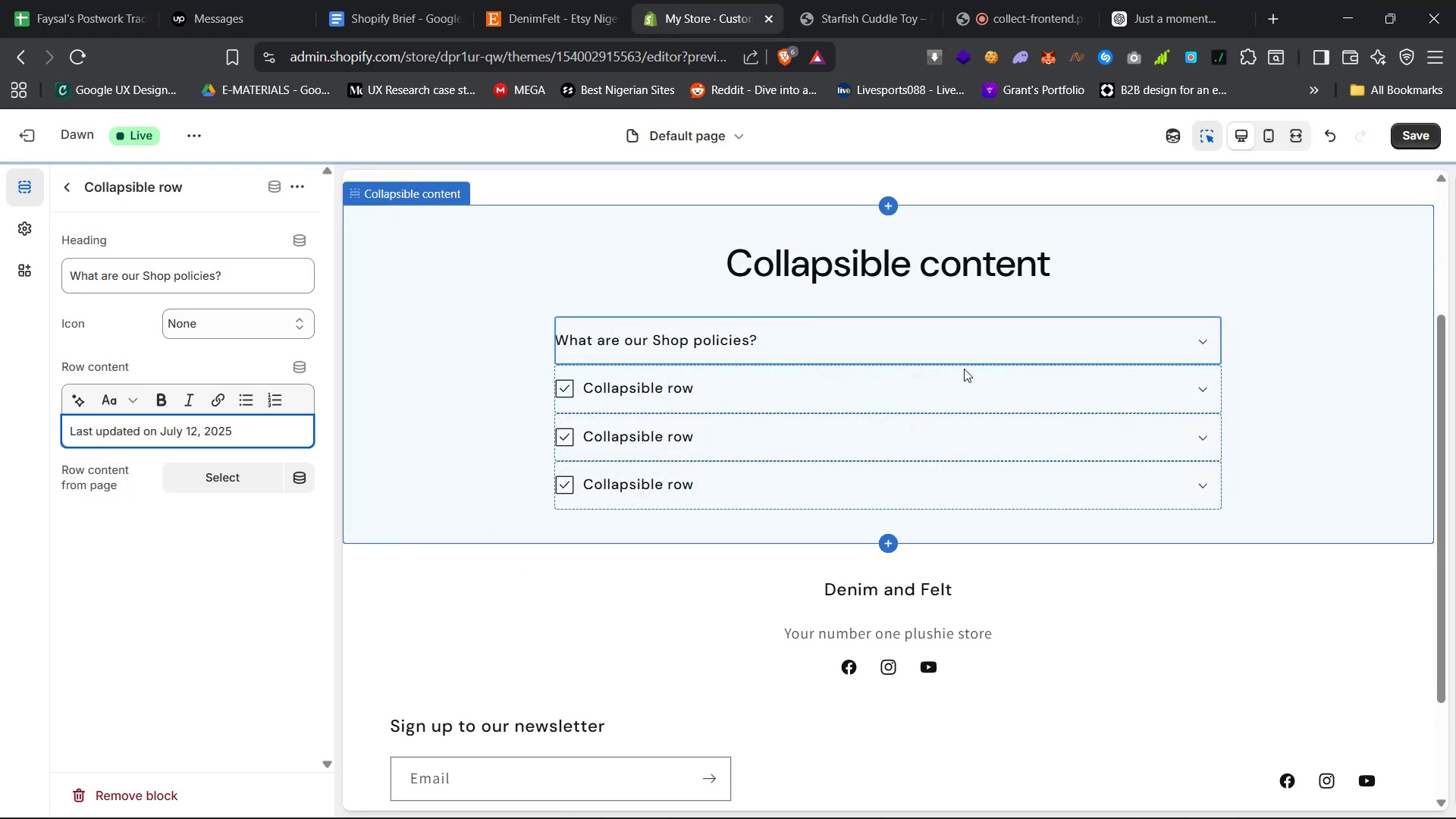 
left_click([1186, 334])
 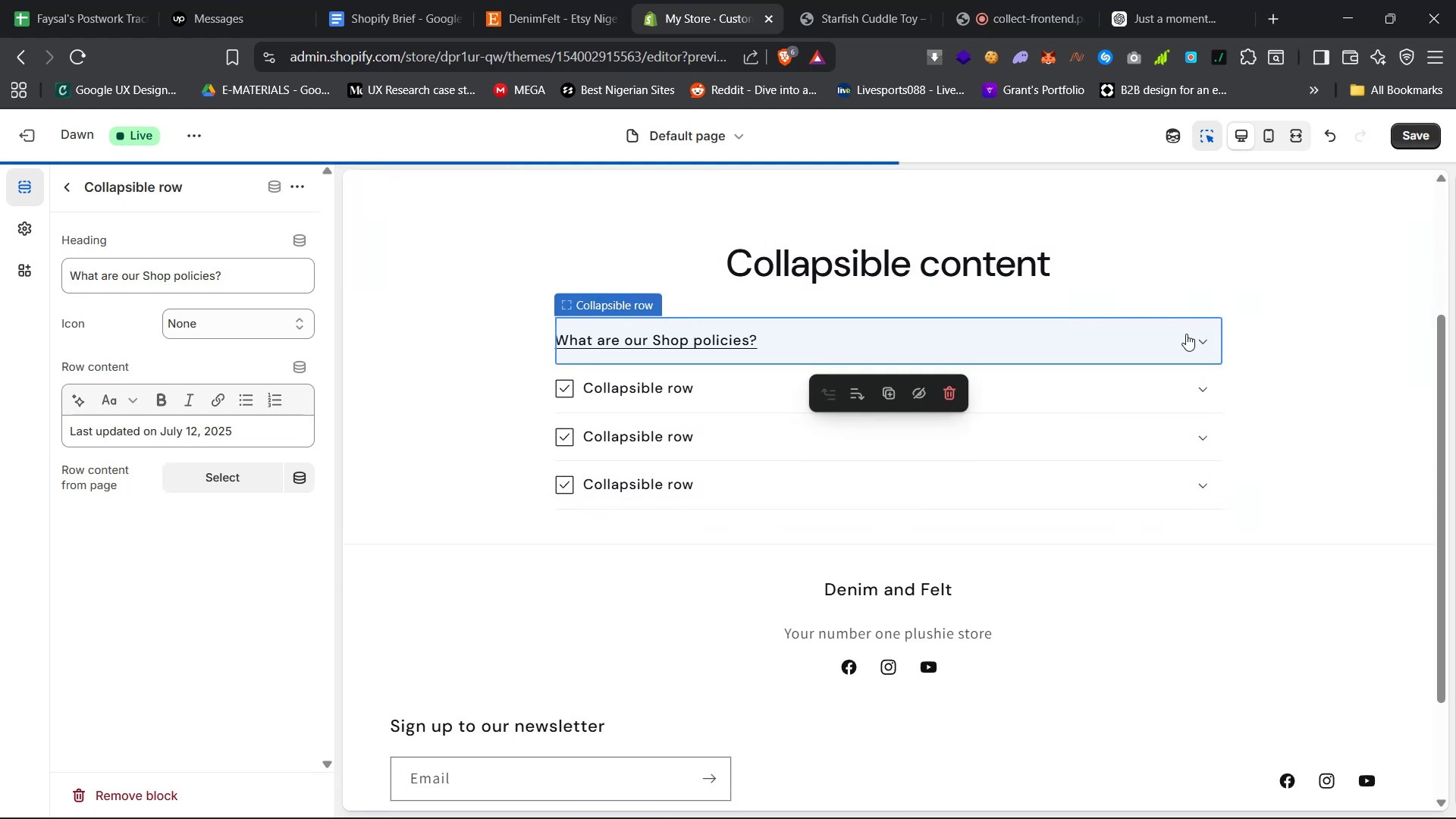 
left_click([1186, 334])
 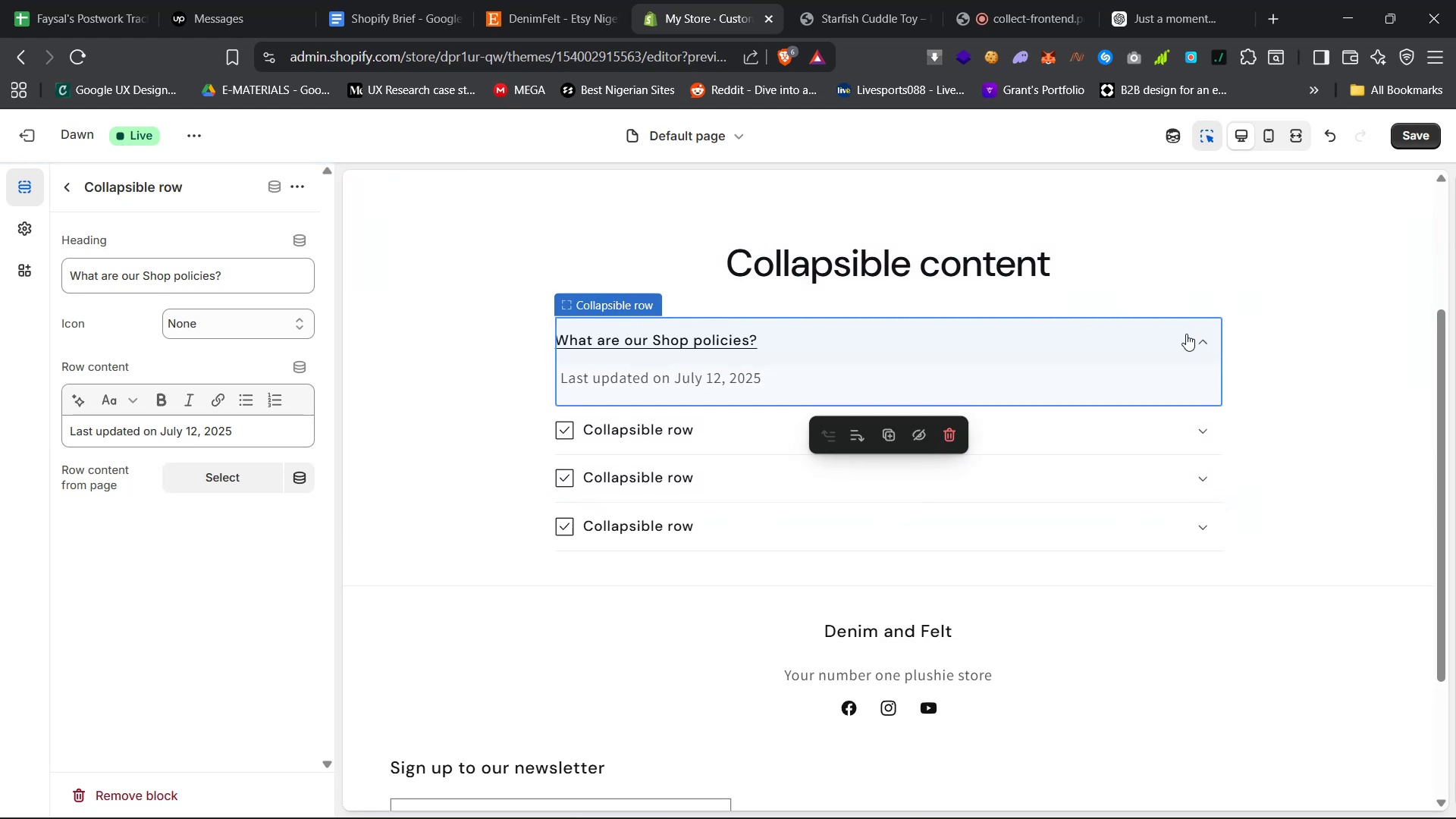 
left_click([1186, 334])
 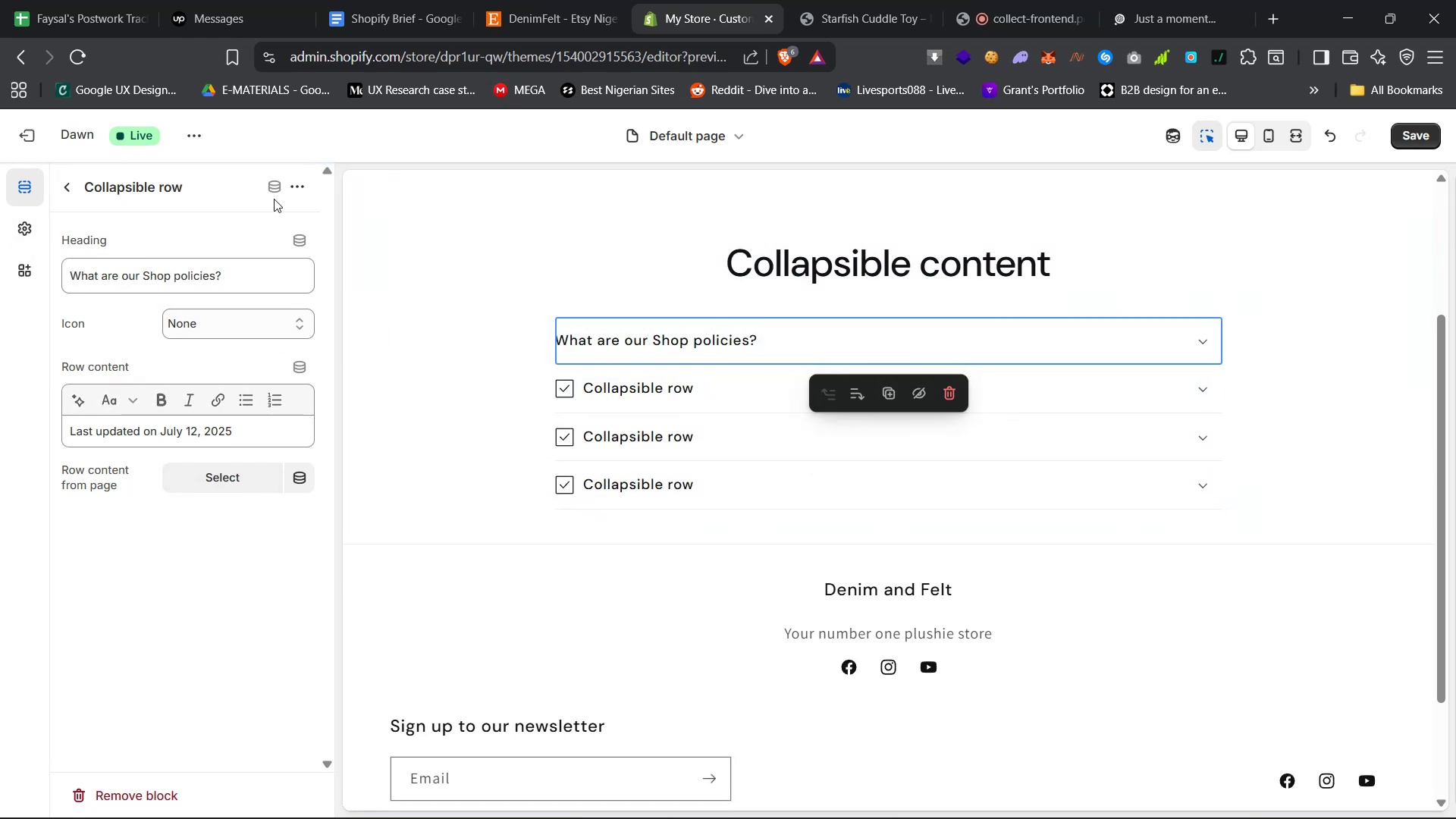 
left_click([300, 187])
 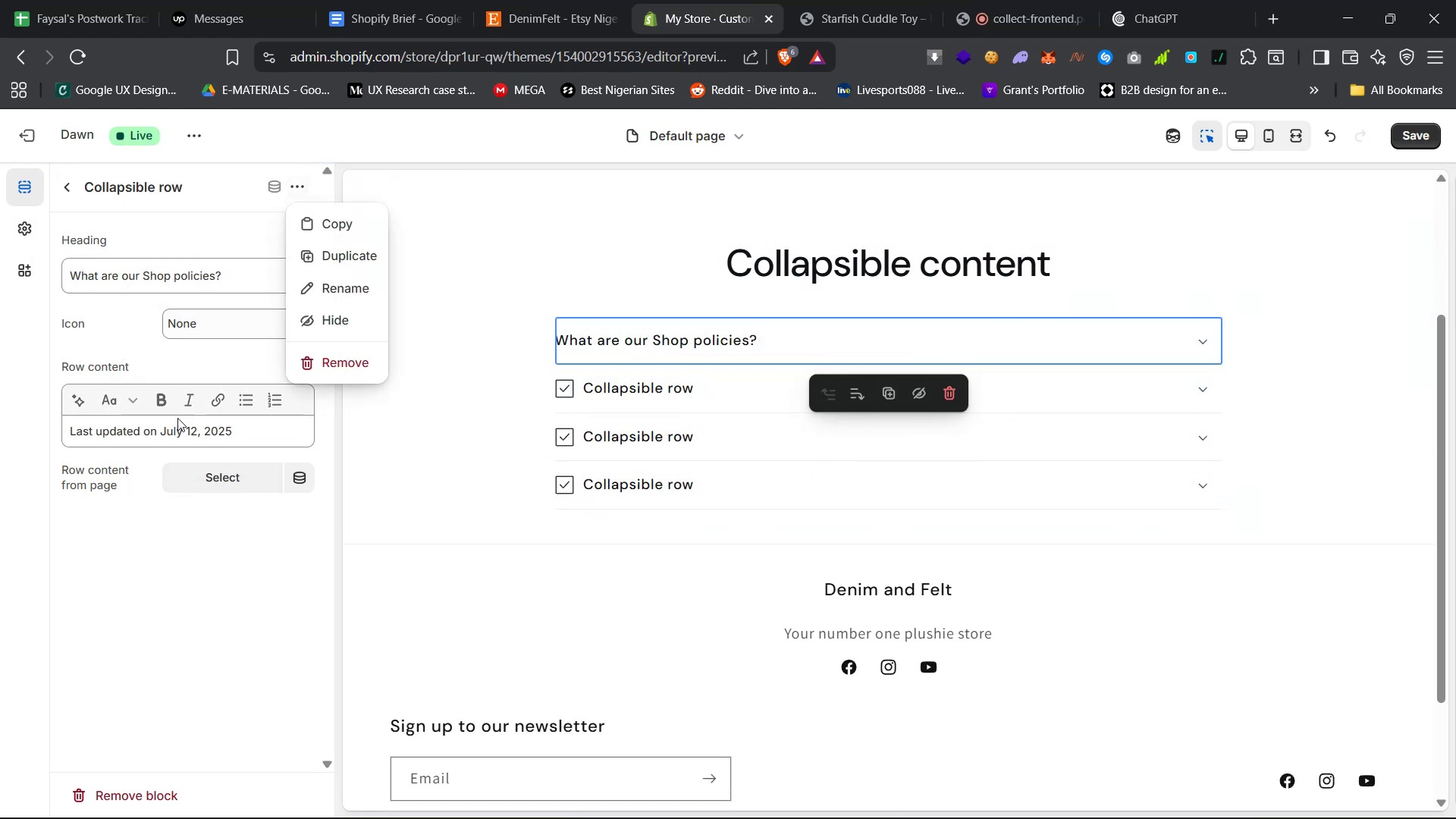 
left_click([127, 570])
 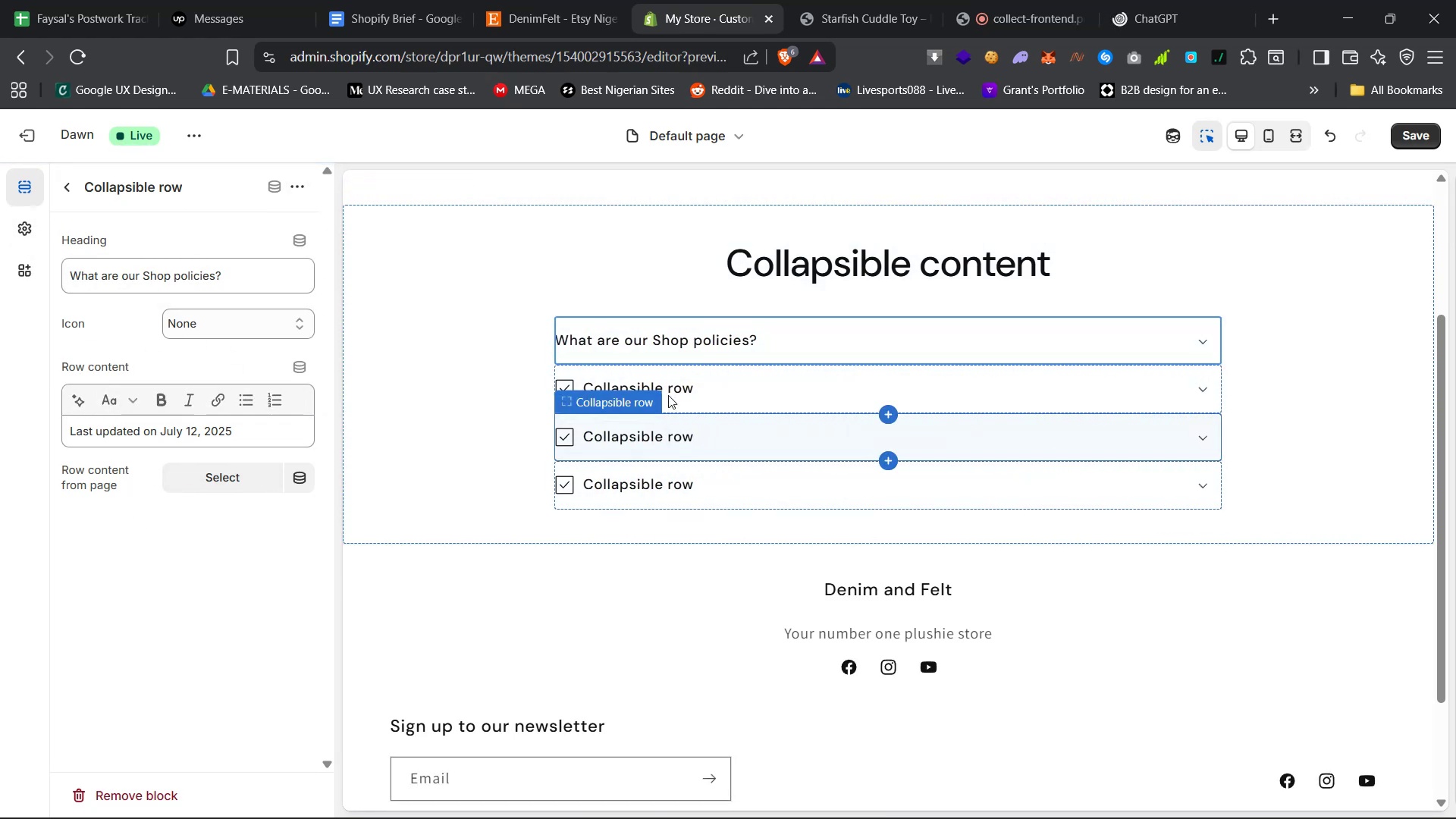 
left_click([711, 391])
 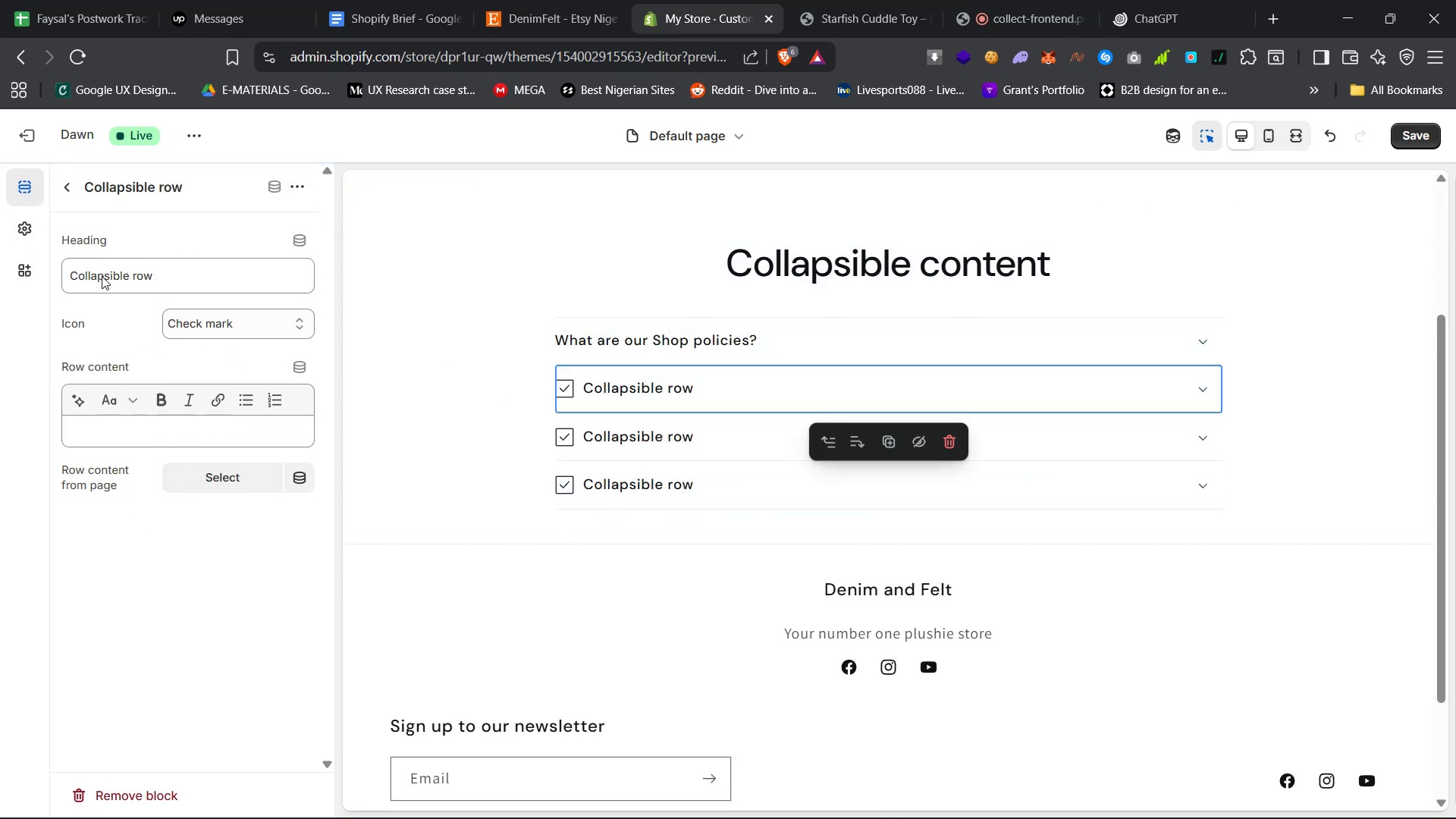 
left_click([240, 319])
 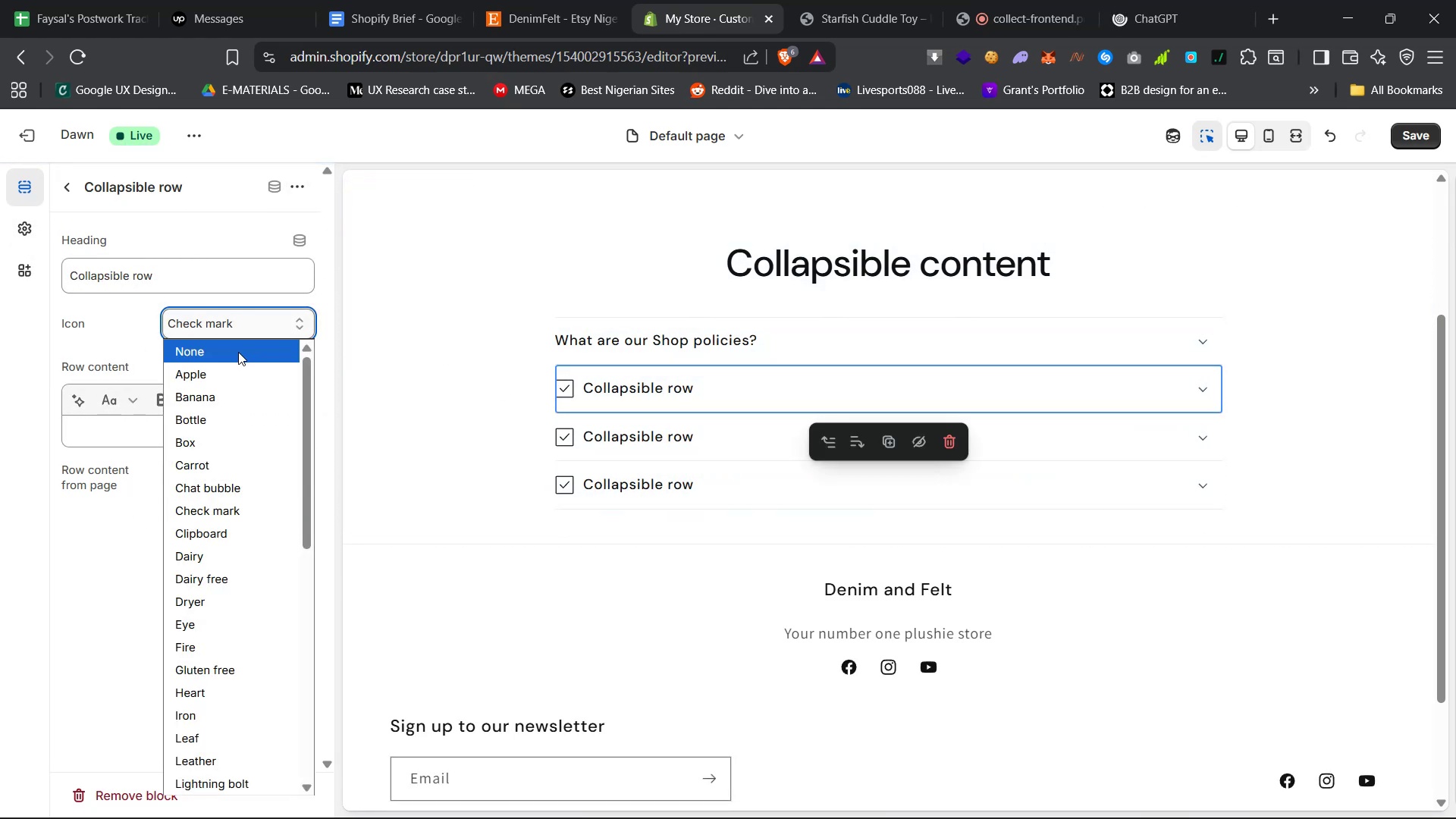 
double_click([237, 353])
 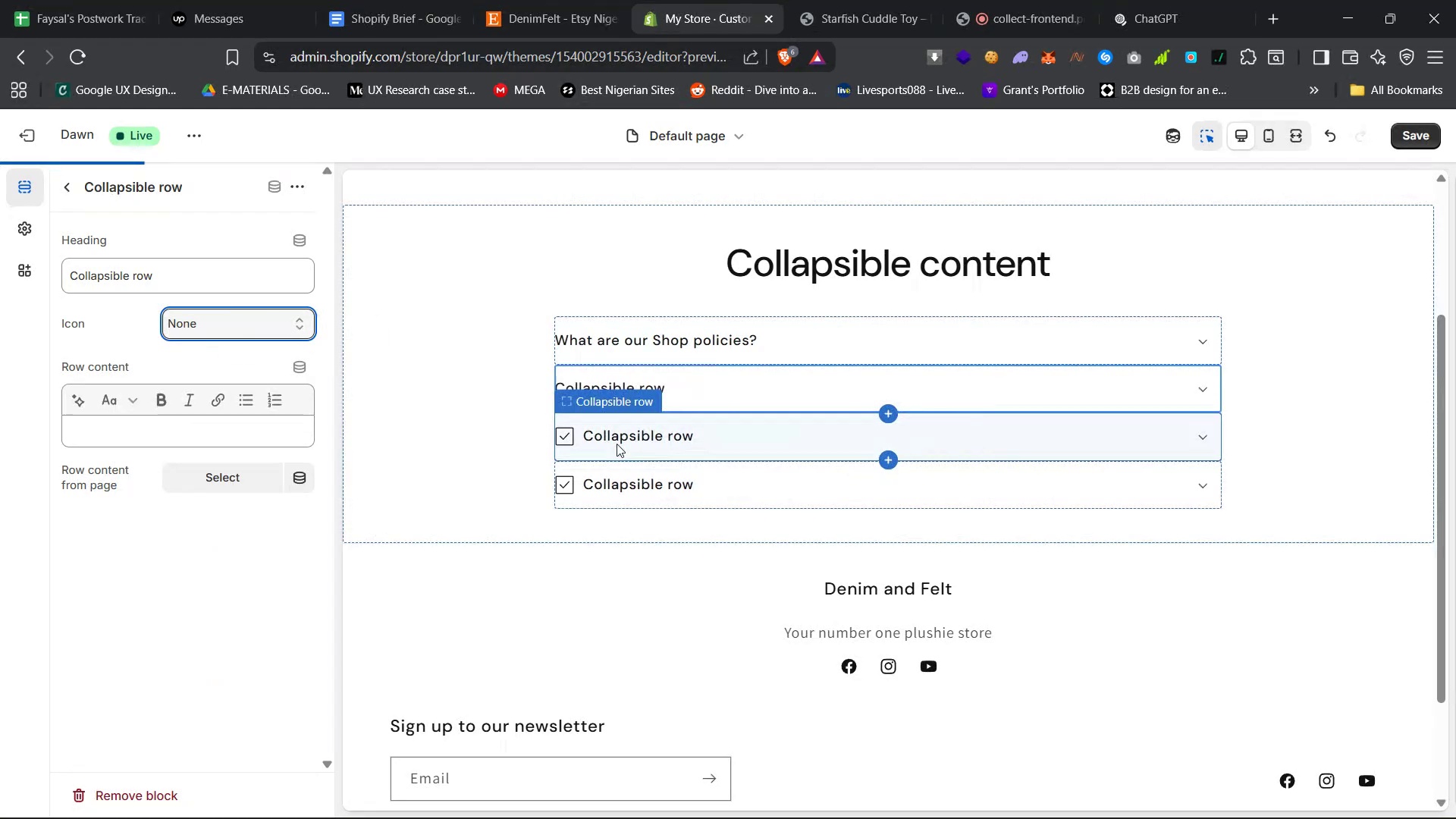 
left_click([671, 439])
 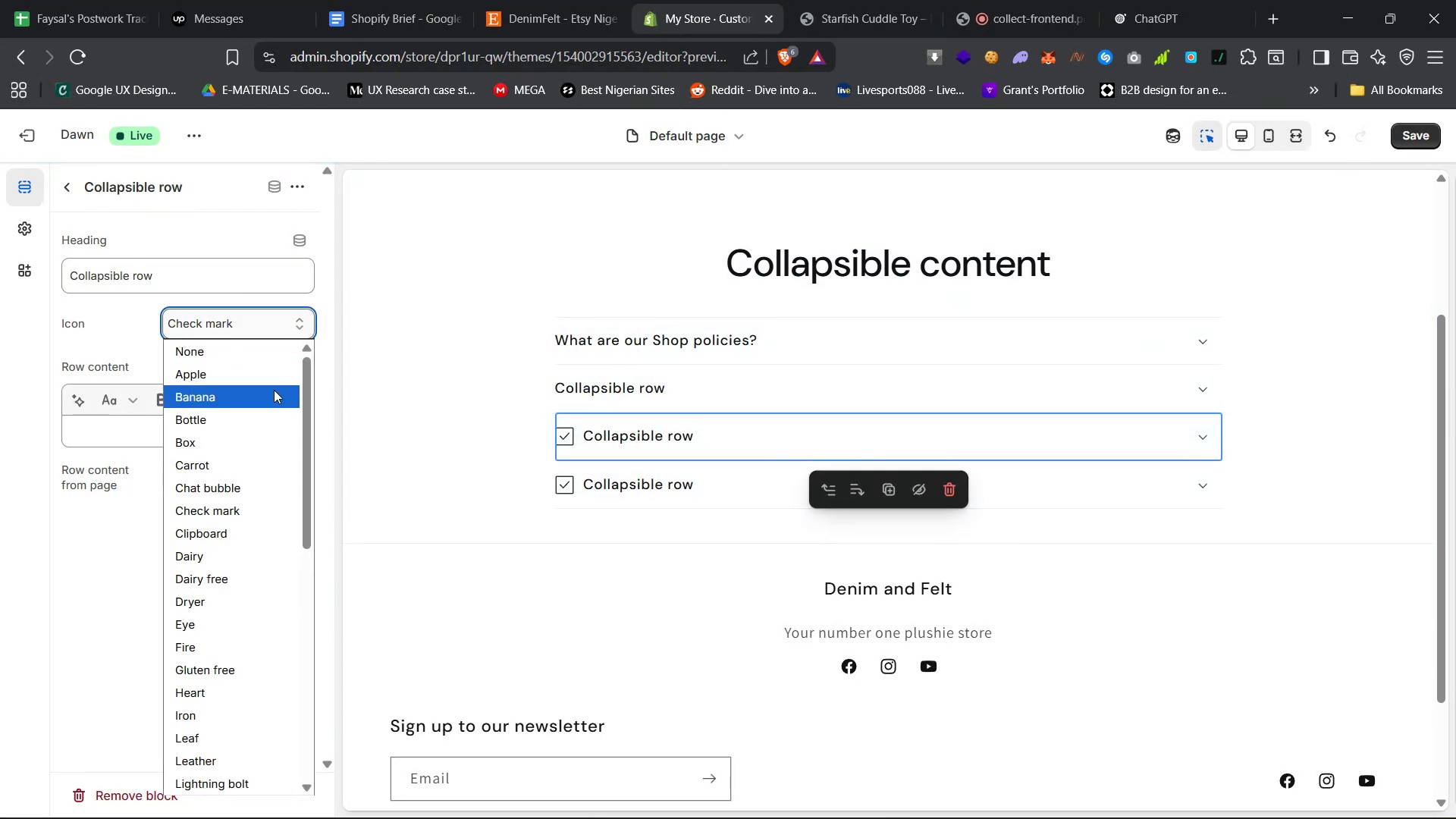 
left_click([269, 349])
 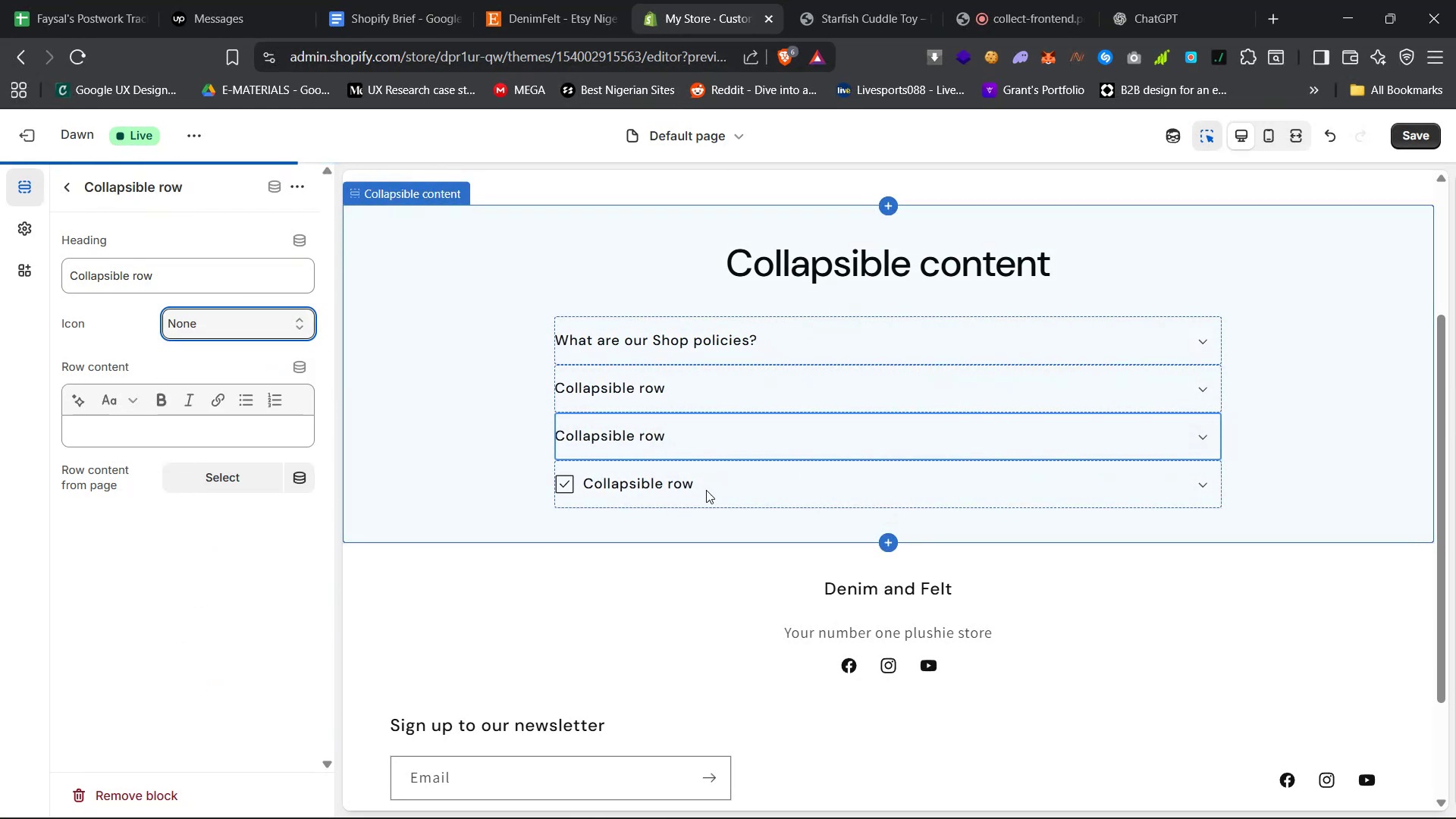 
left_click([733, 472])
 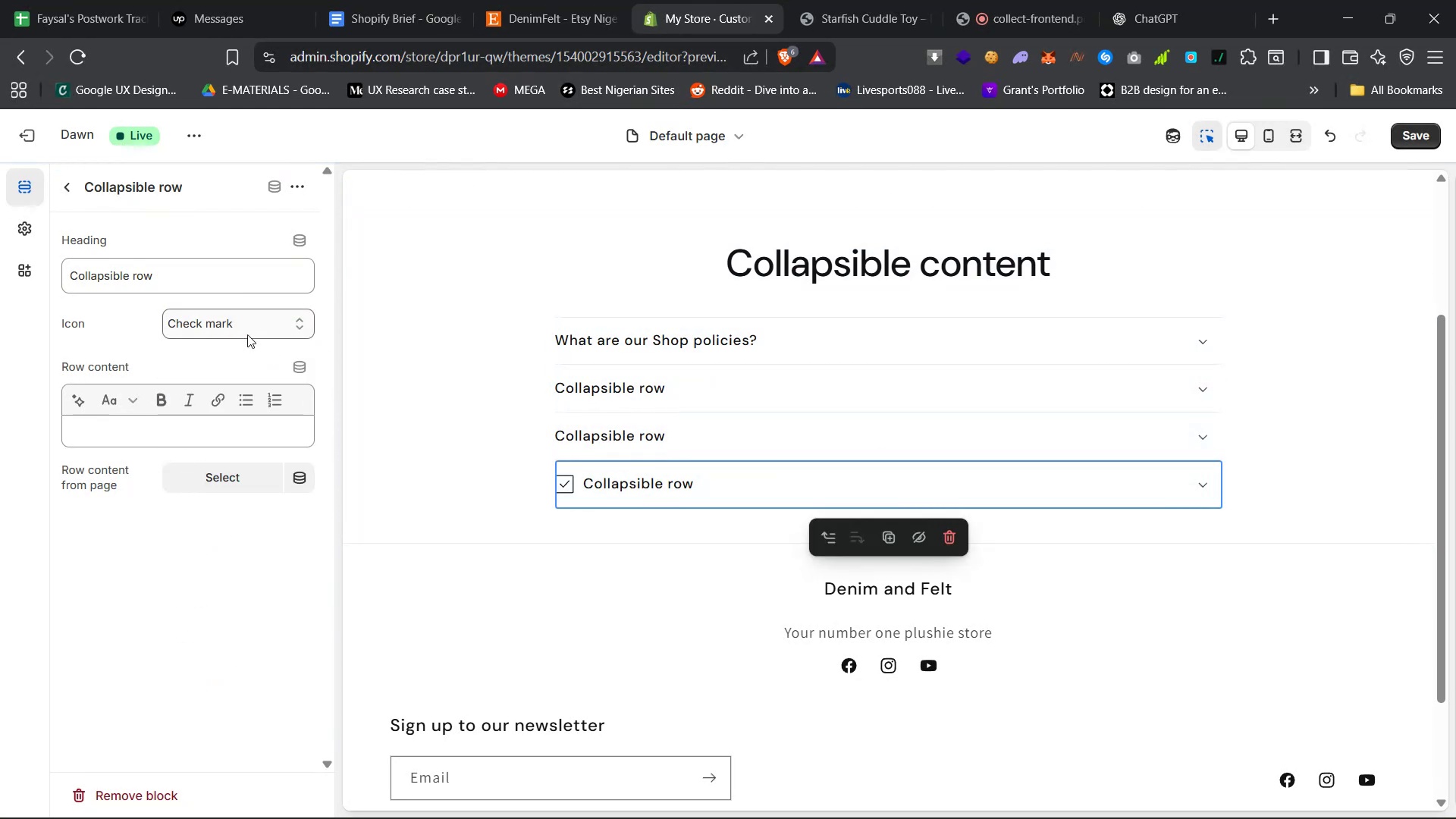 
left_click([246, 333])
 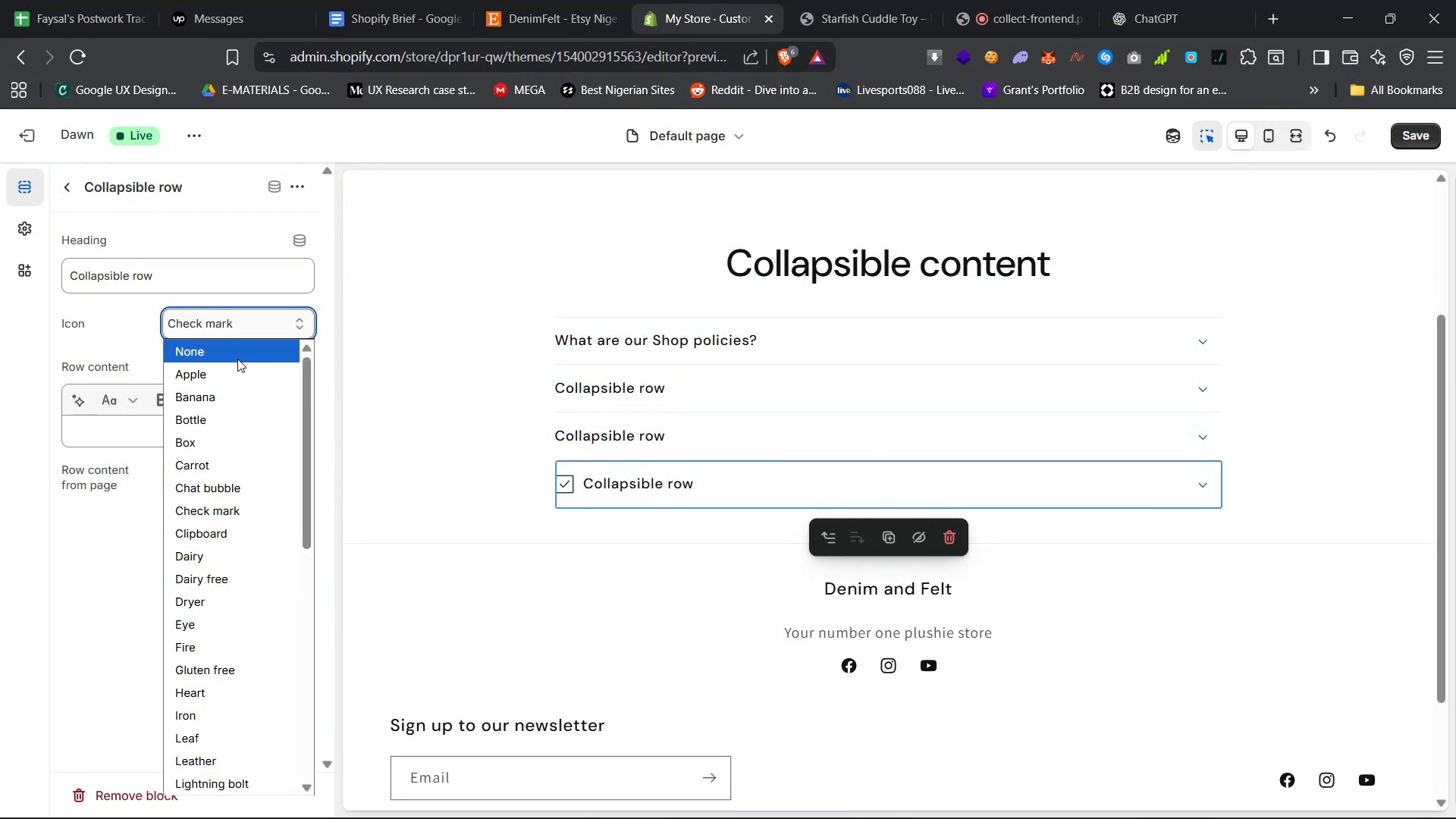 
left_click([237, 356])
 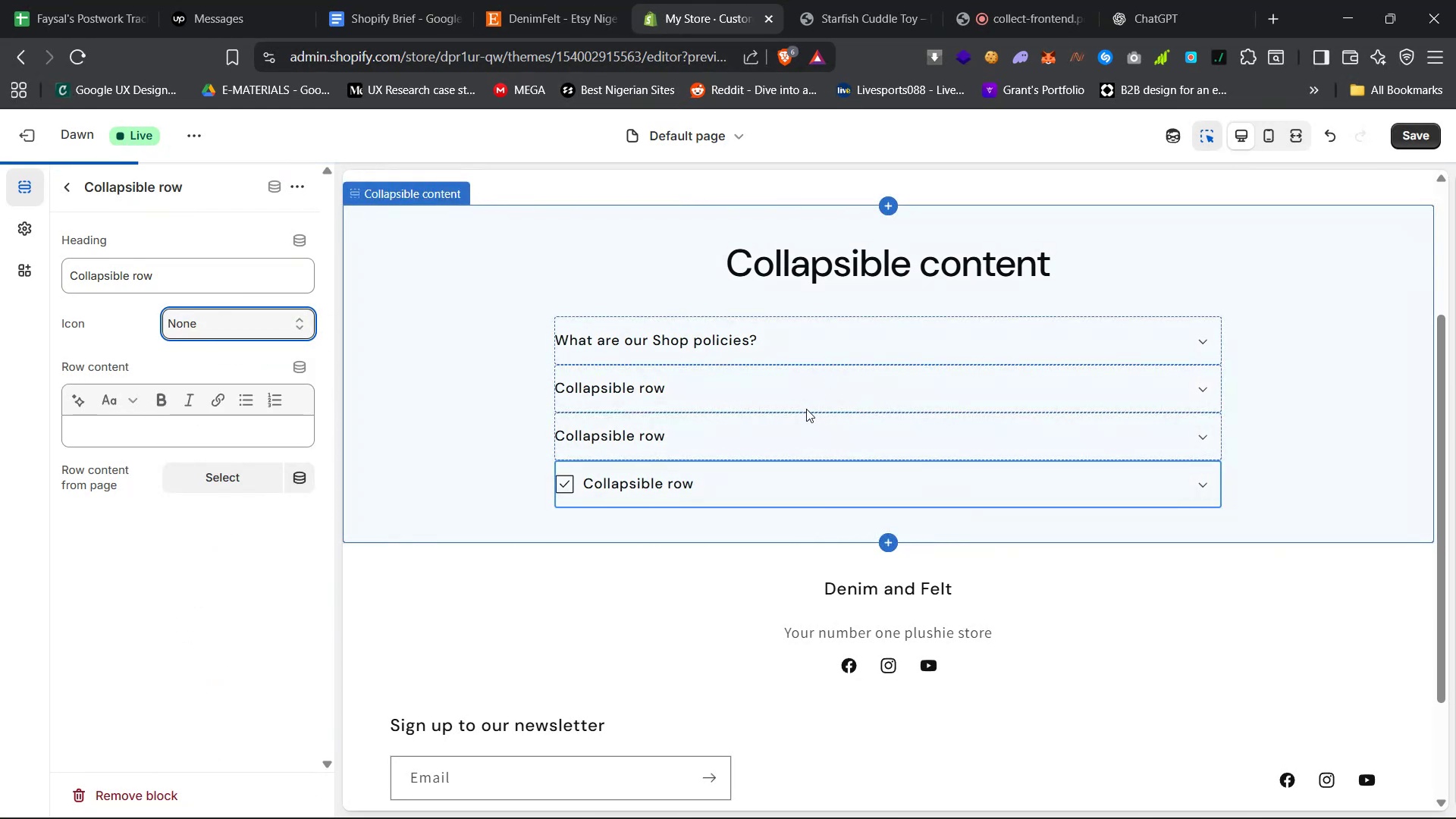 
left_click([771, 387])
 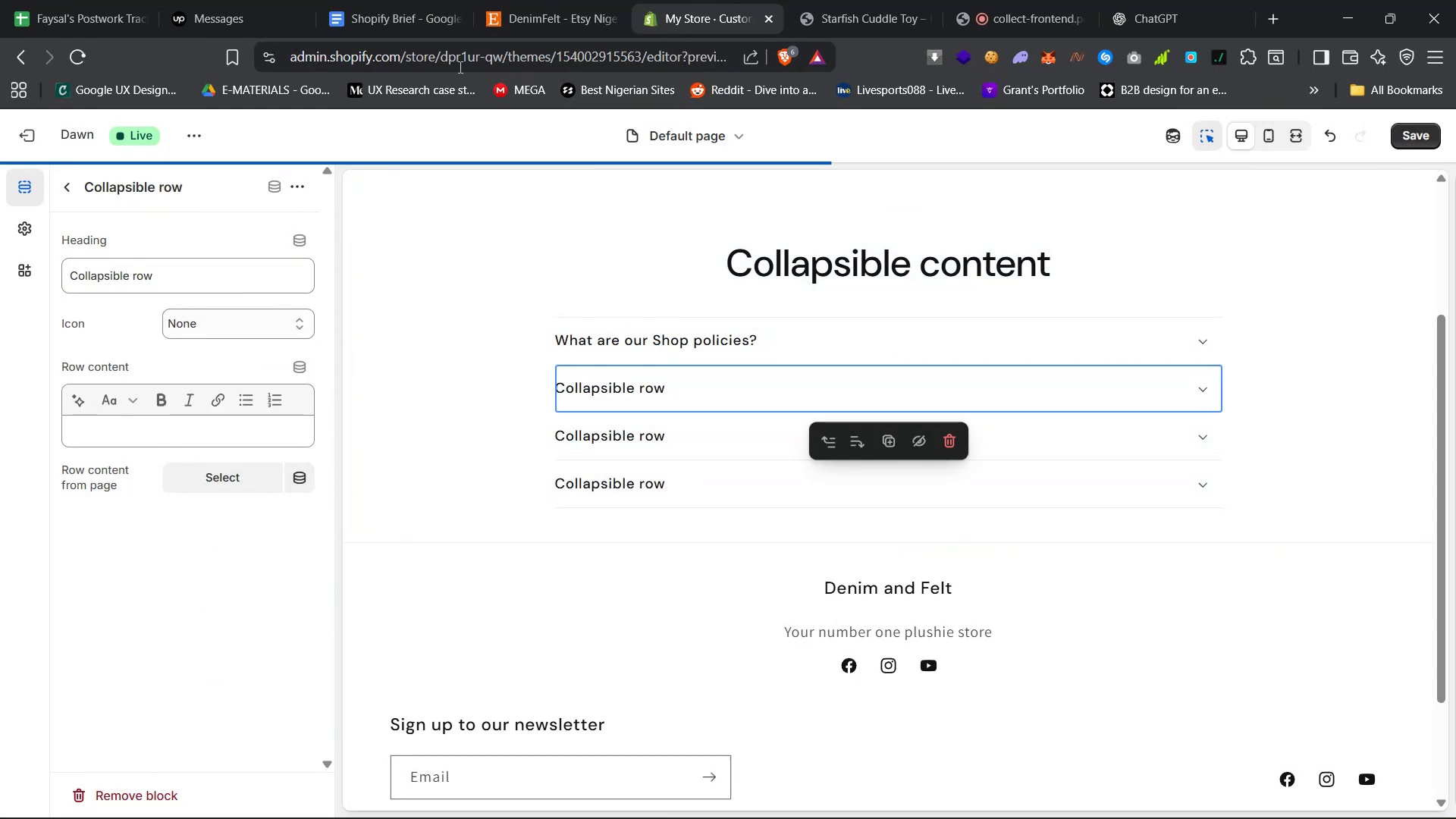 
left_click([506, 0])
 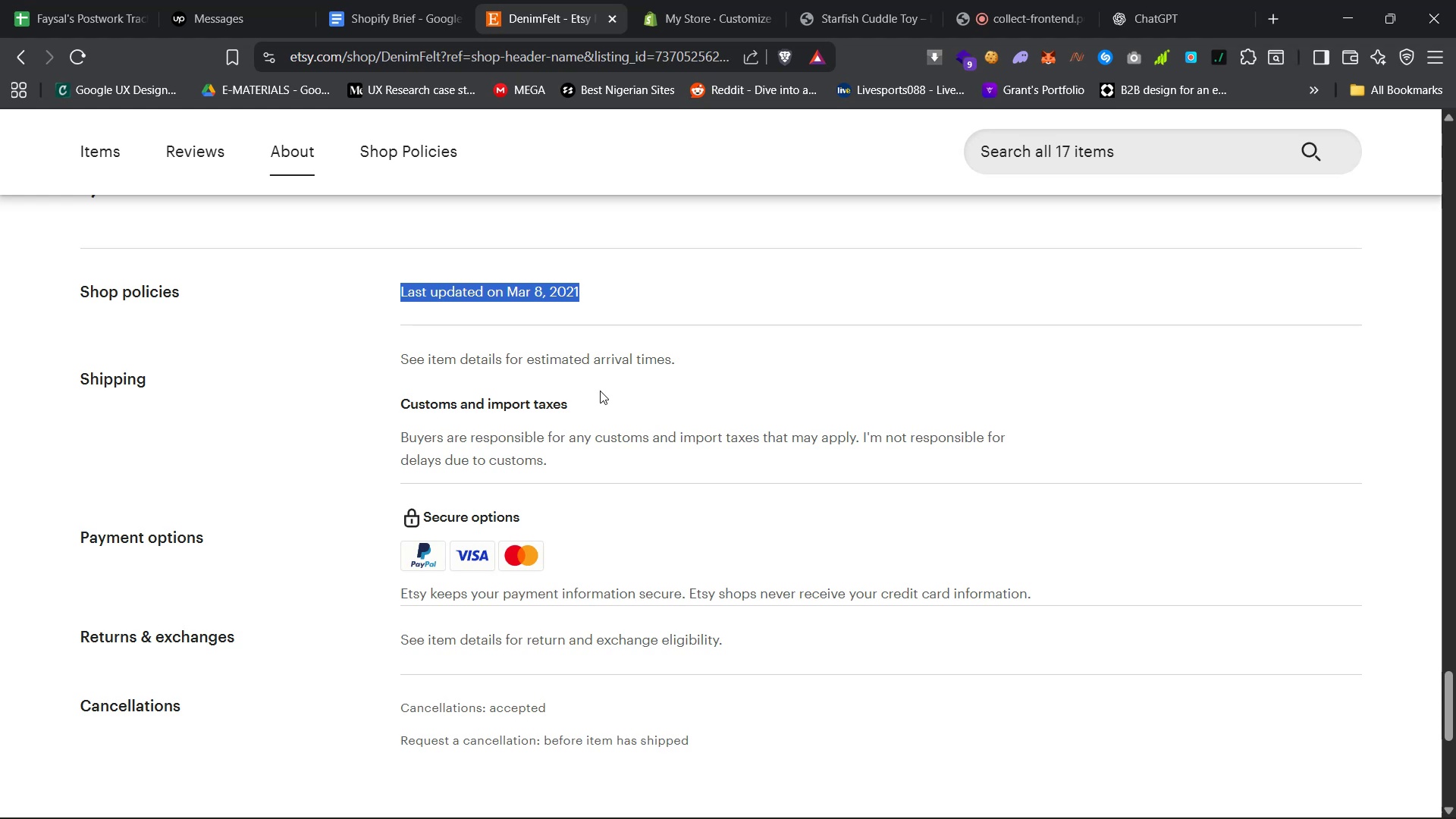 
wait(5.36)
 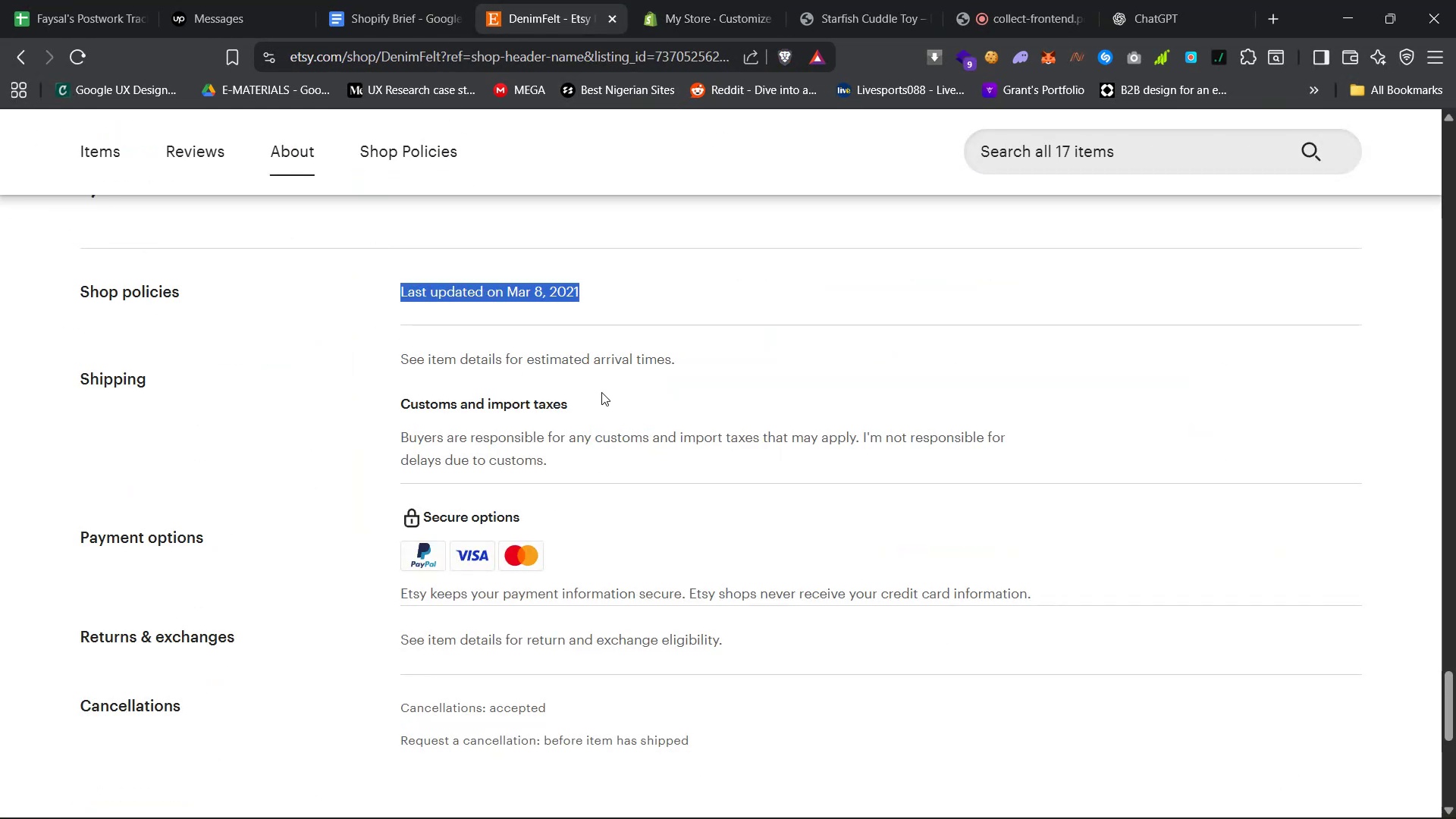 
left_click_drag(start_coordinate=[564, 466], to_coordinate=[395, 357])
 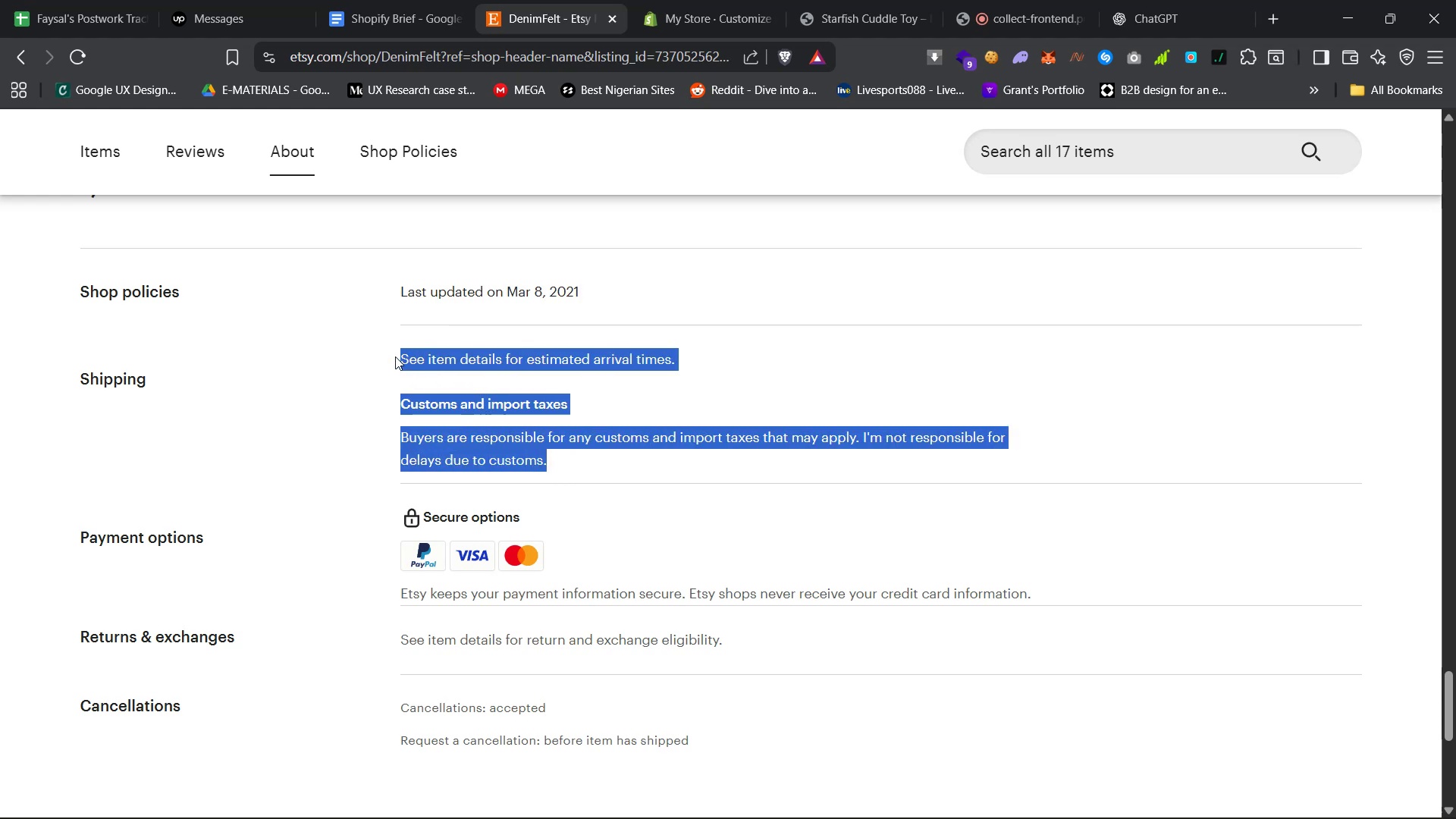 
key(Control+C)
 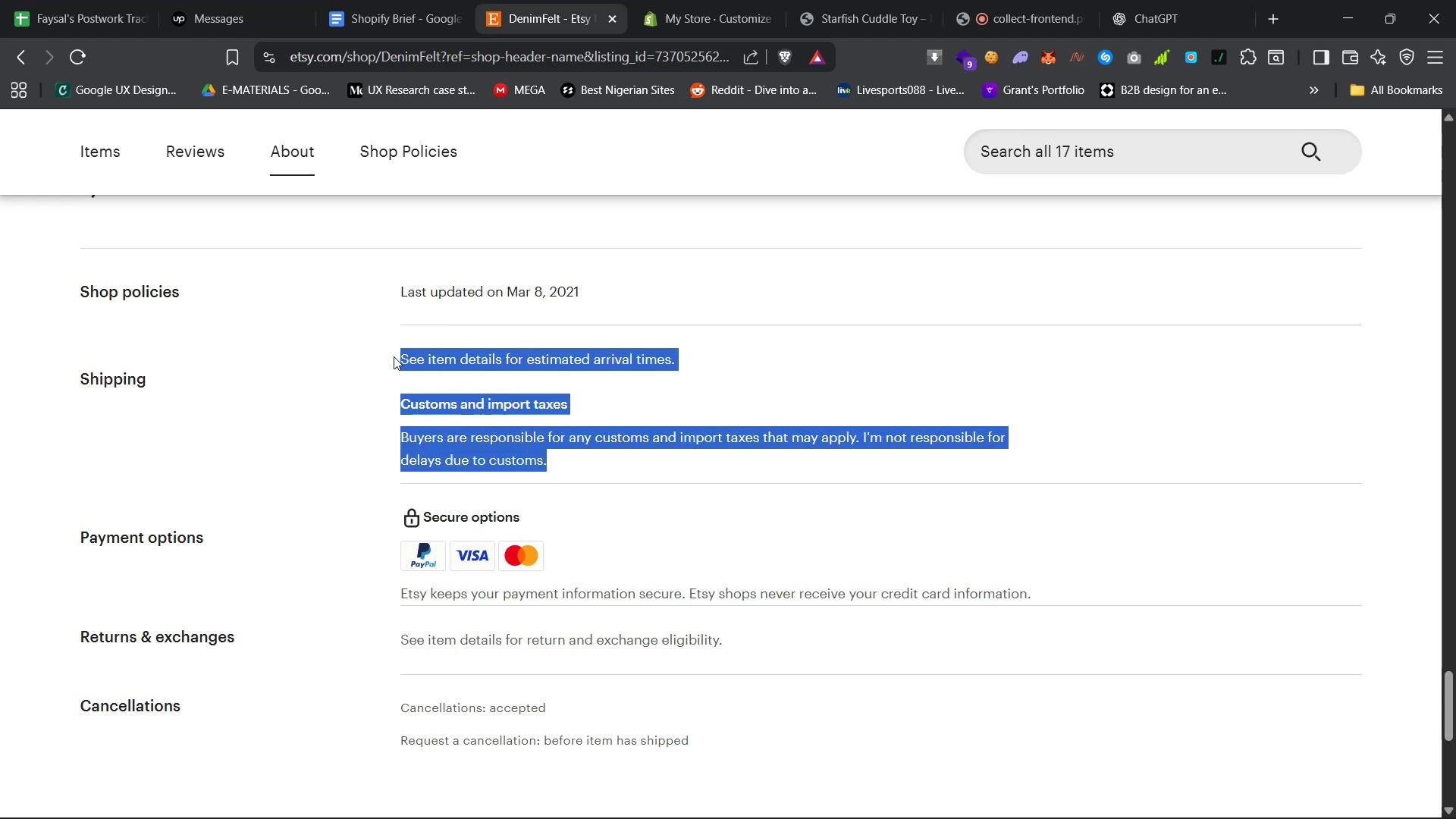 
key(Control+C)
 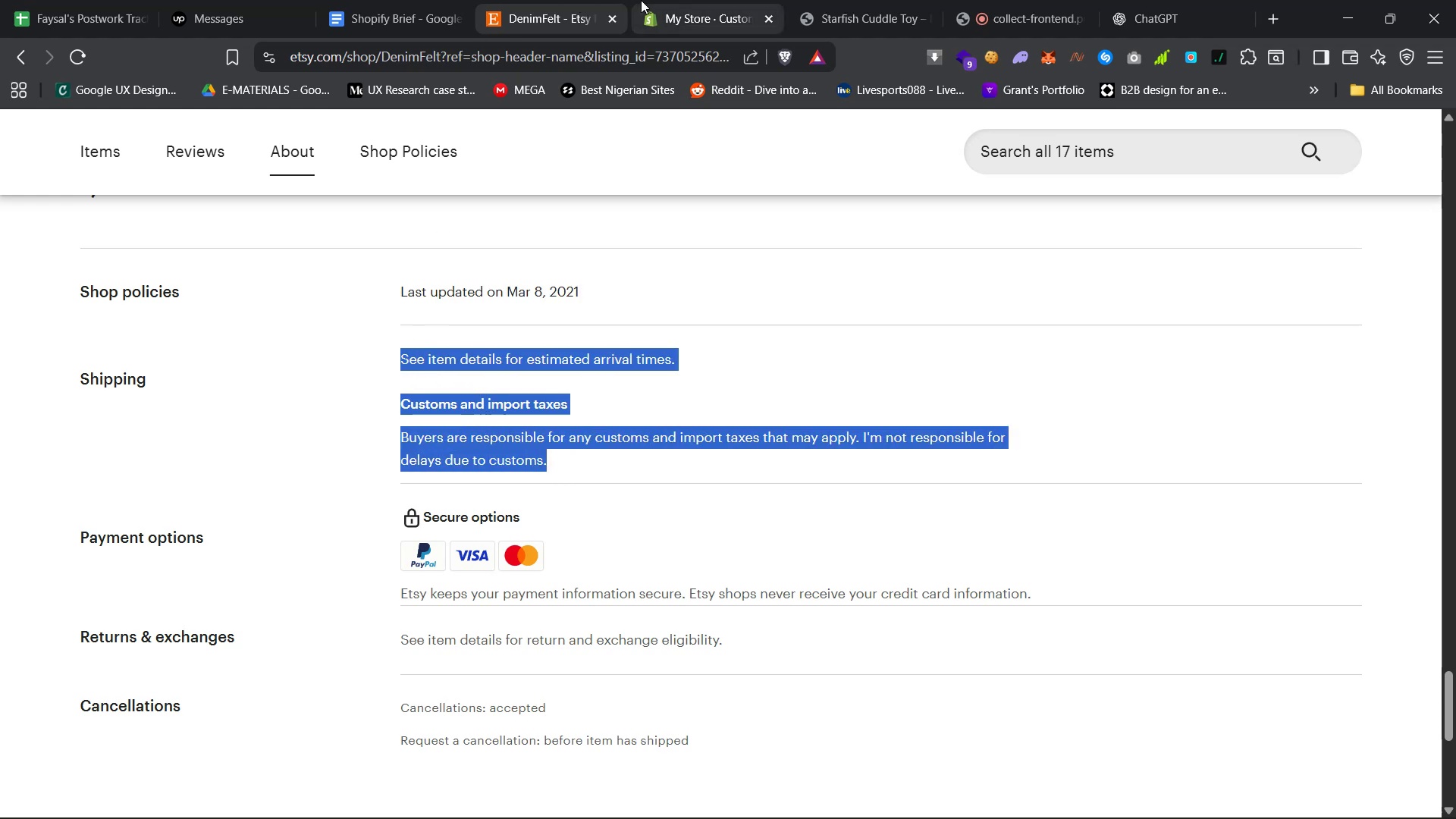 
left_click([666, 0])
 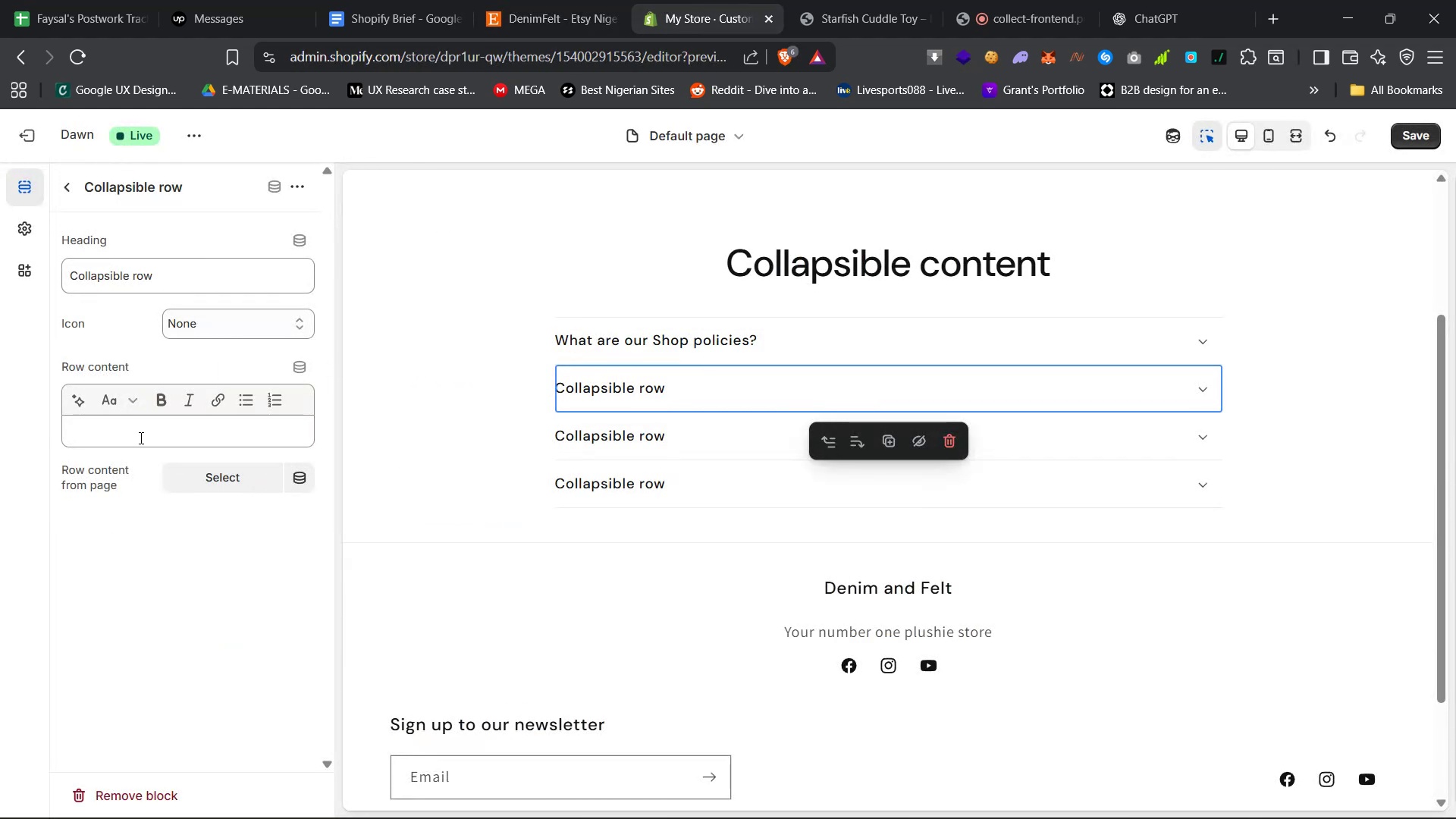 
left_click([143, 435])
 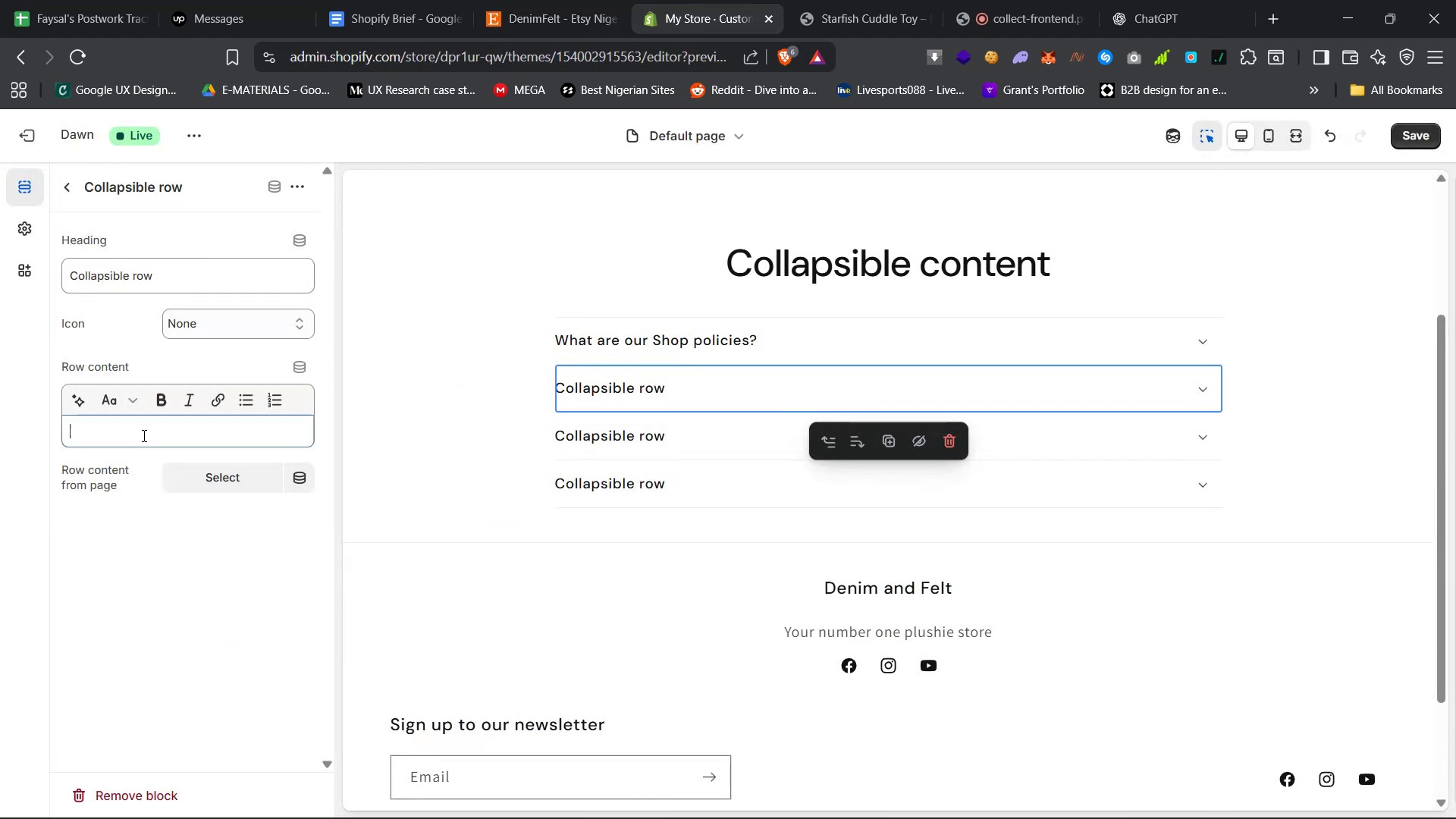 
key(Control+ControlLeft)
 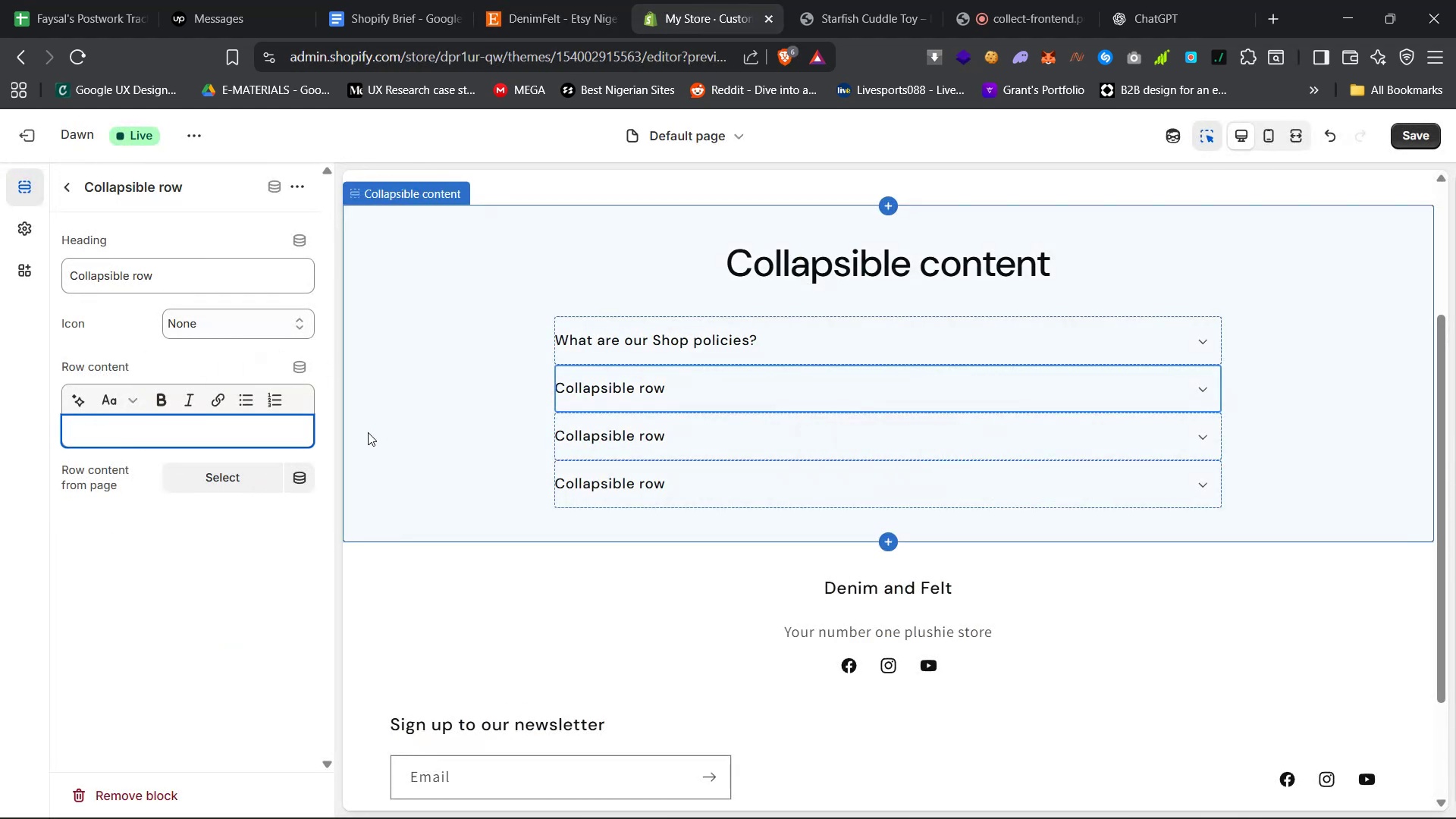 
key(Control+V)
 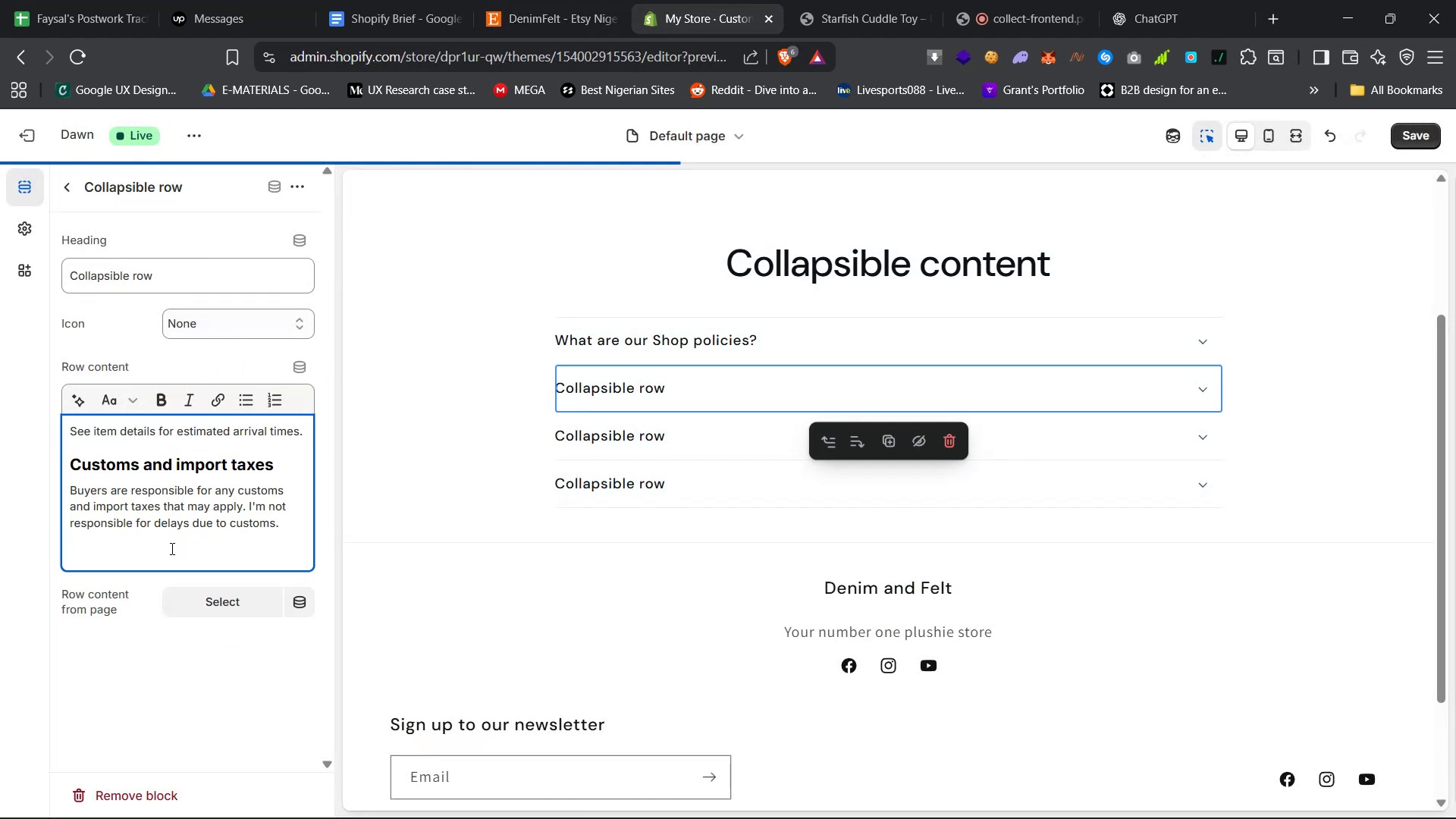 
key(Backspace)
 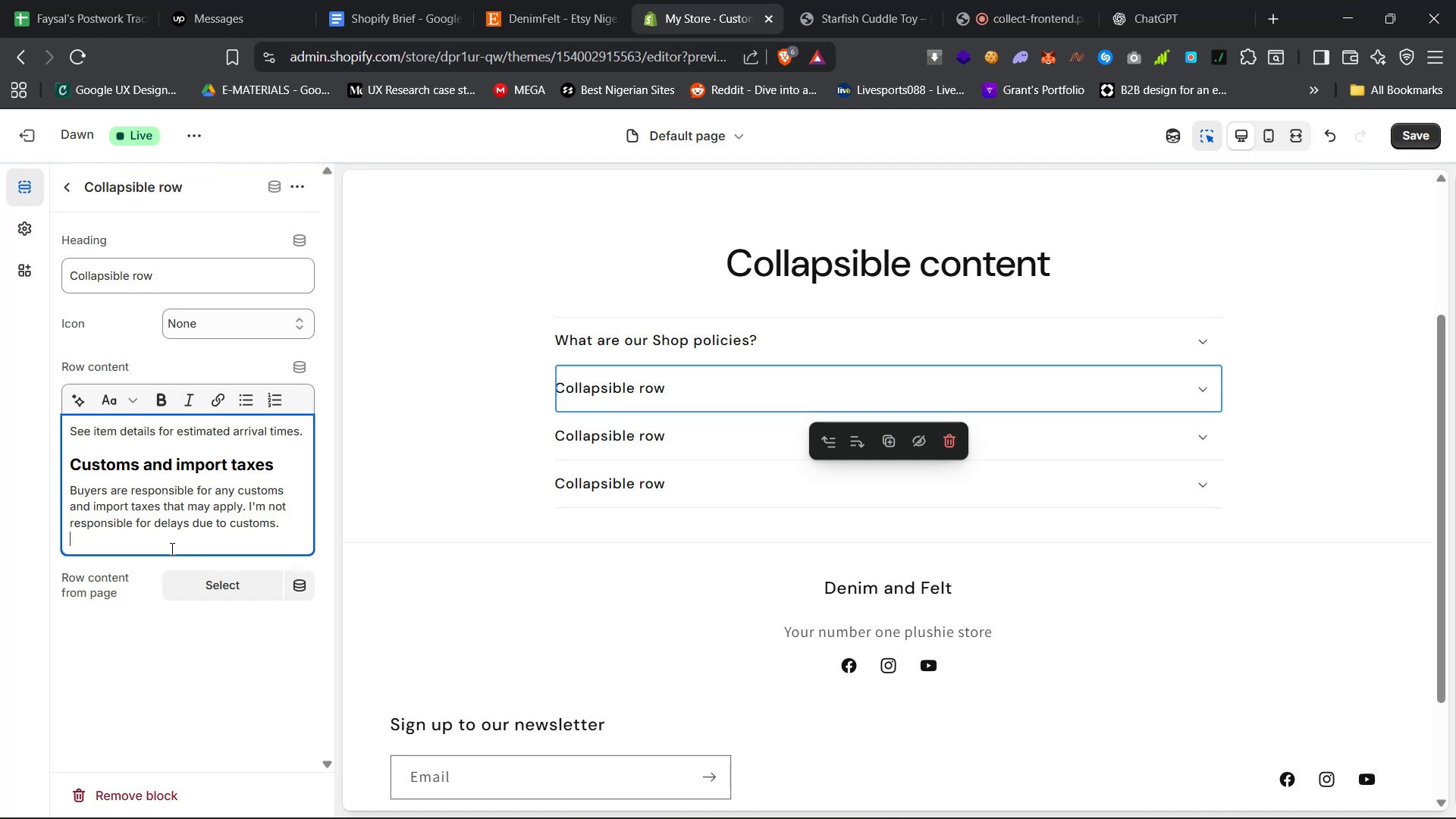 
key(Backspace)
 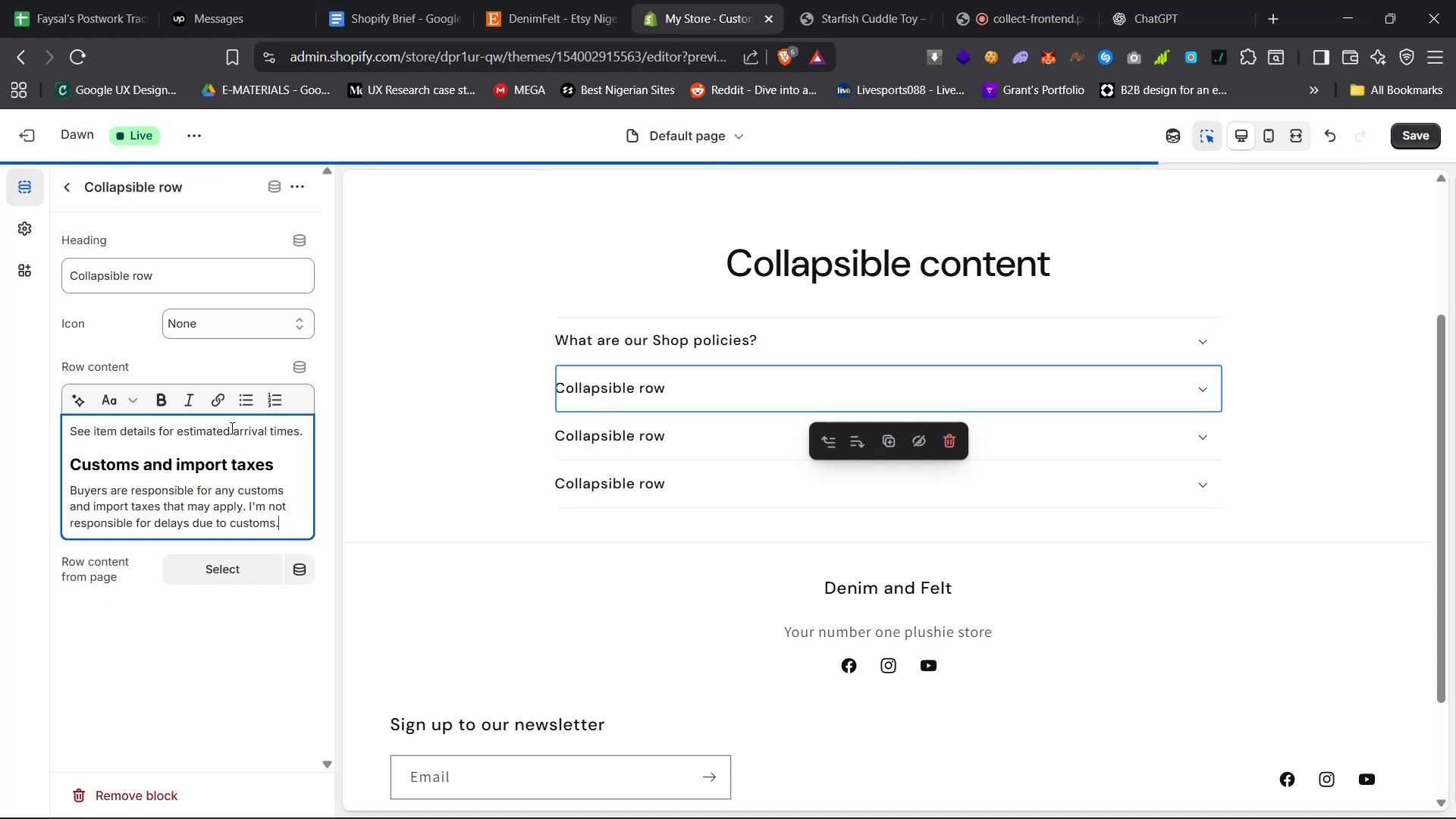 
left_click([231, 667])
 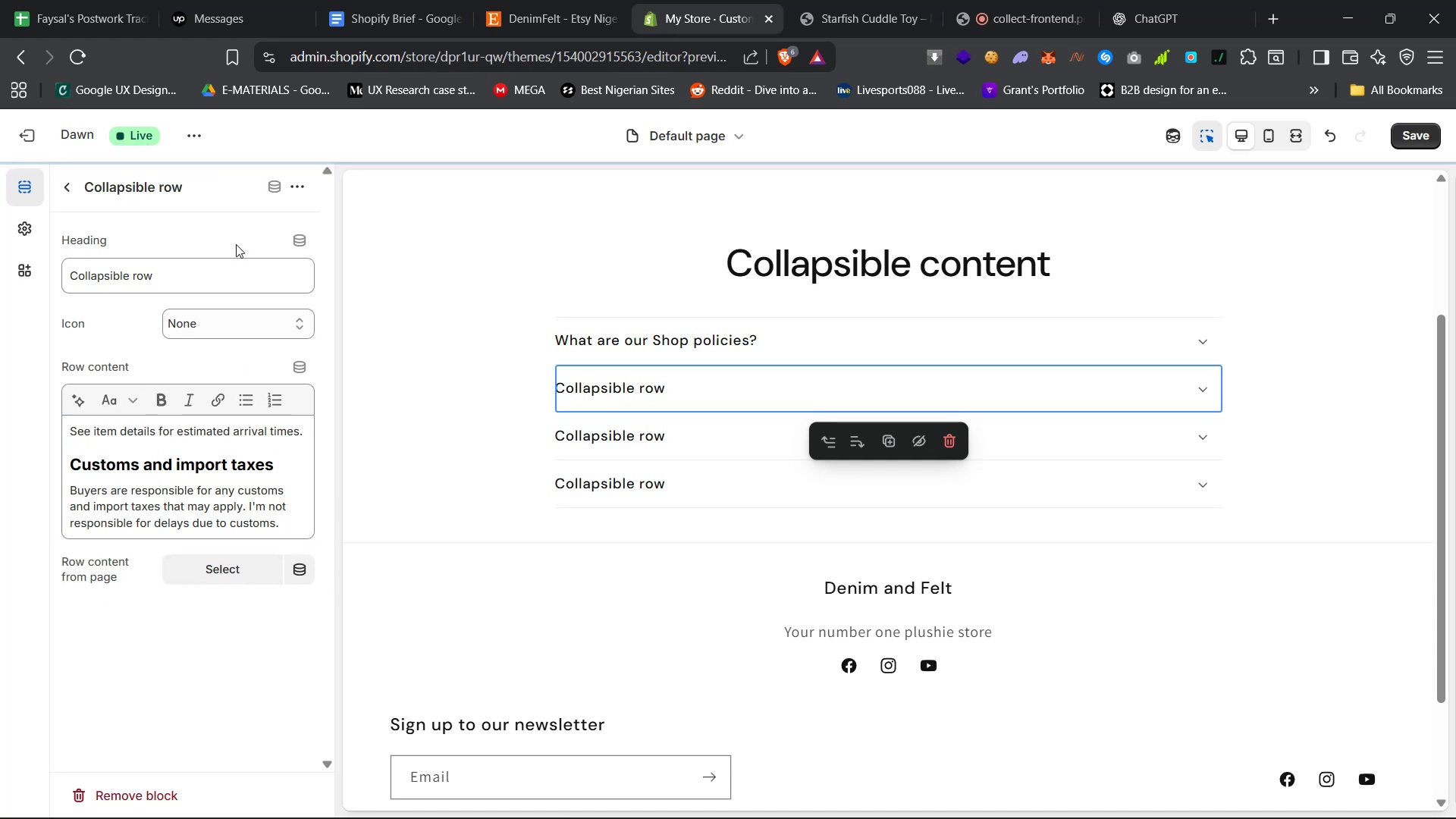 
left_click([524, 0])
 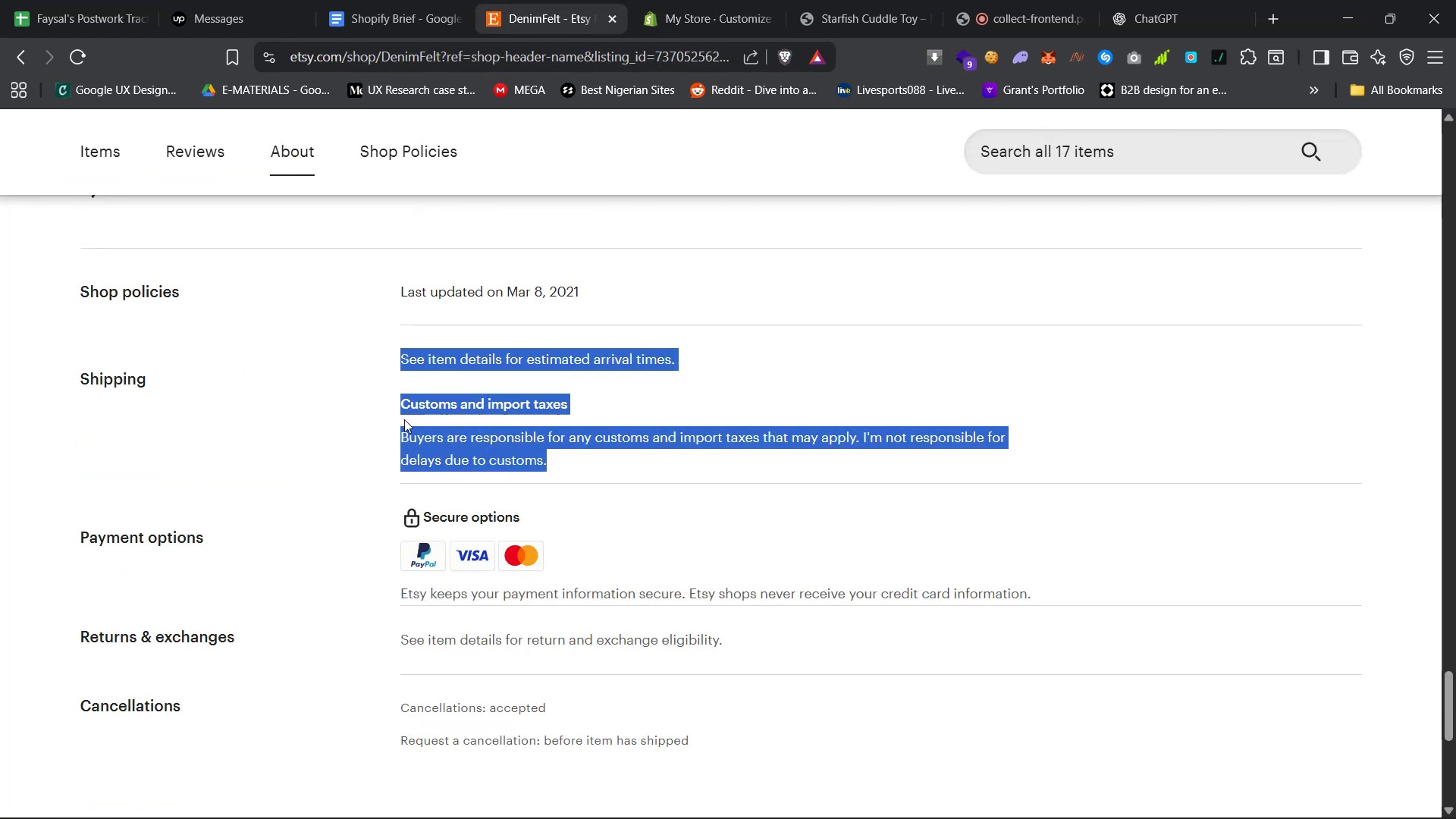 
left_click_drag(start_coordinate=[165, 382], to_coordinate=[89, 382])
 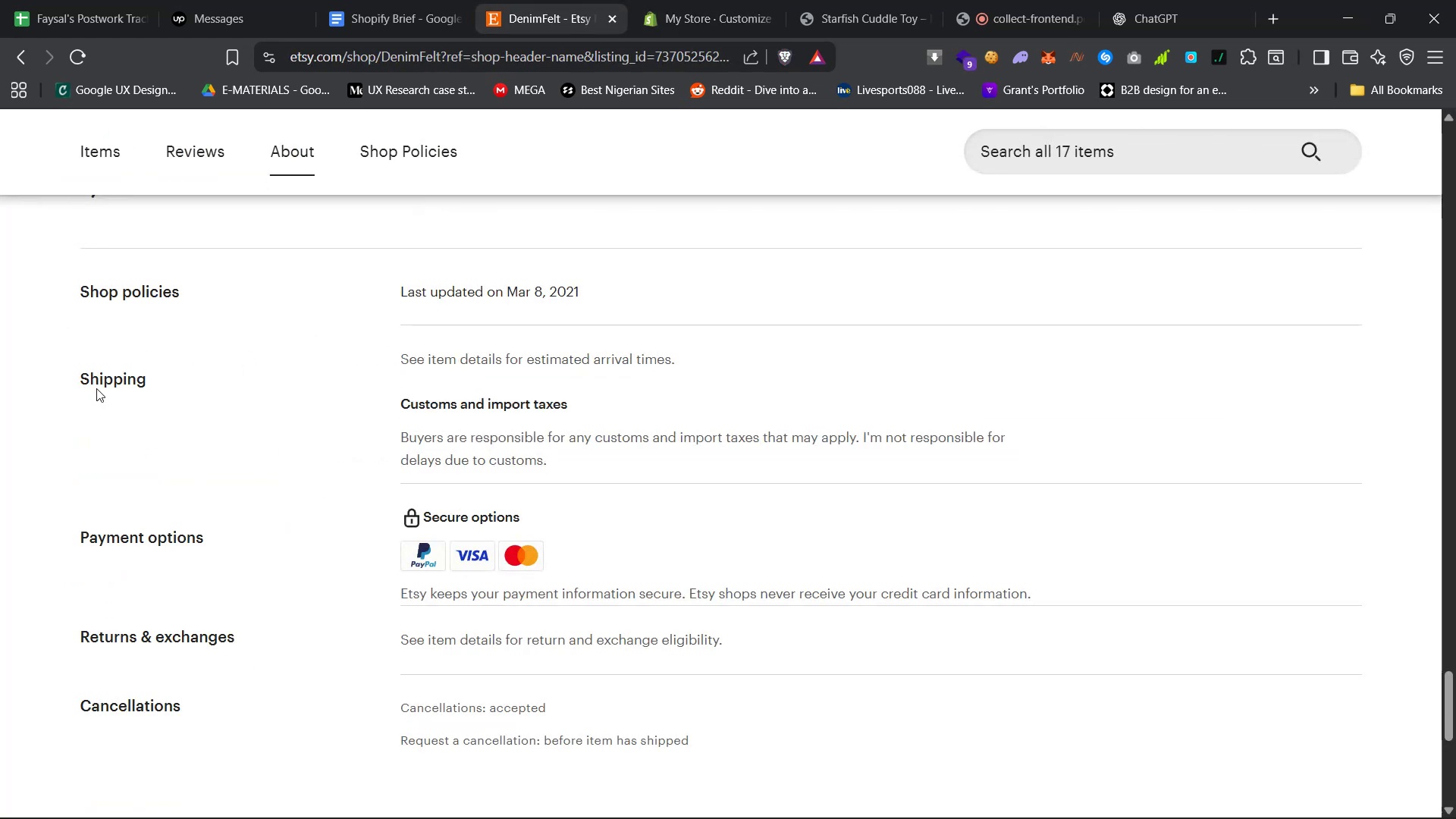 
double_click([96, 388])
 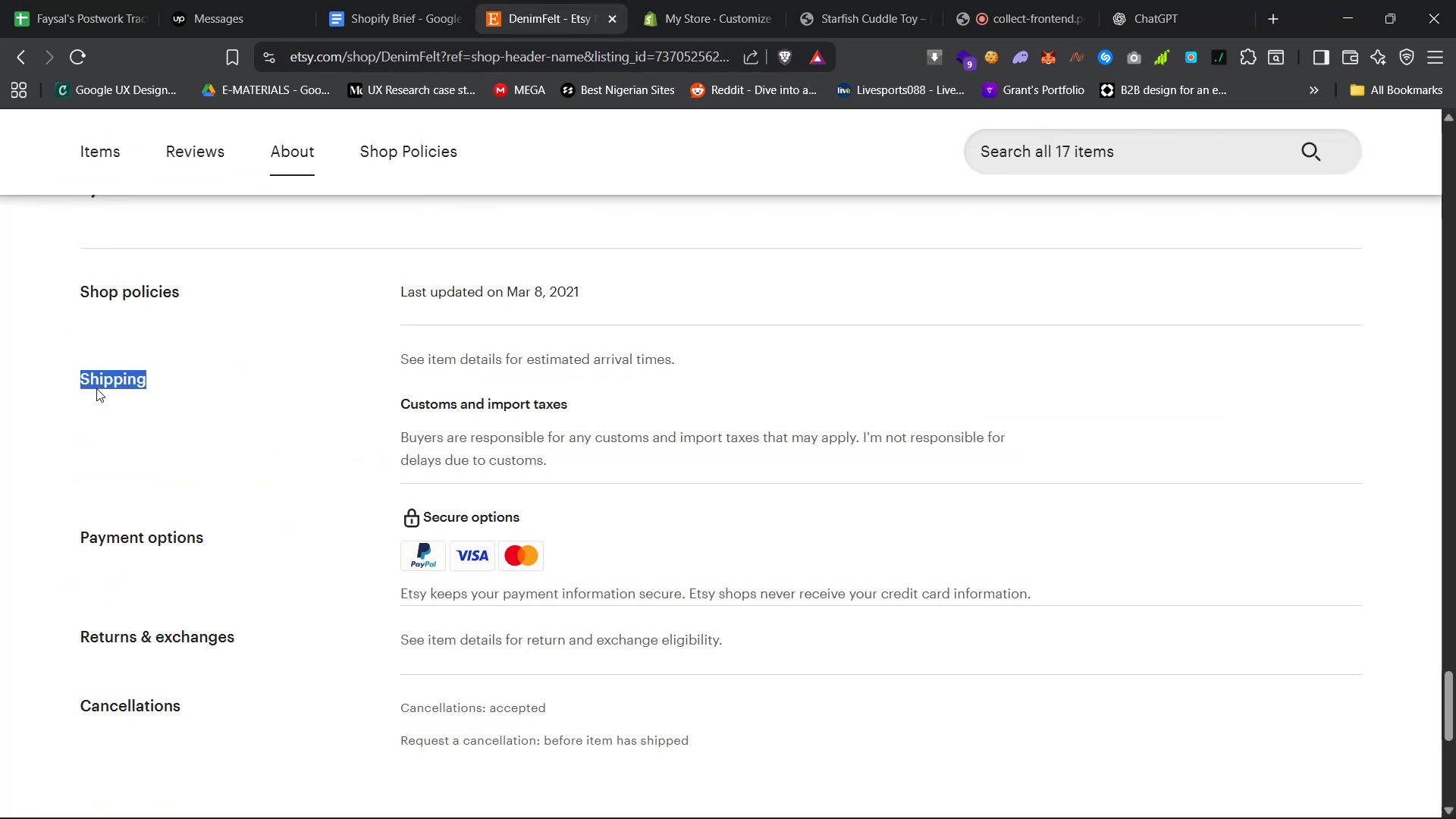 
key(Control+C)
 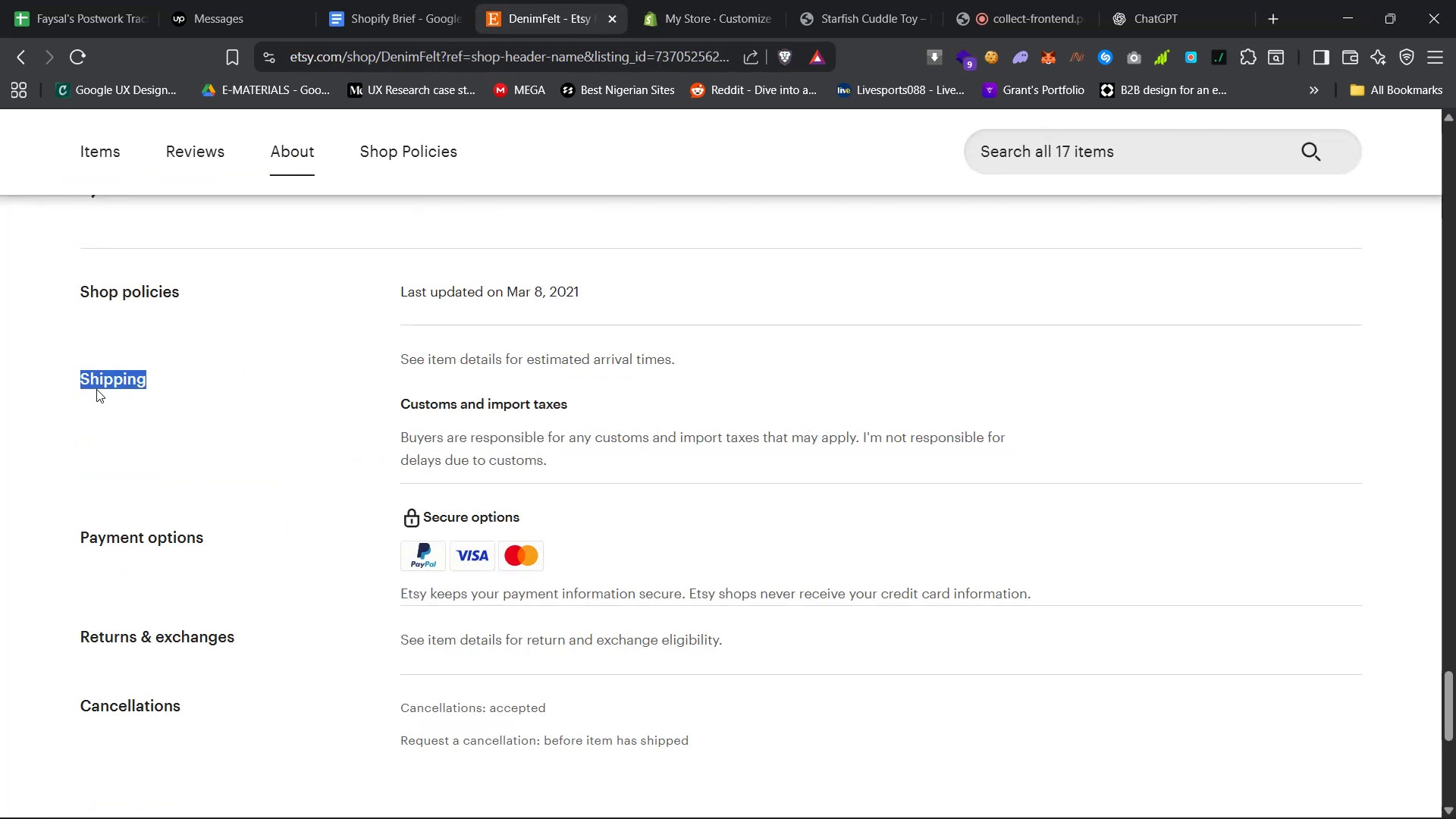 
key(Control+C)
 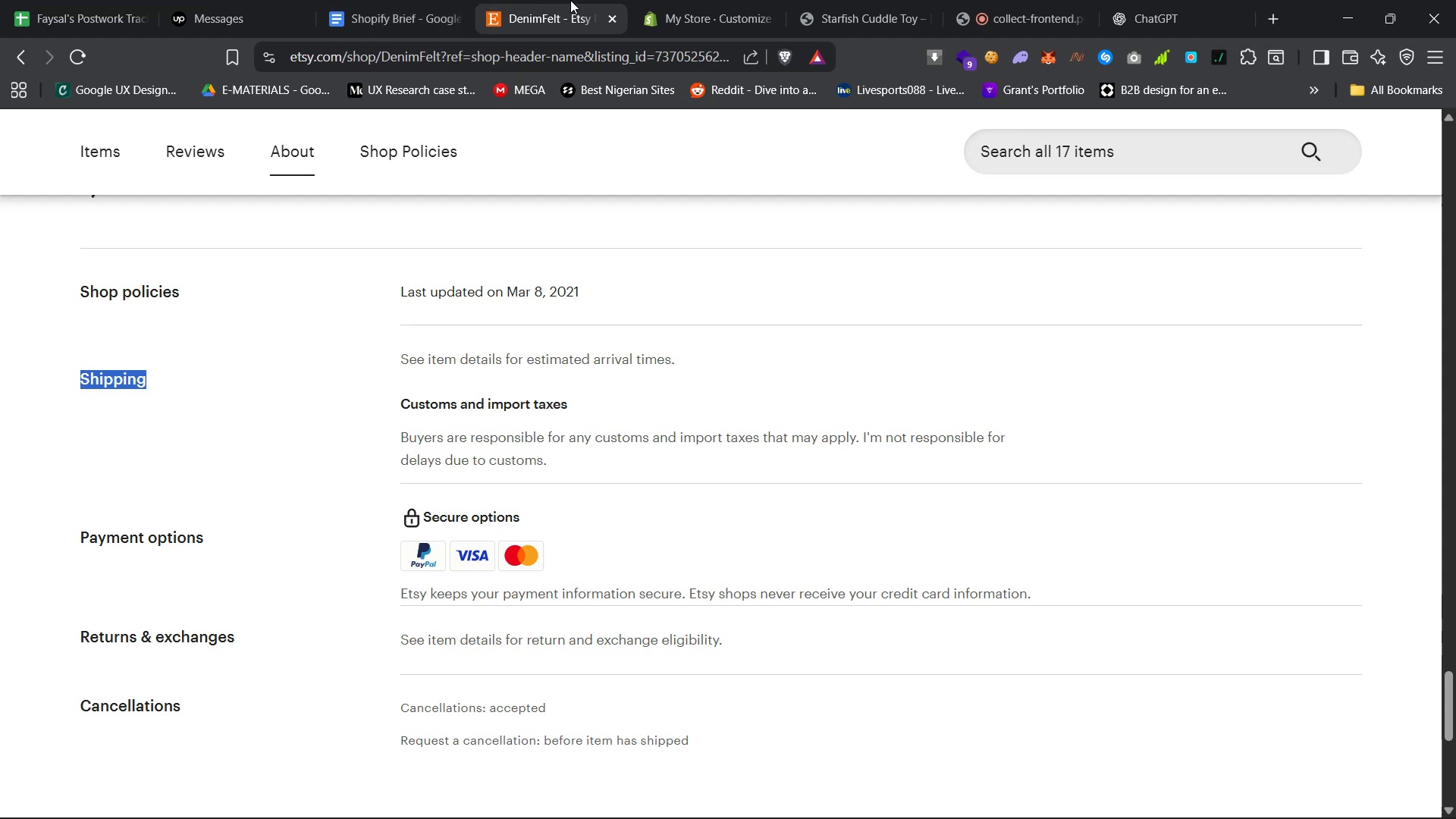 
left_click([721, 0])
 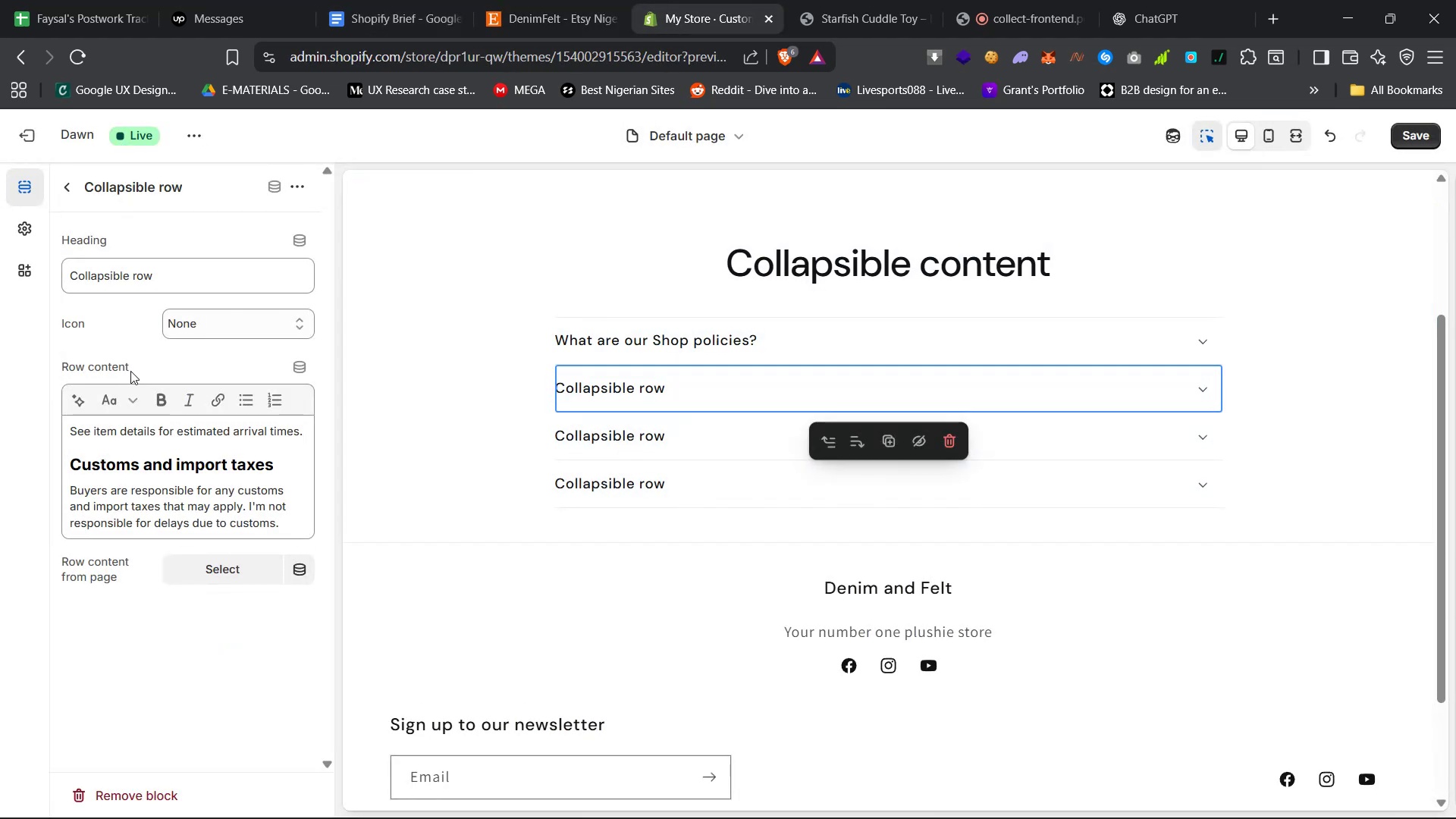 
left_click([171, 278])
 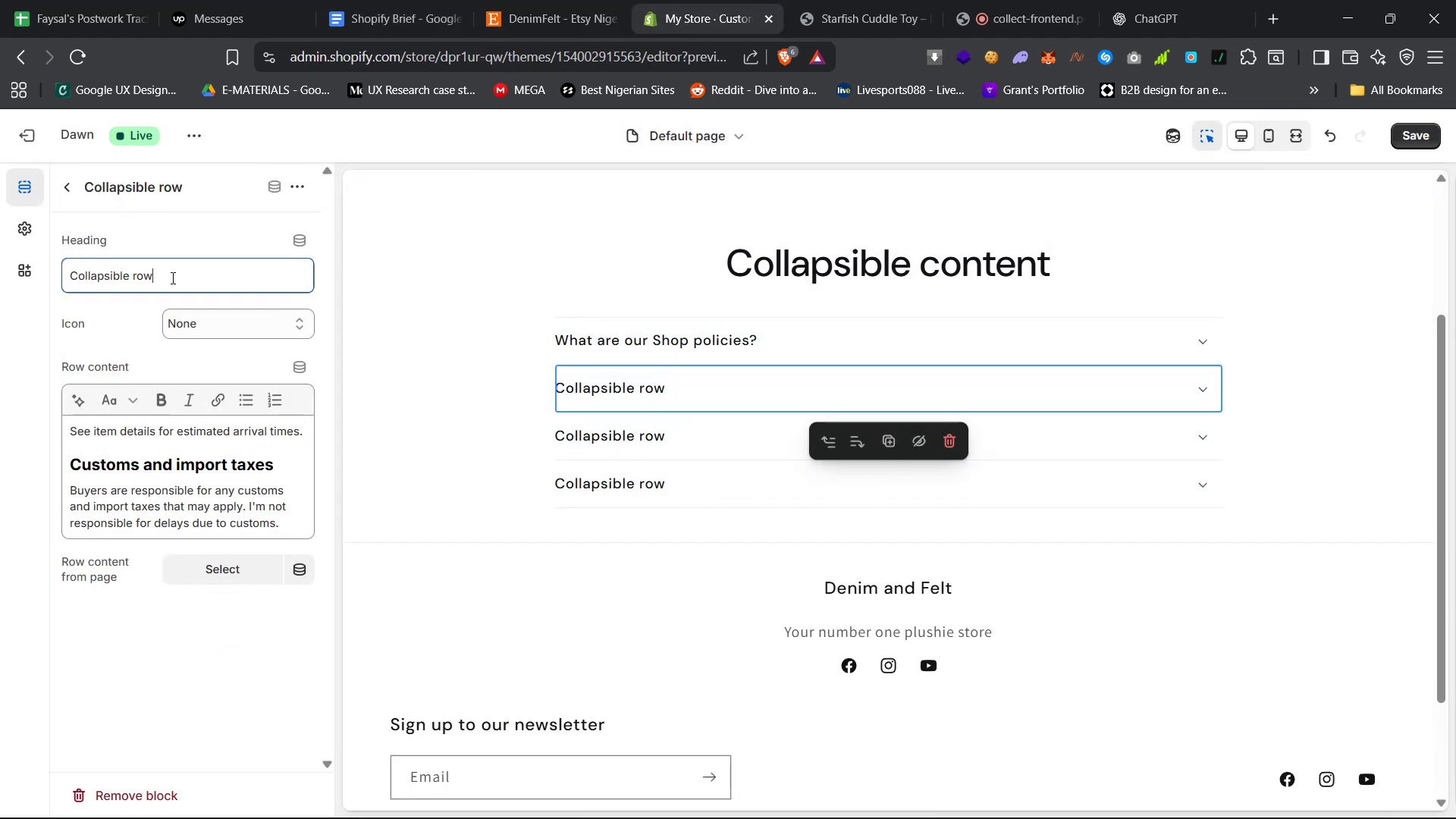 
key(Control+A)
 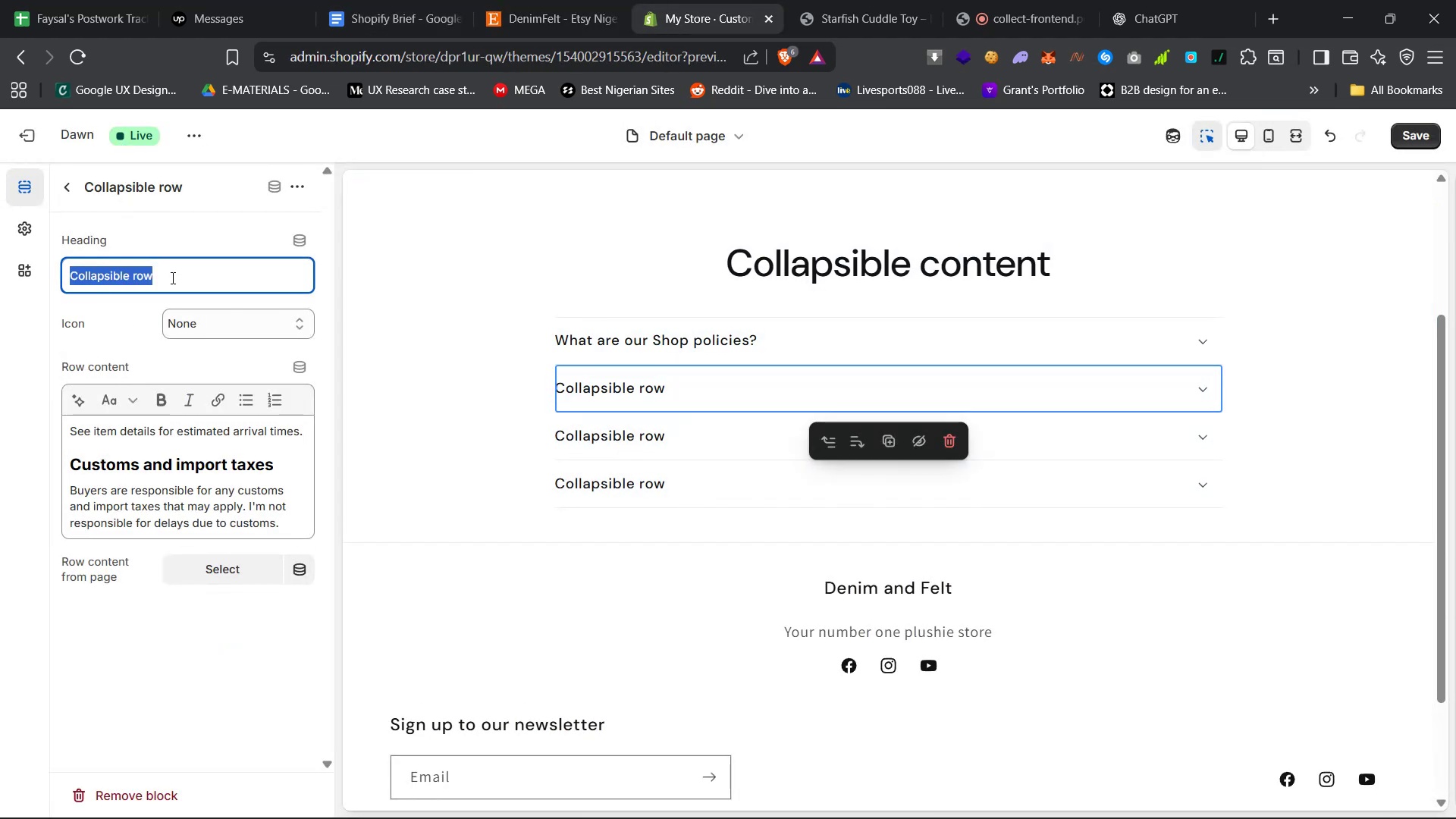 
type(What are our shipping policies?)
 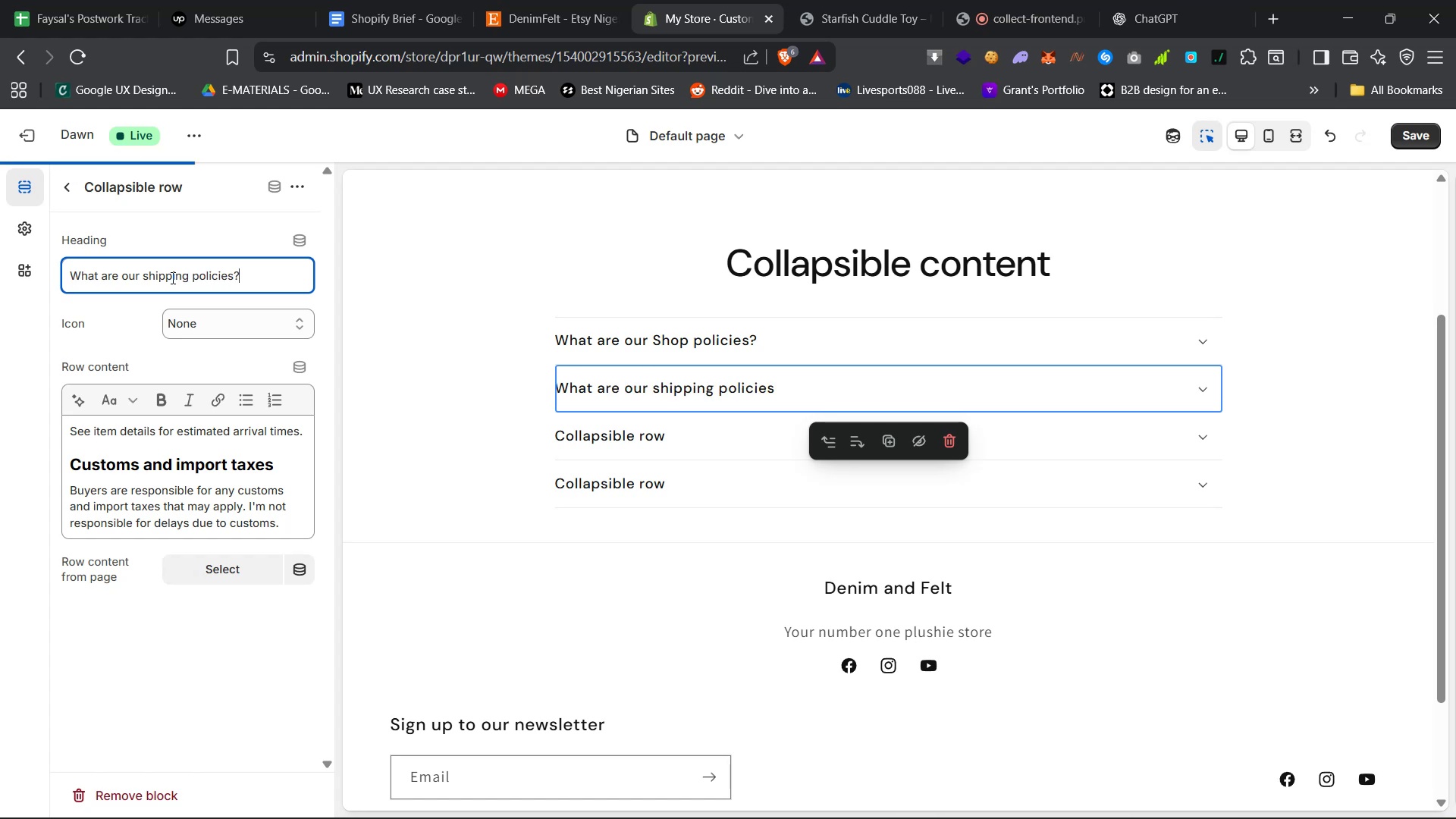 
left_click([741, 438])
 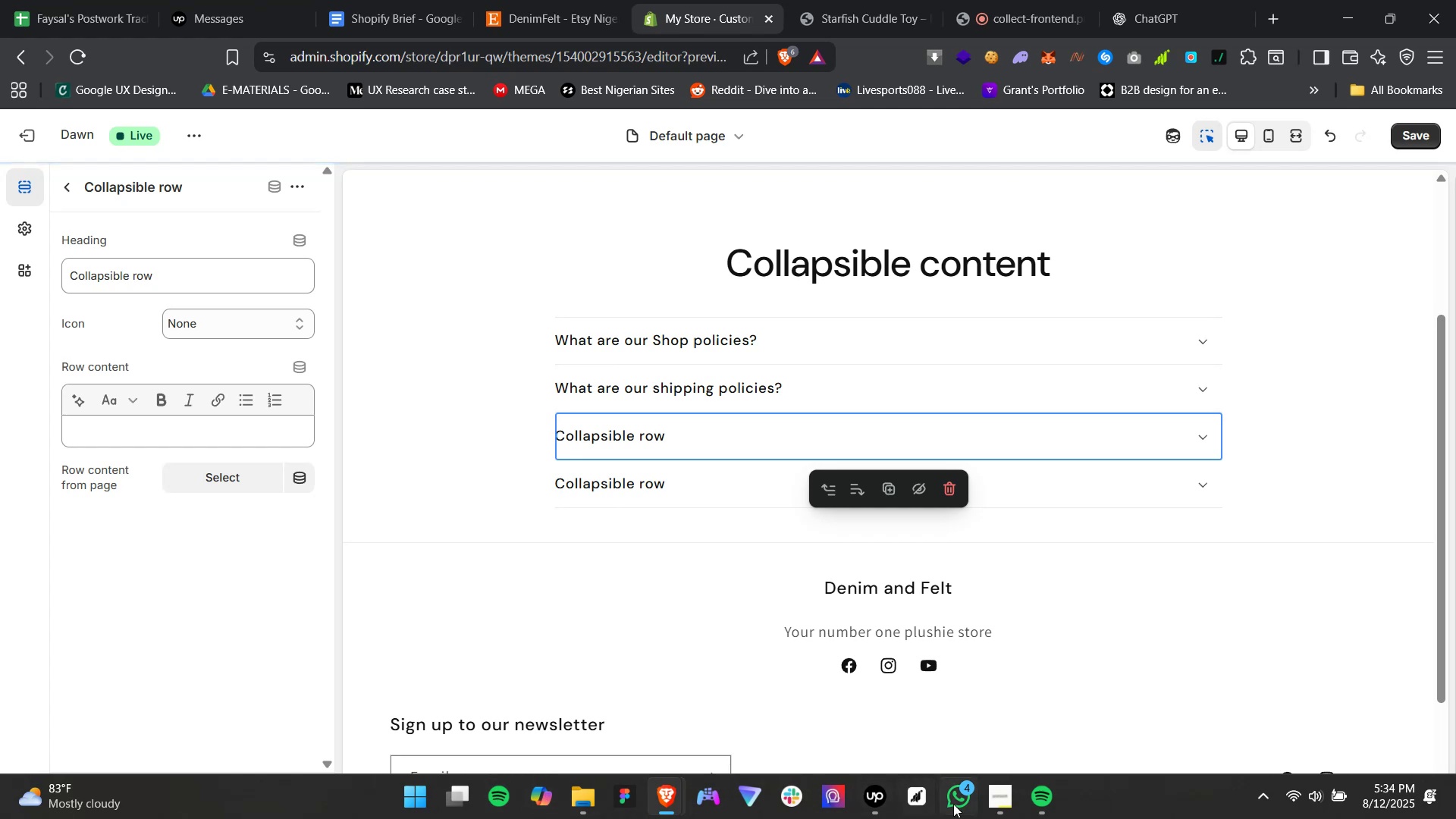 
wait(5.75)
 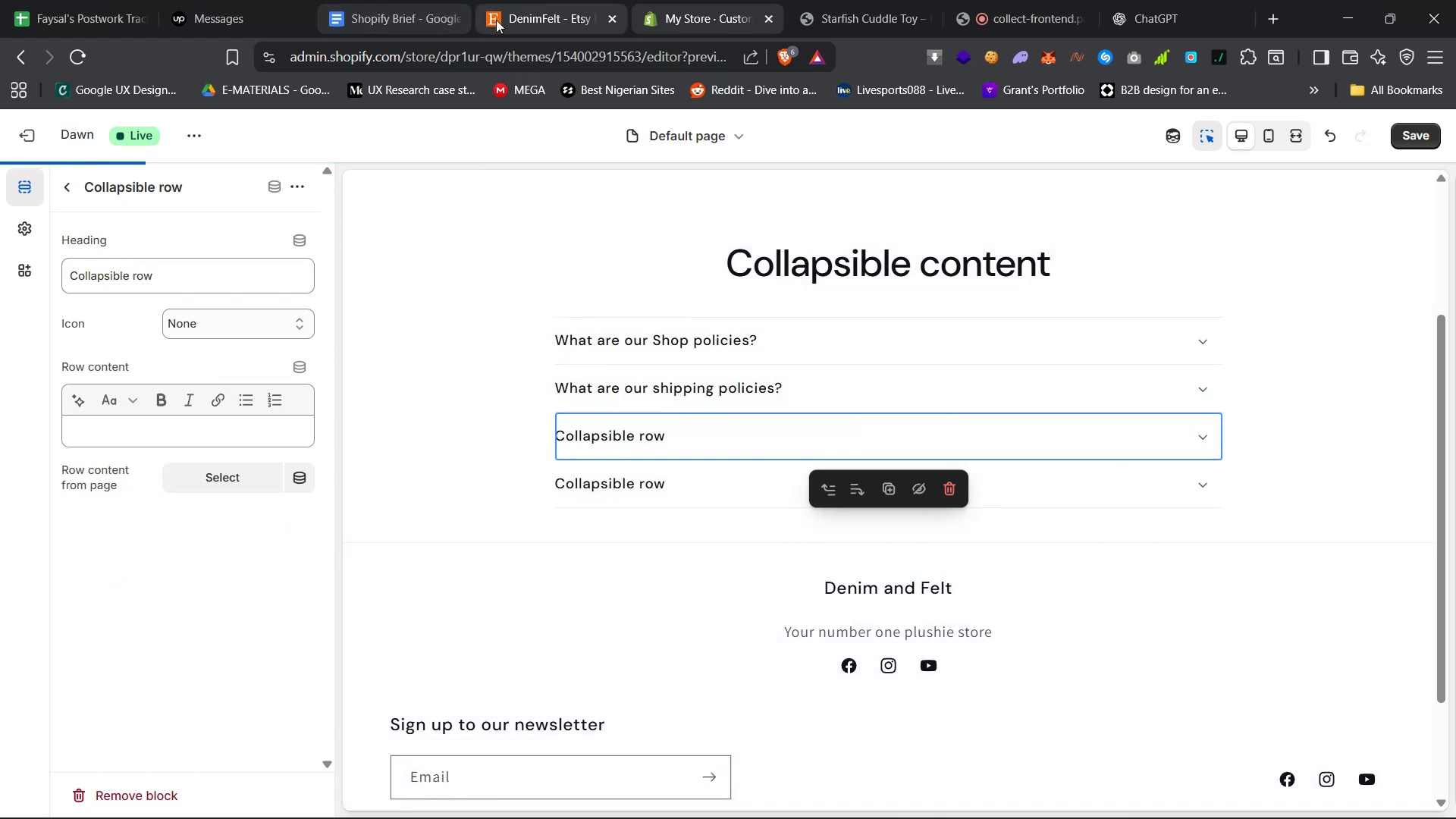 
left_click([1080, 601])
 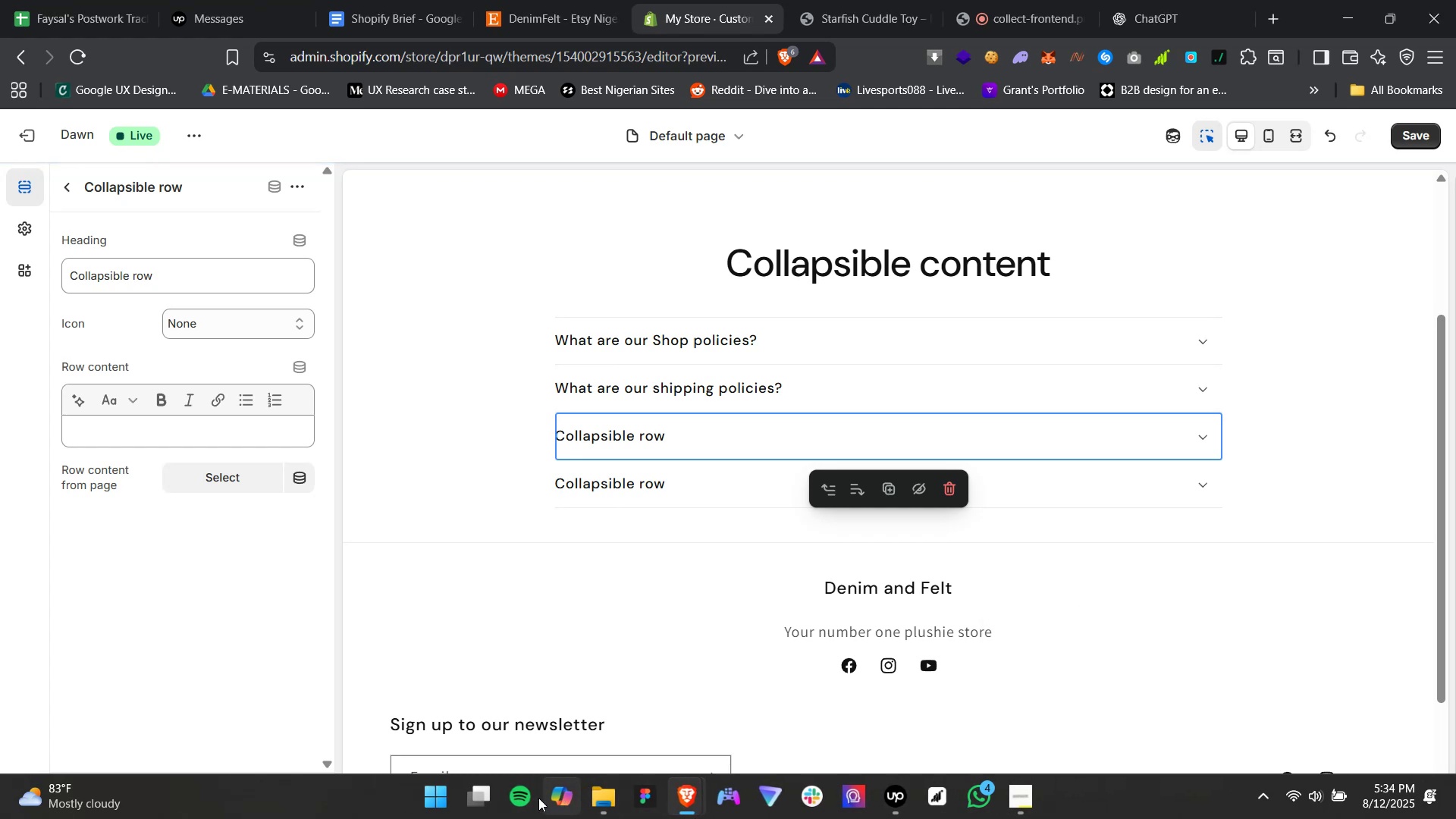 
left_click([508, 796])
 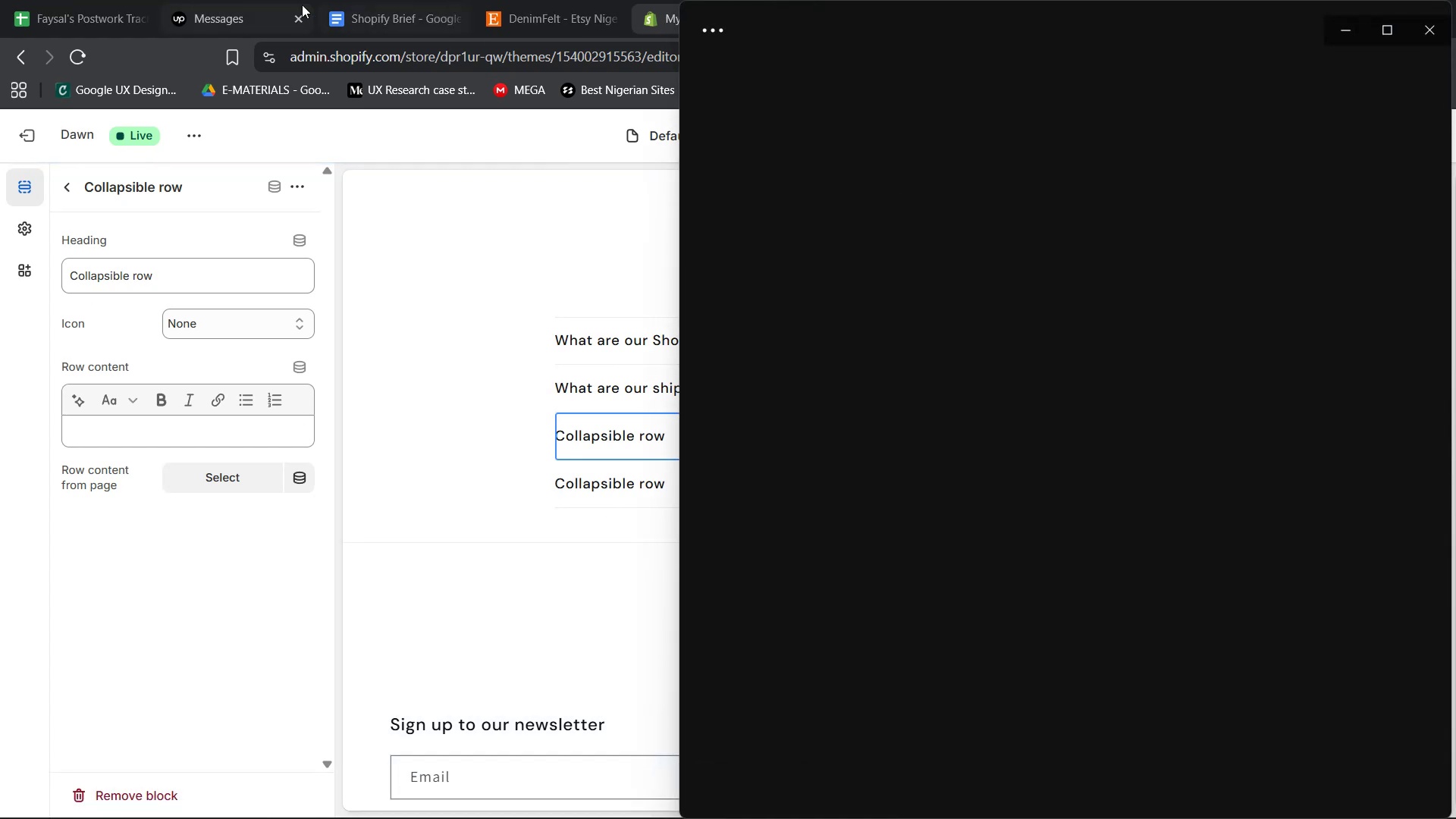 
left_click([394, 0])
 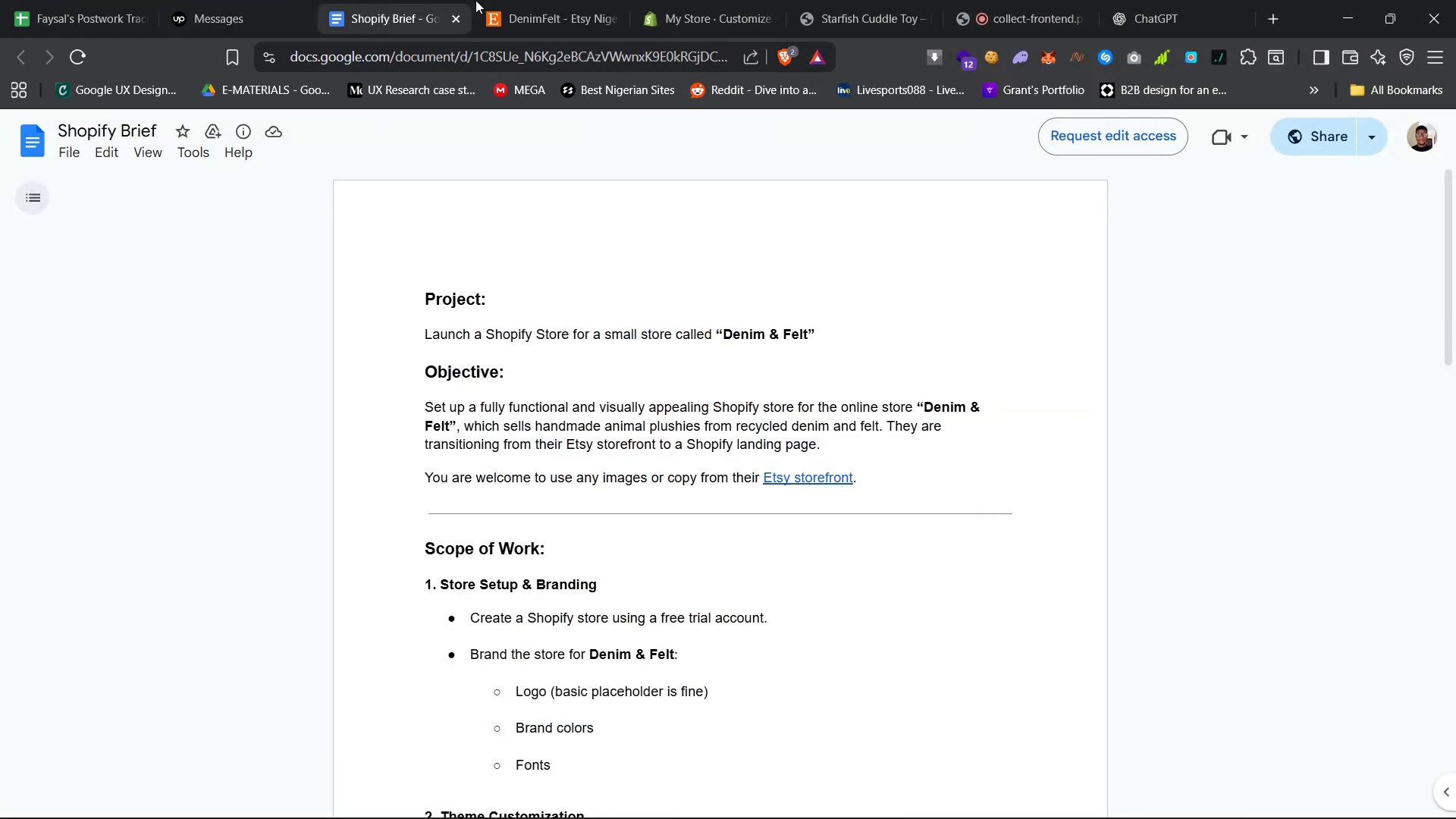 
left_click([520, 0])
 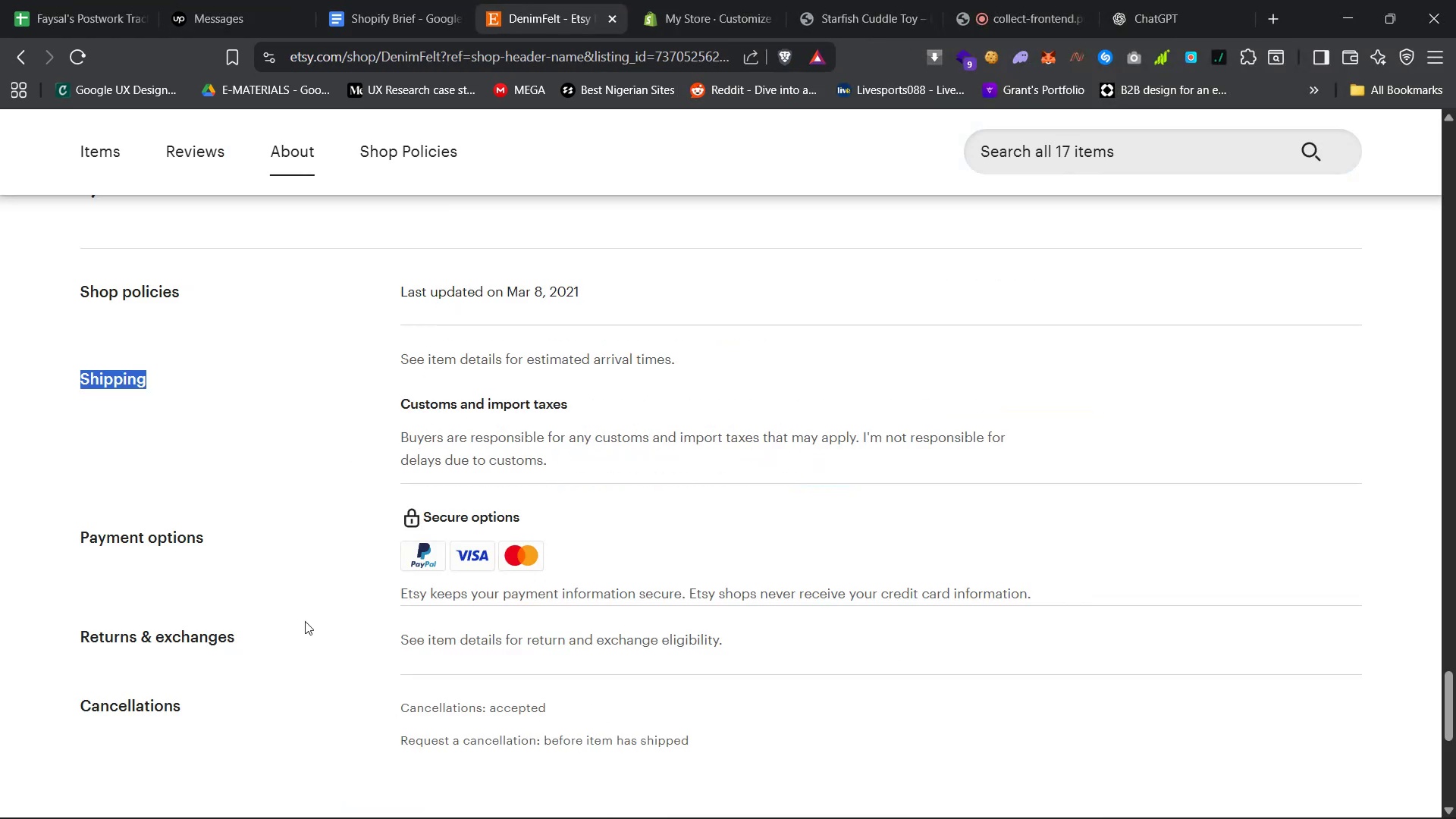 
left_click_drag(start_coordinate=[227, 551], to_coordinate=[59, 549])
 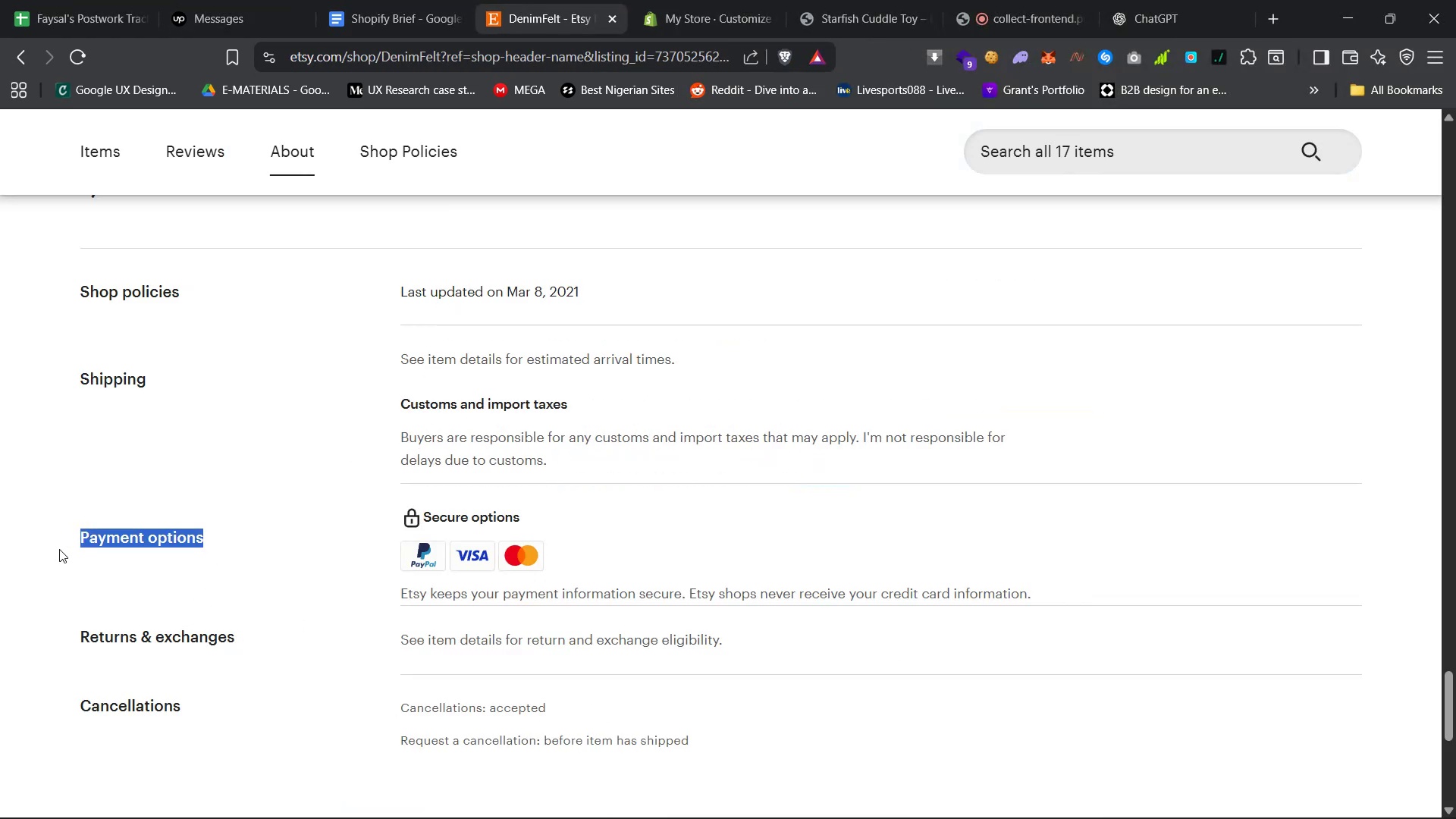 
key(Control+C)
 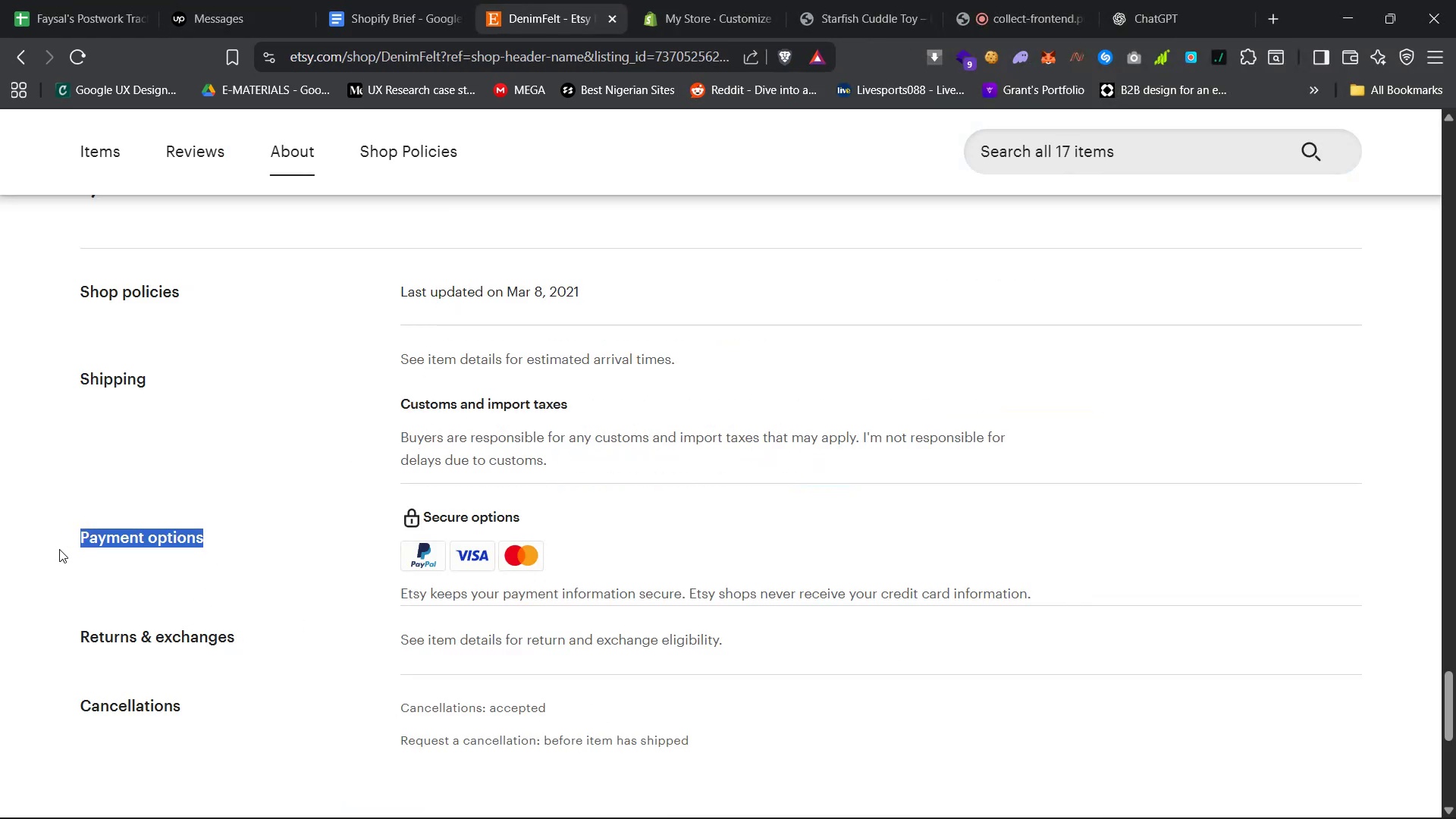 
key(Control+C)
 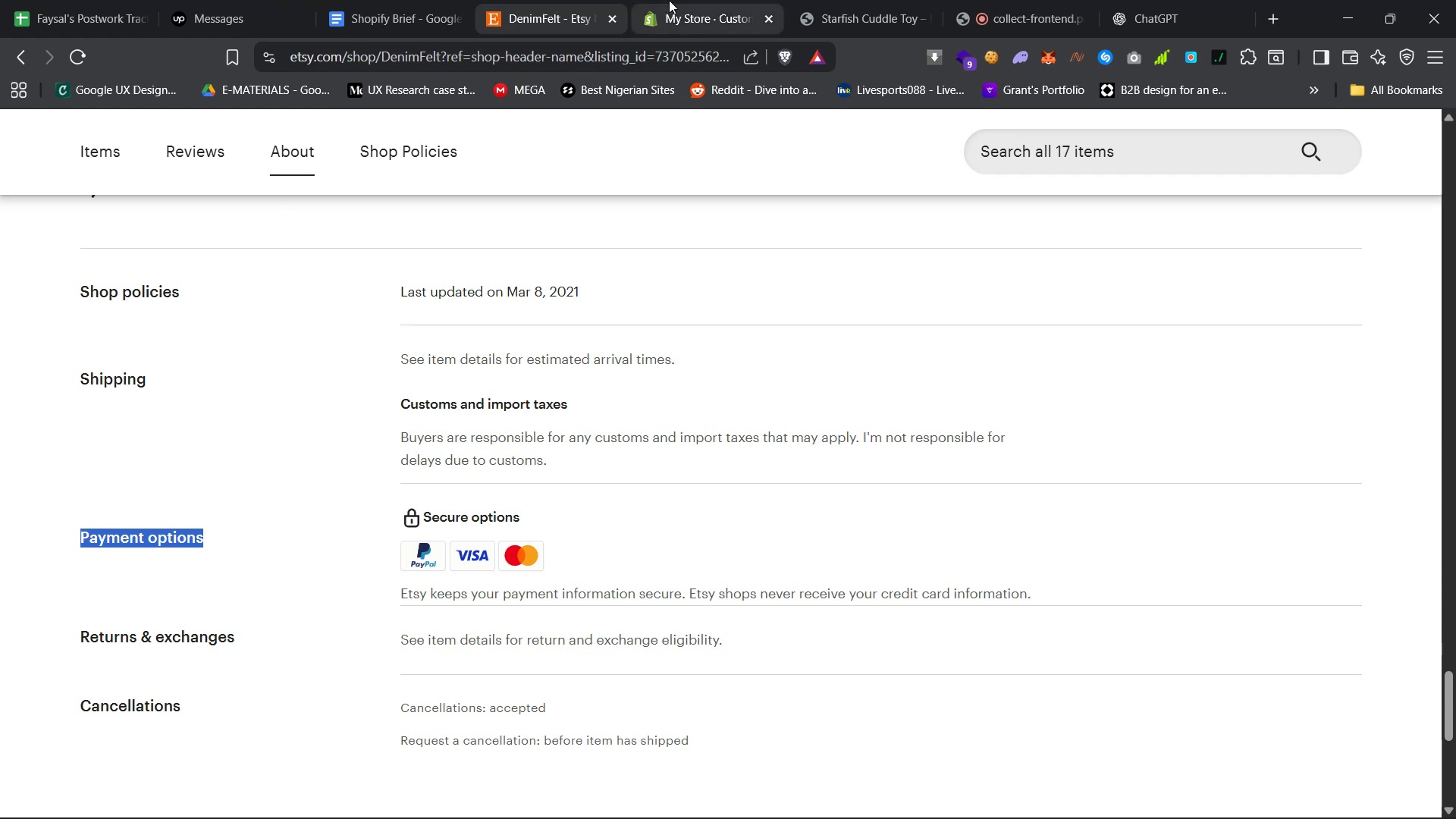 
left_click([687, 0])
 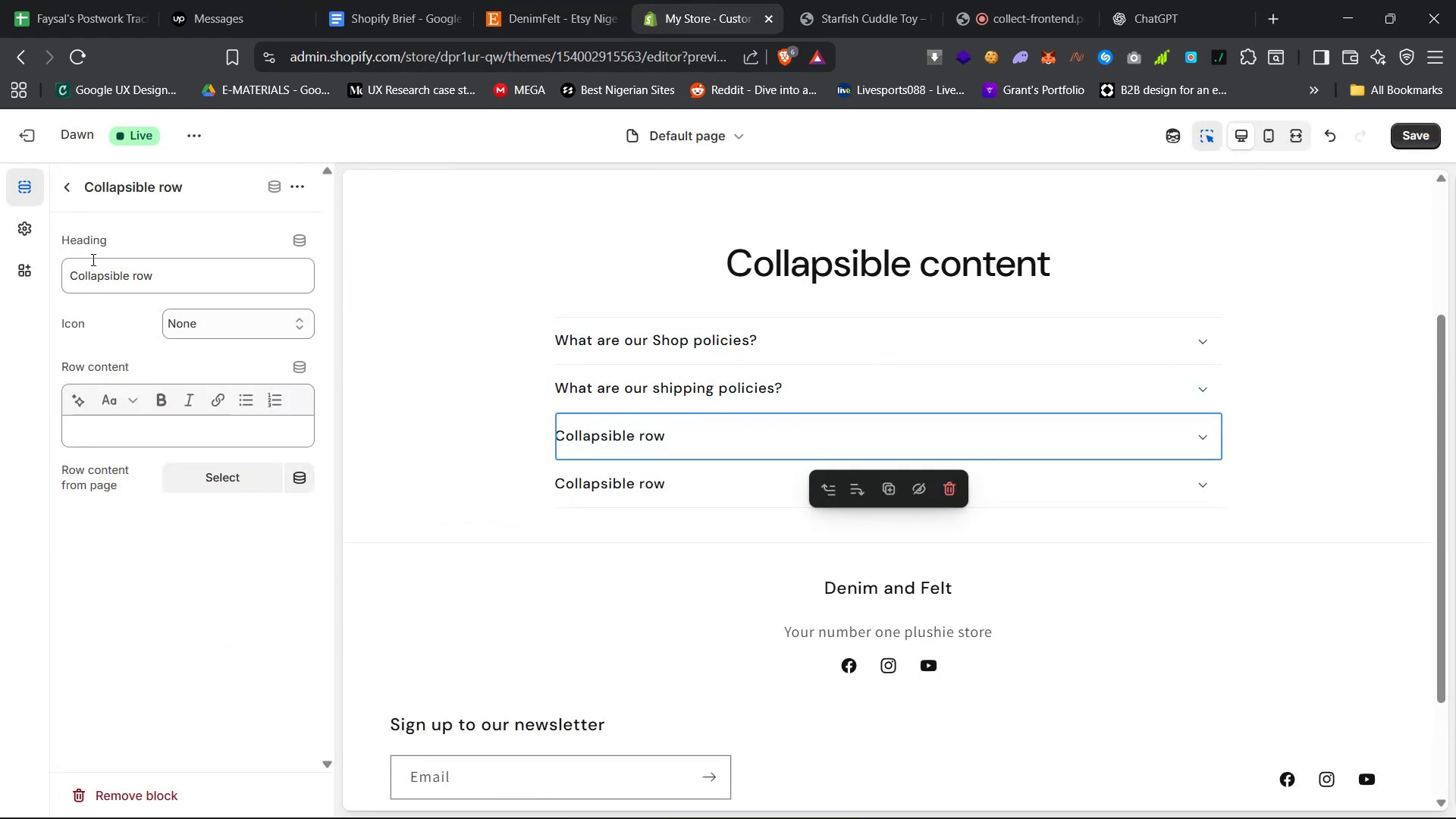 
left_click([131, 268])
 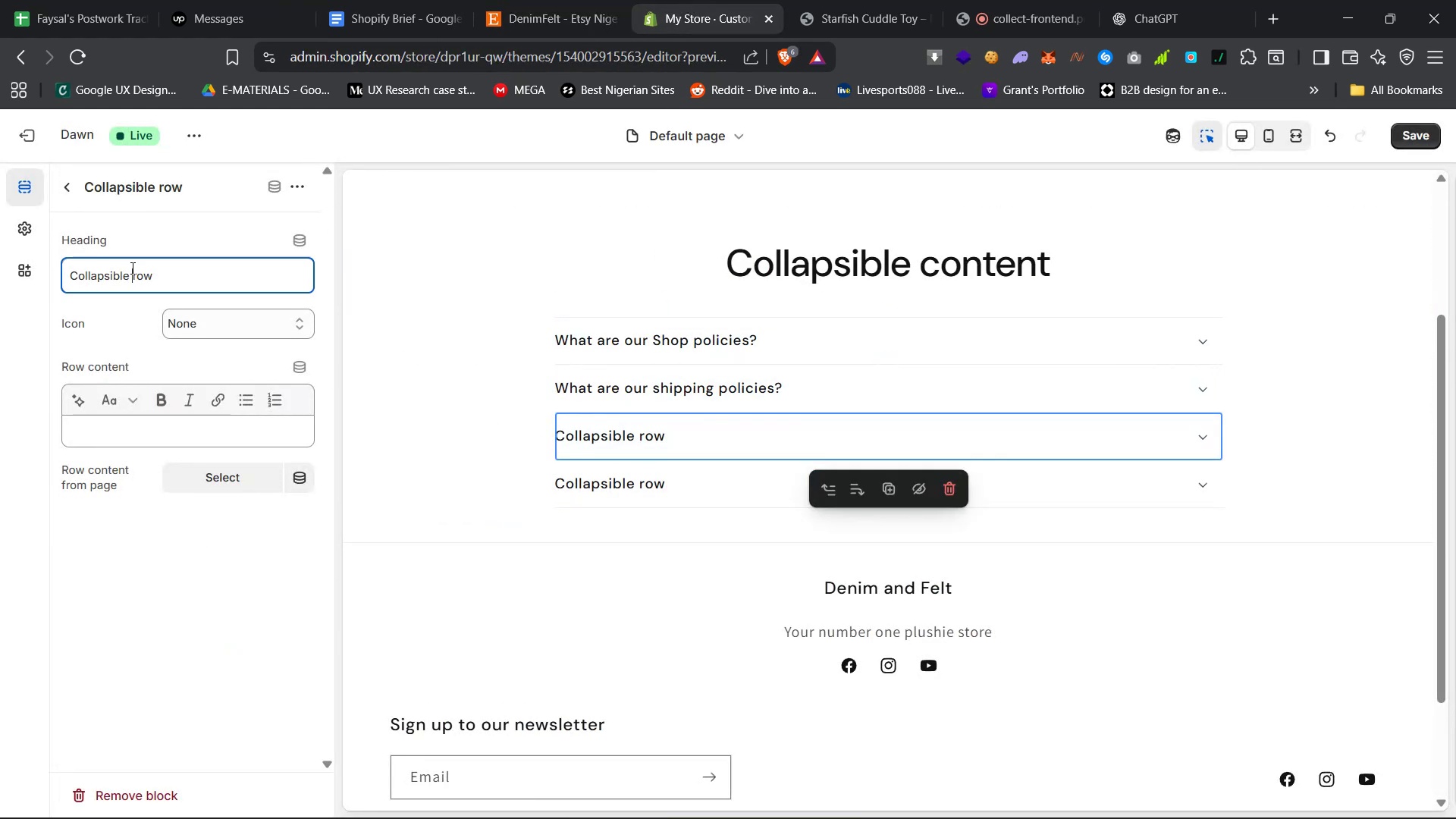 
key(Control+A)
 